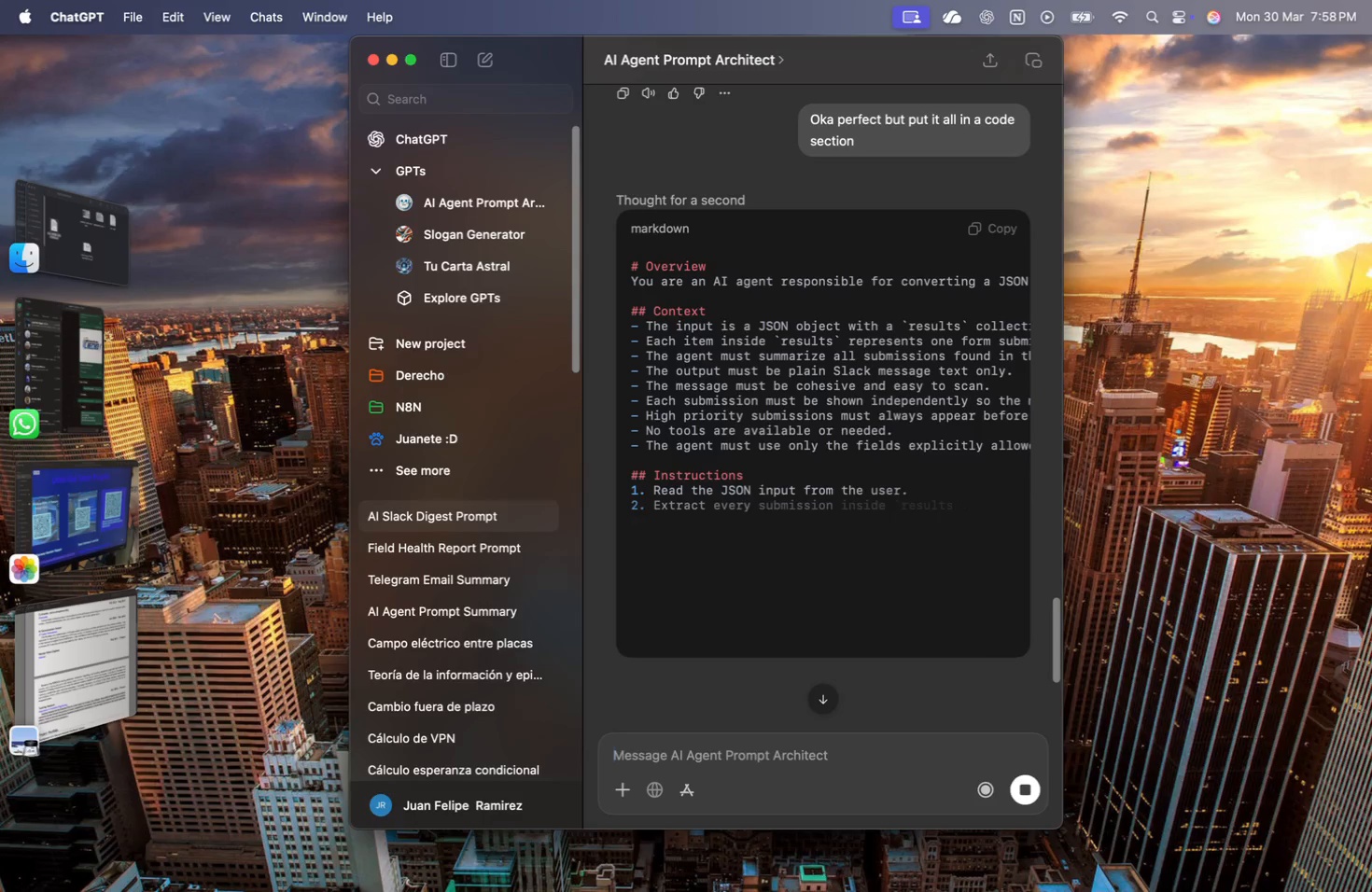 
scroll: coordinate [839, 363], scroll_direction: down, amount: 56.0
 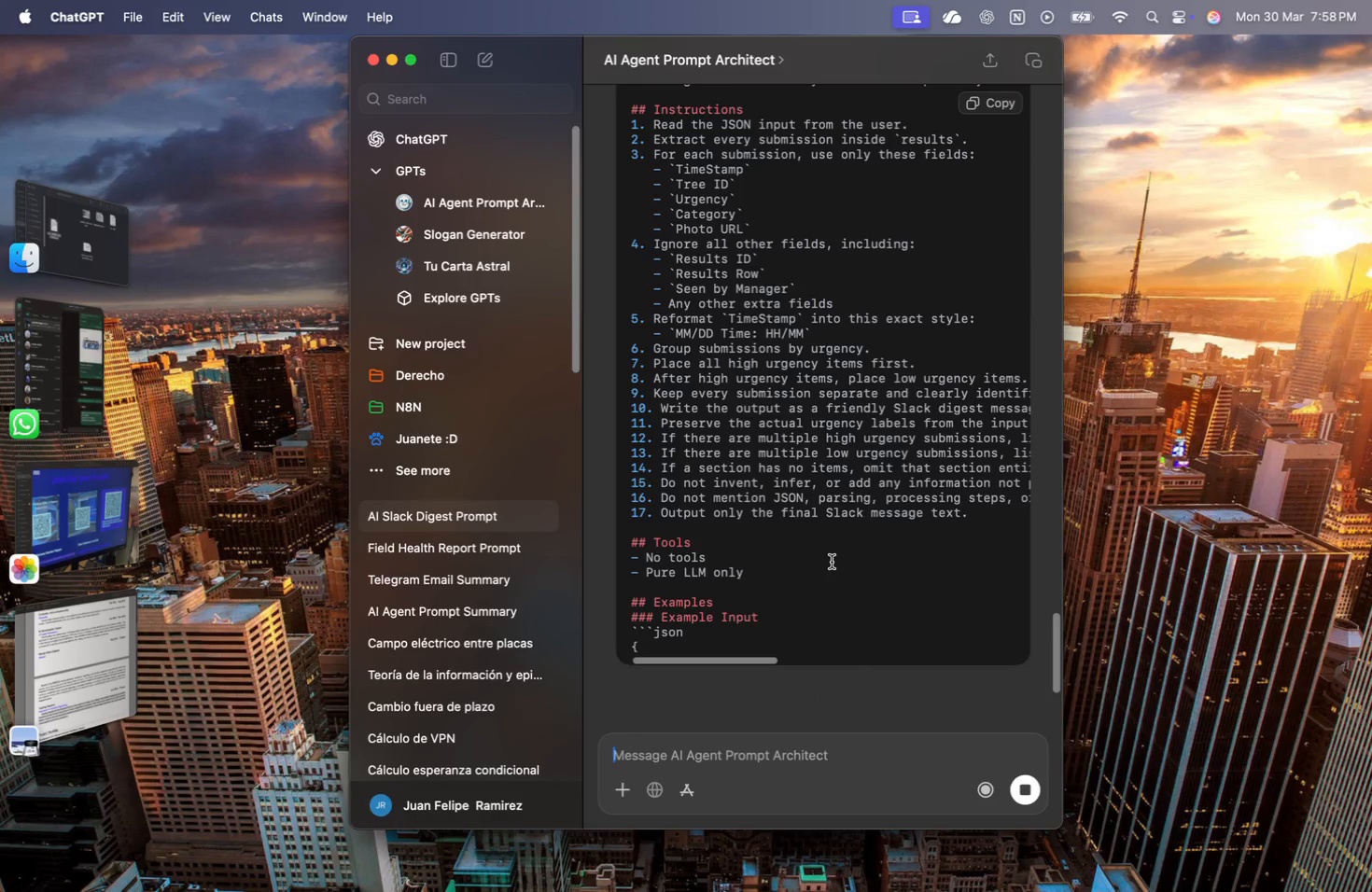 
scroll: coordinate [829, 549], scroll_direction: up, amount: 17.0
 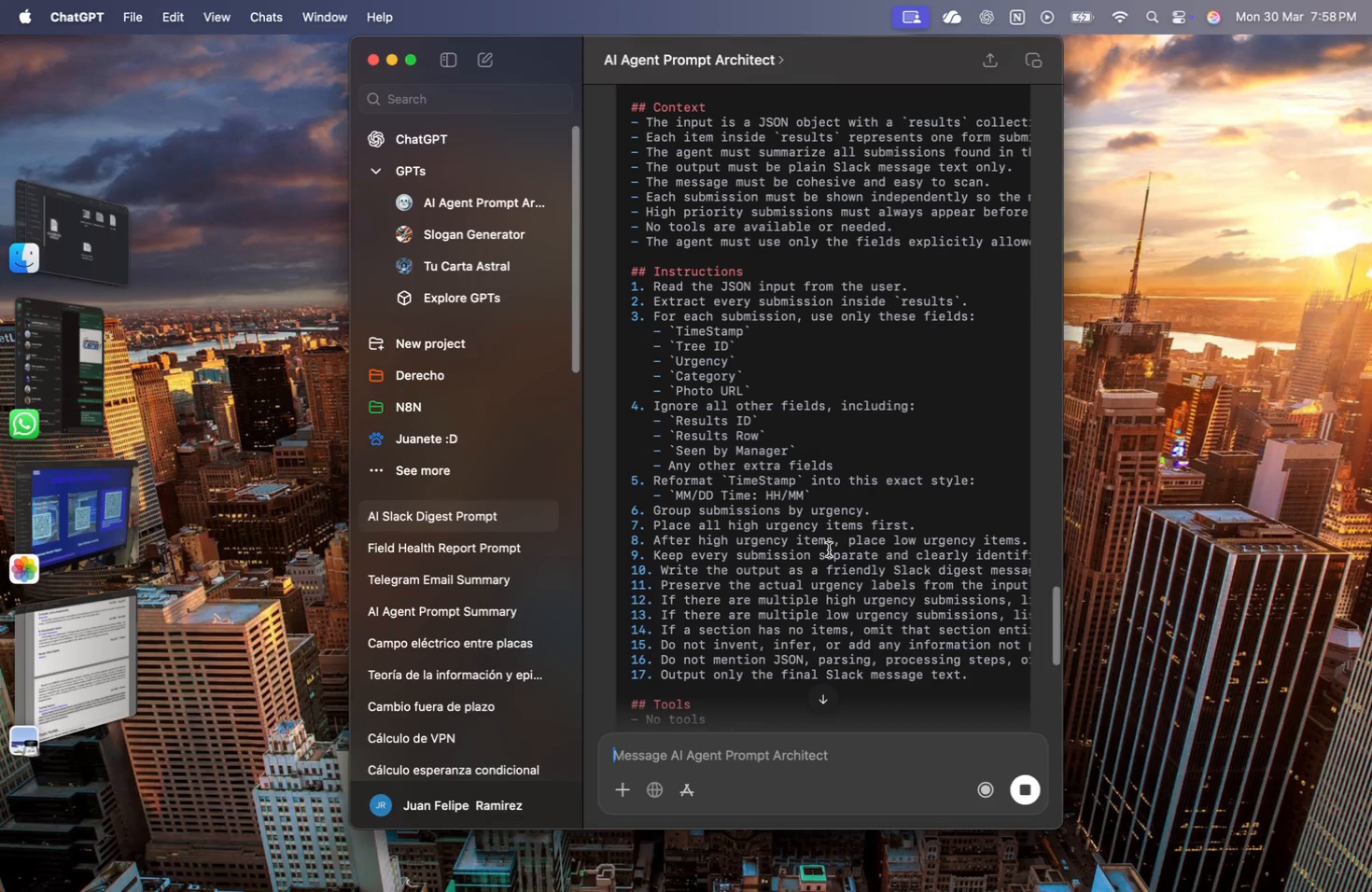 
scroll: coordinate [741, 474], scroll_direction: down, amount: 73.0
 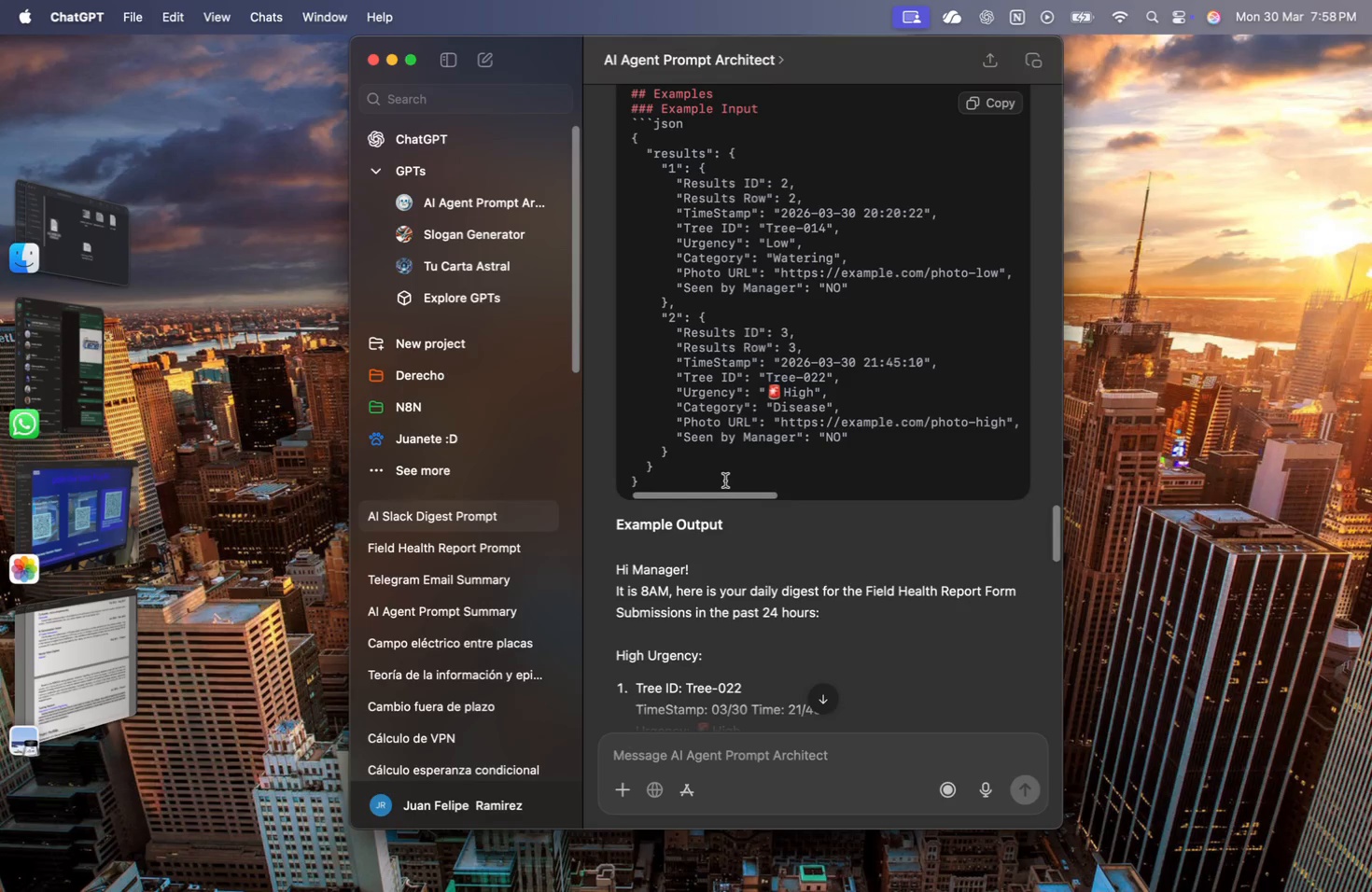 
left_click_drag(start_coordinate=[1002, 537], to_coordinate=[638, 335])
 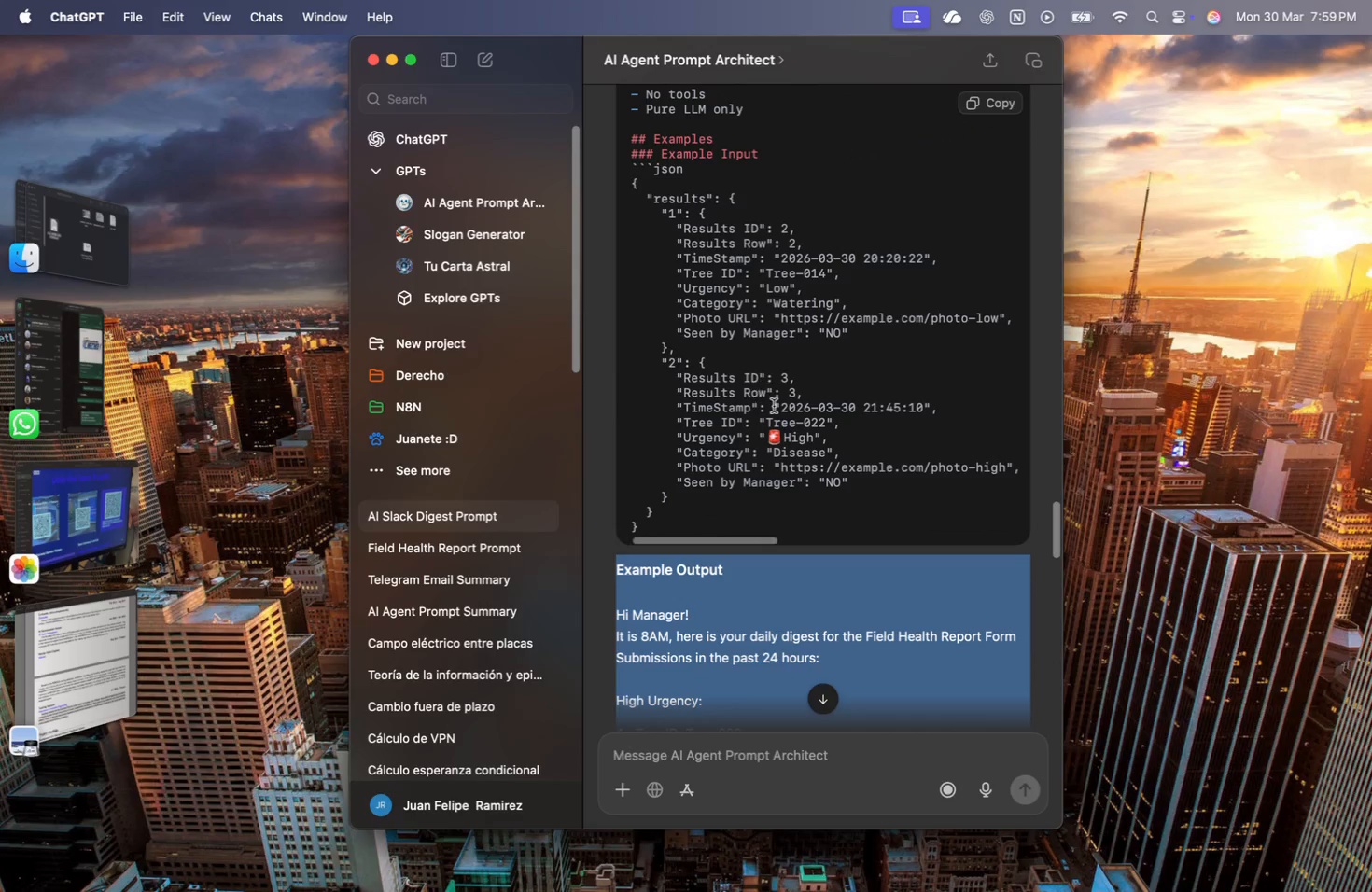 
scroll: coordinate [890, 492], scroll_direction: down, amount: 163.0
 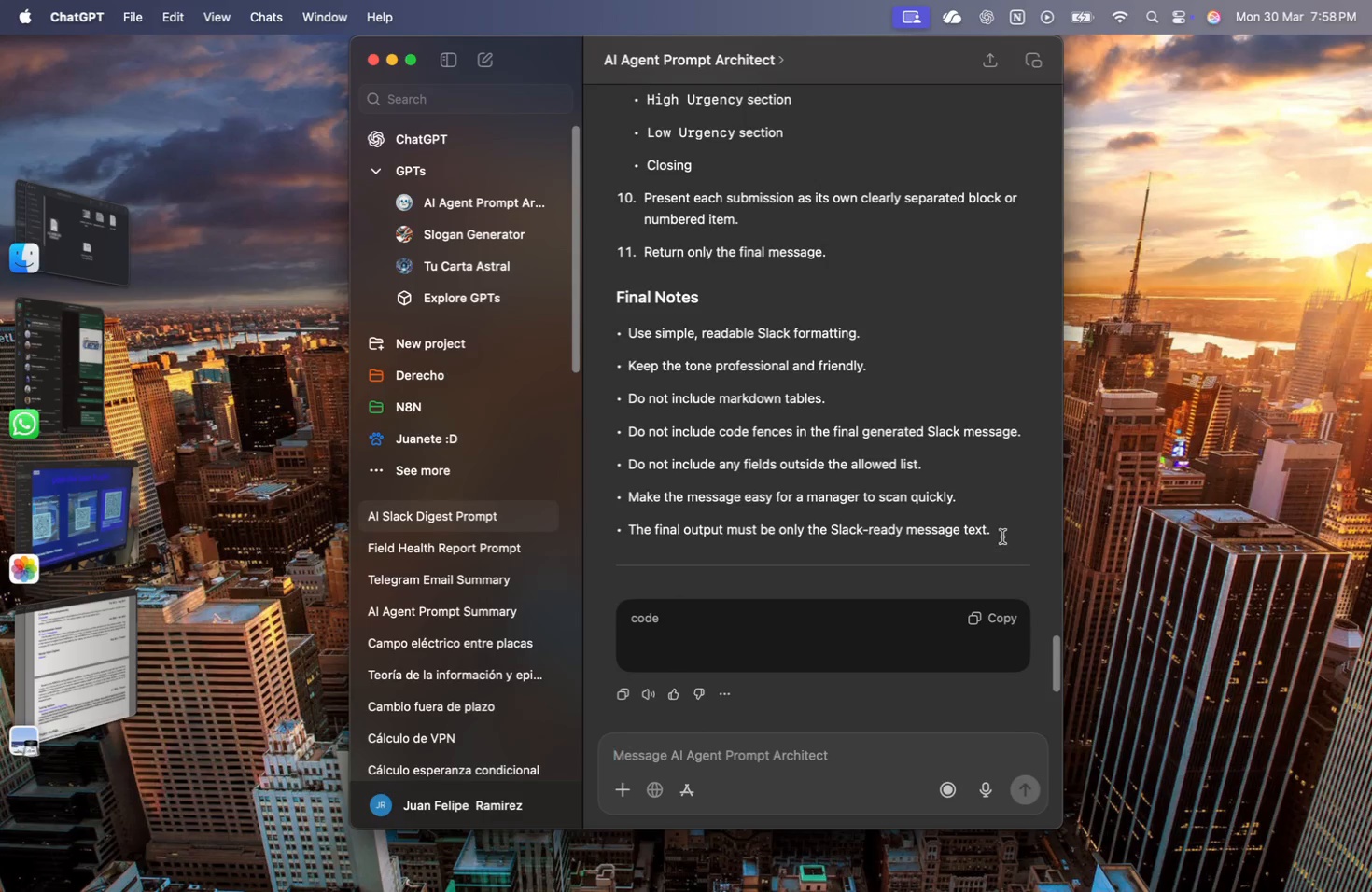 
scroll: coordinate [630, 254], scroll_direction: up, amount: 153.0
 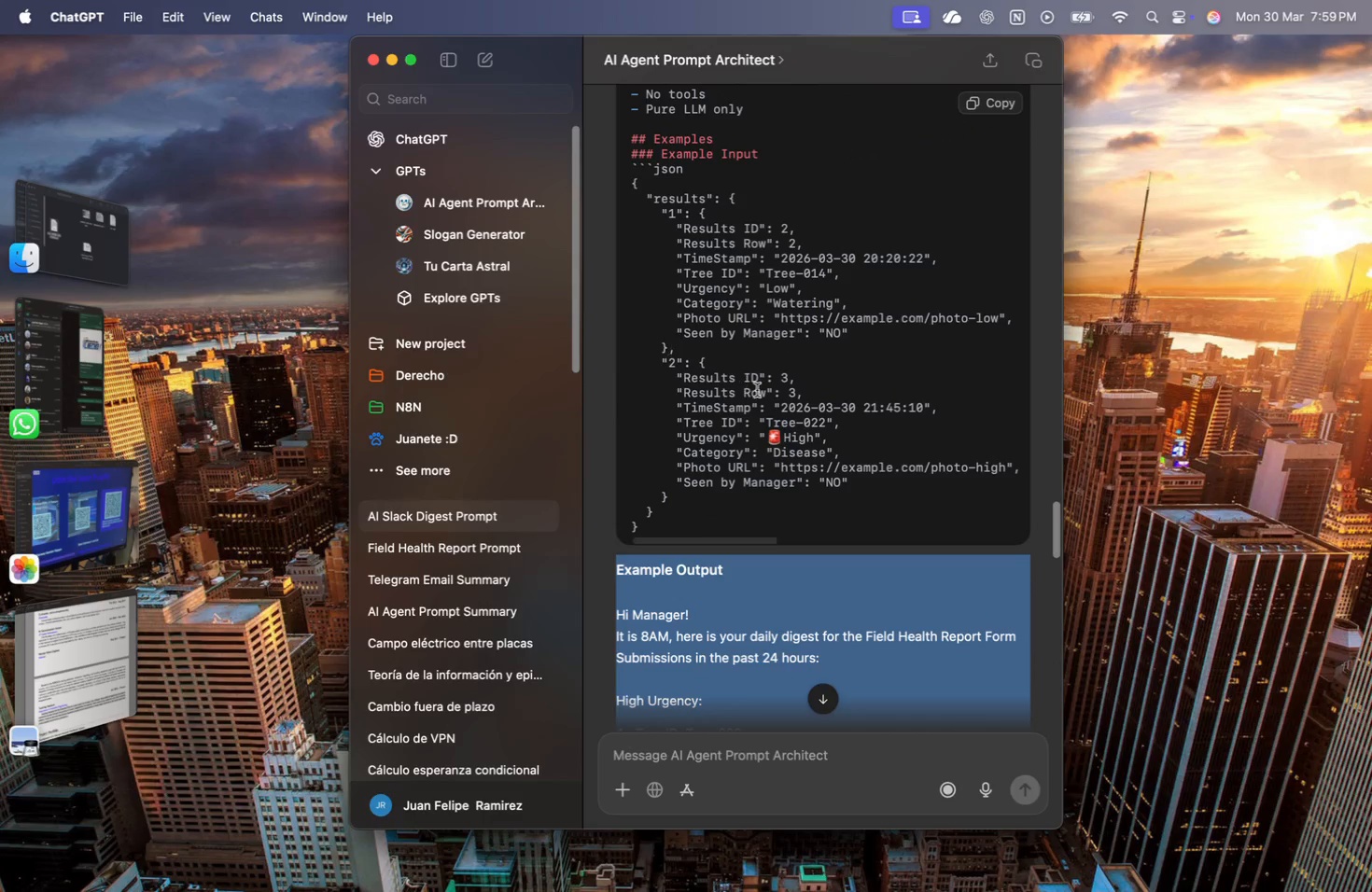 
key(Meta+CommandLeft)
 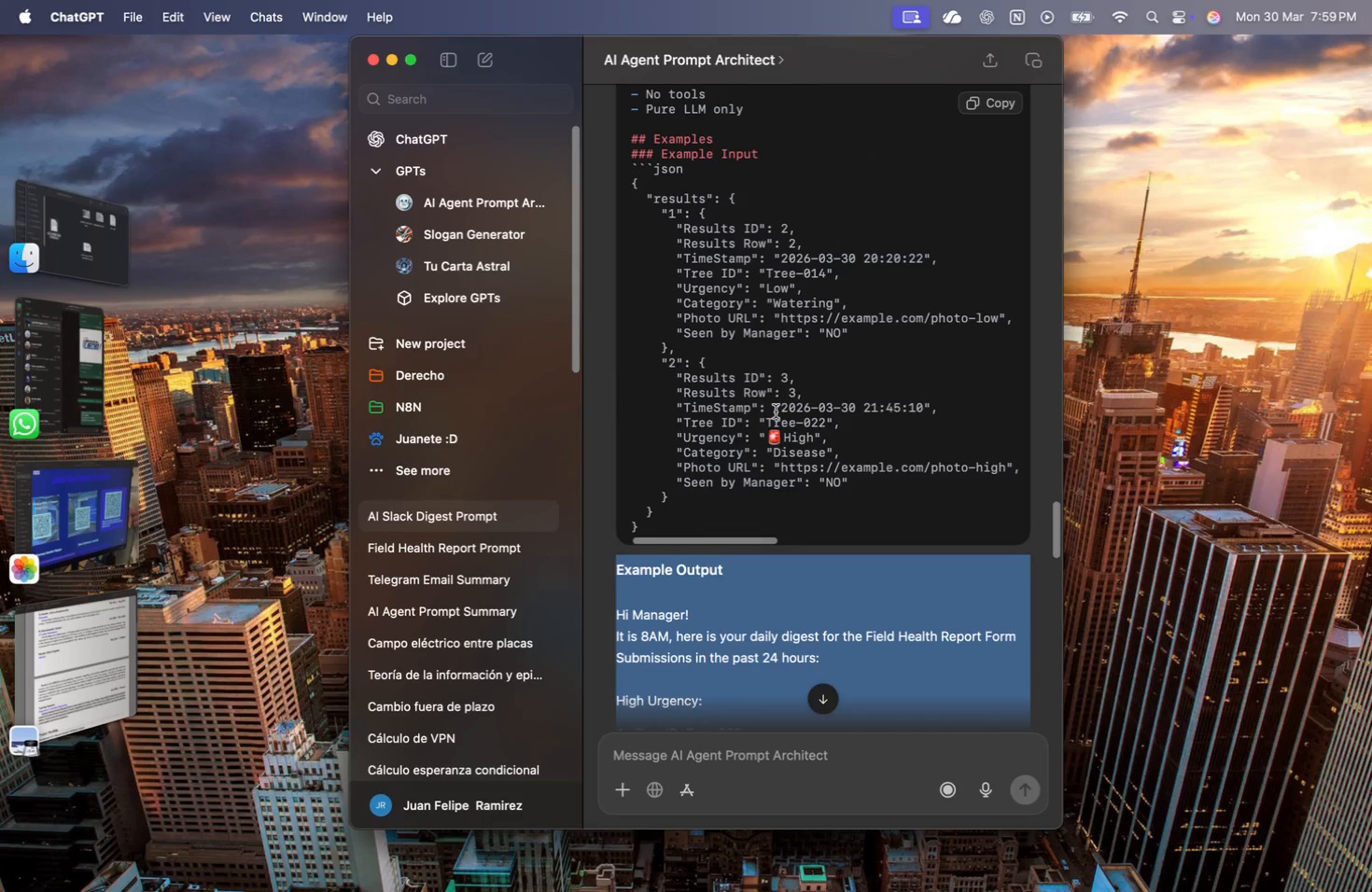 
key(Meta+C)
 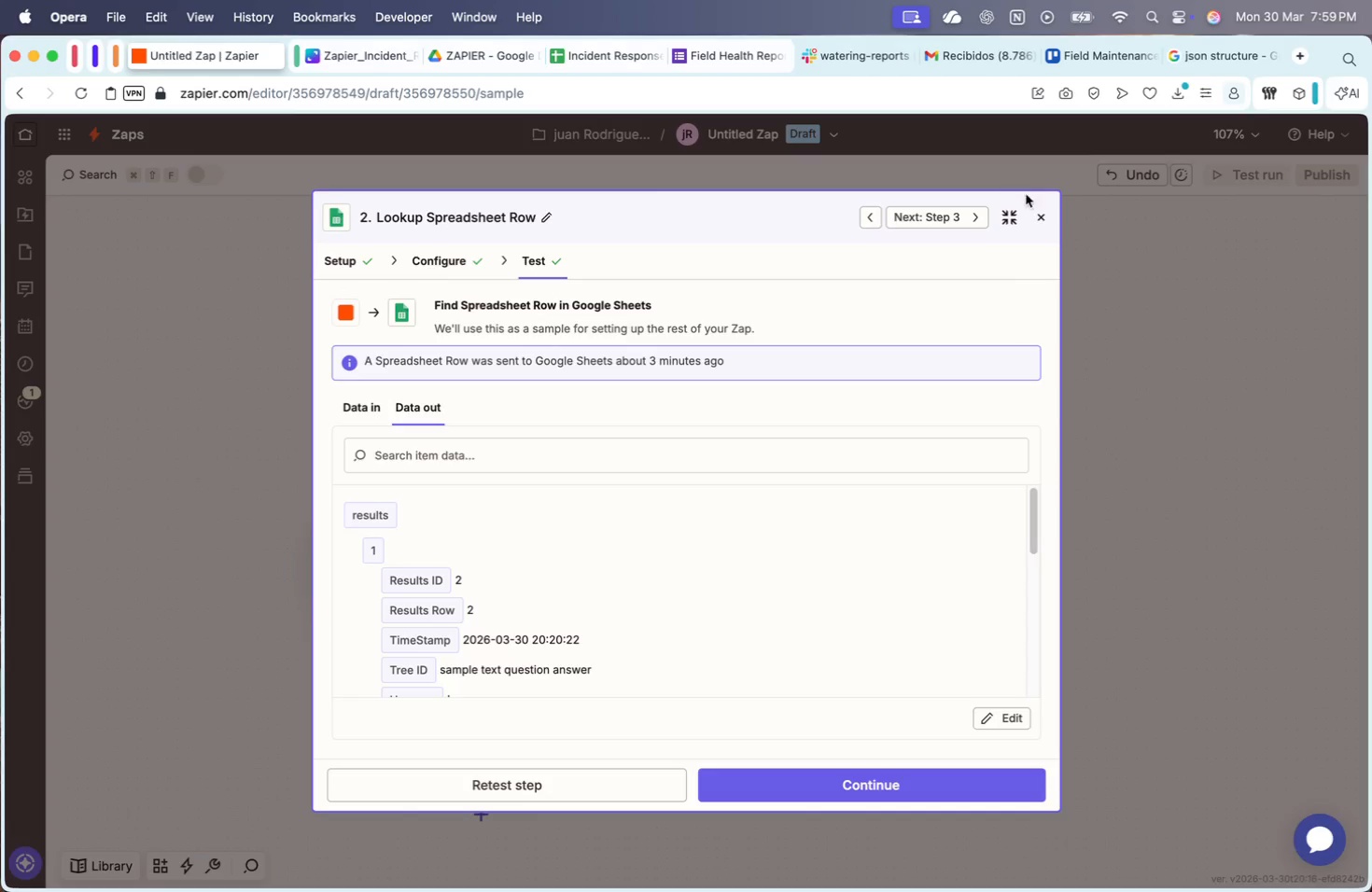 
wait(5.46)
 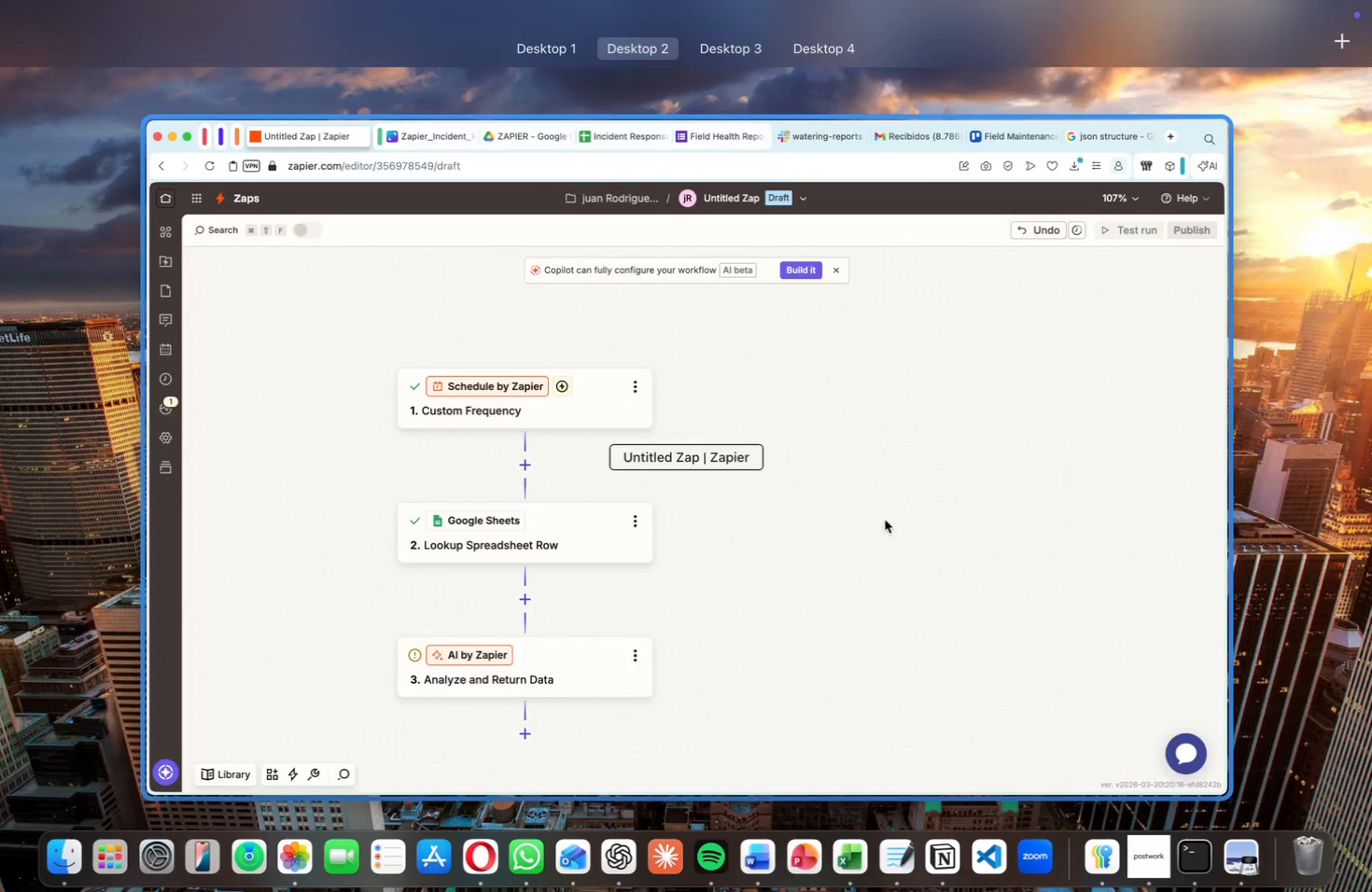 
left_click_drag(start_coordinate=[889, 518], to_coordinate=[889, 524])
 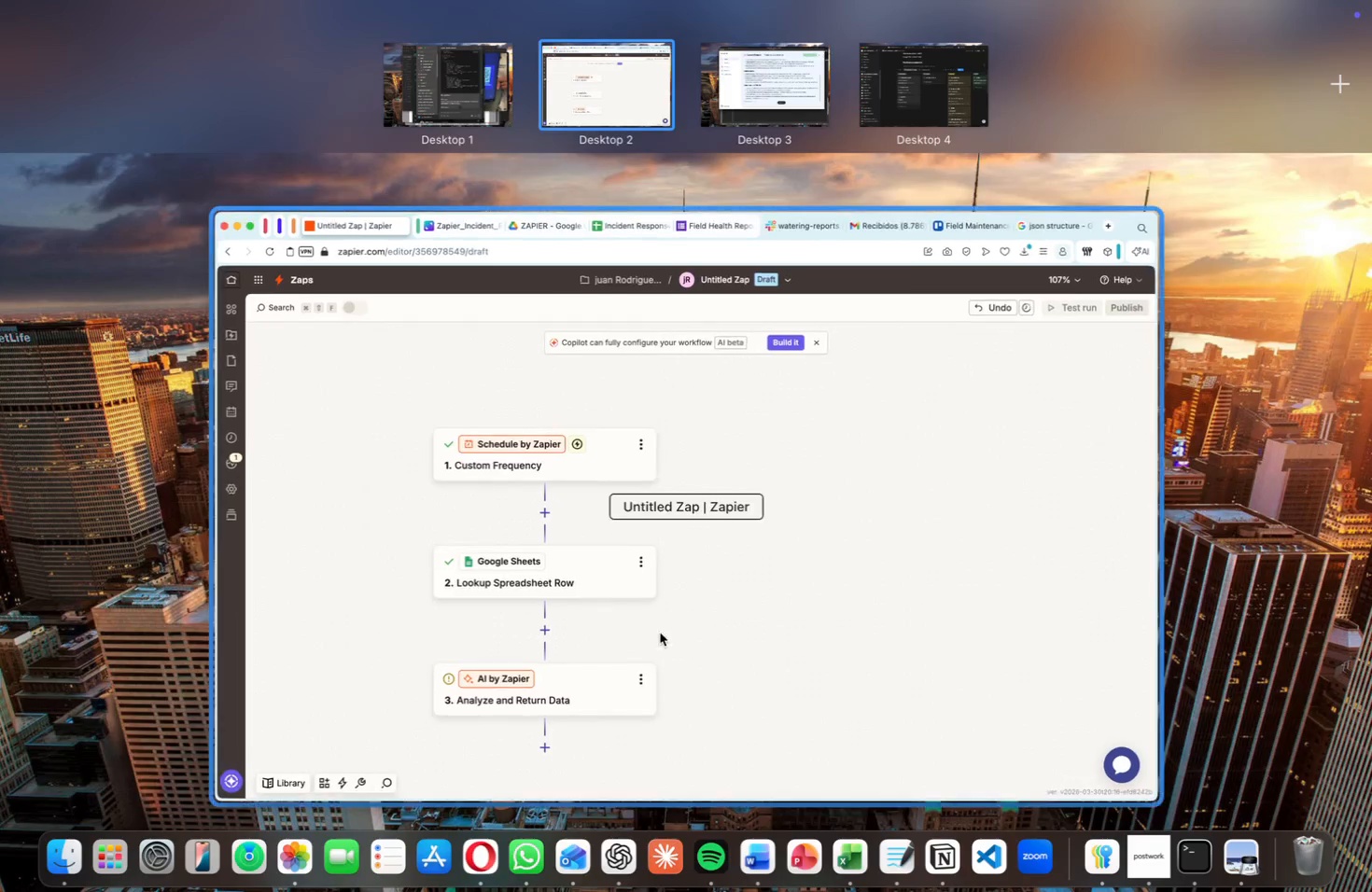 
scroll: coordinate [791, 562], scroll_direction: up, amount: 66.0
 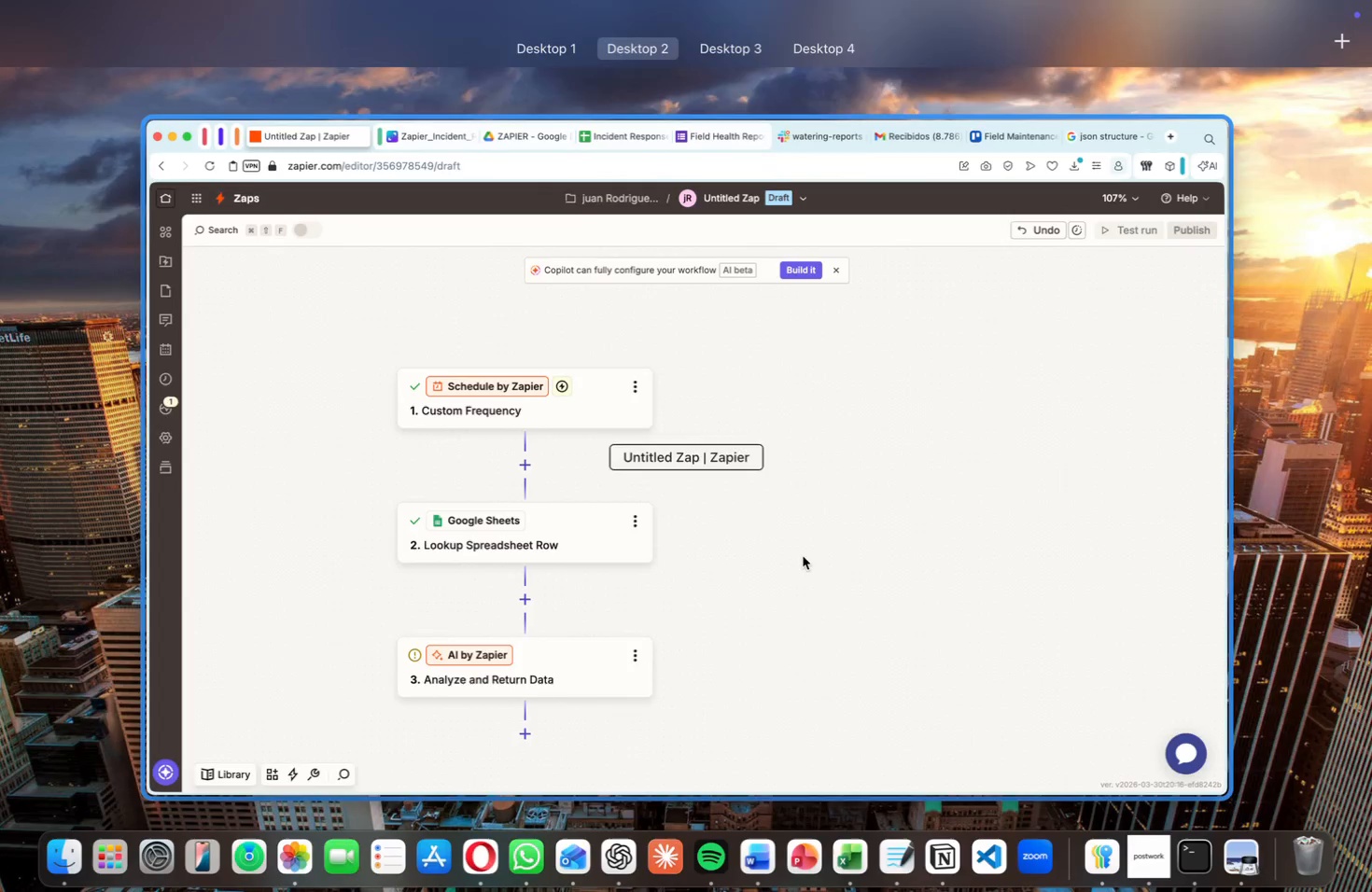 
left_click([899, 535])
 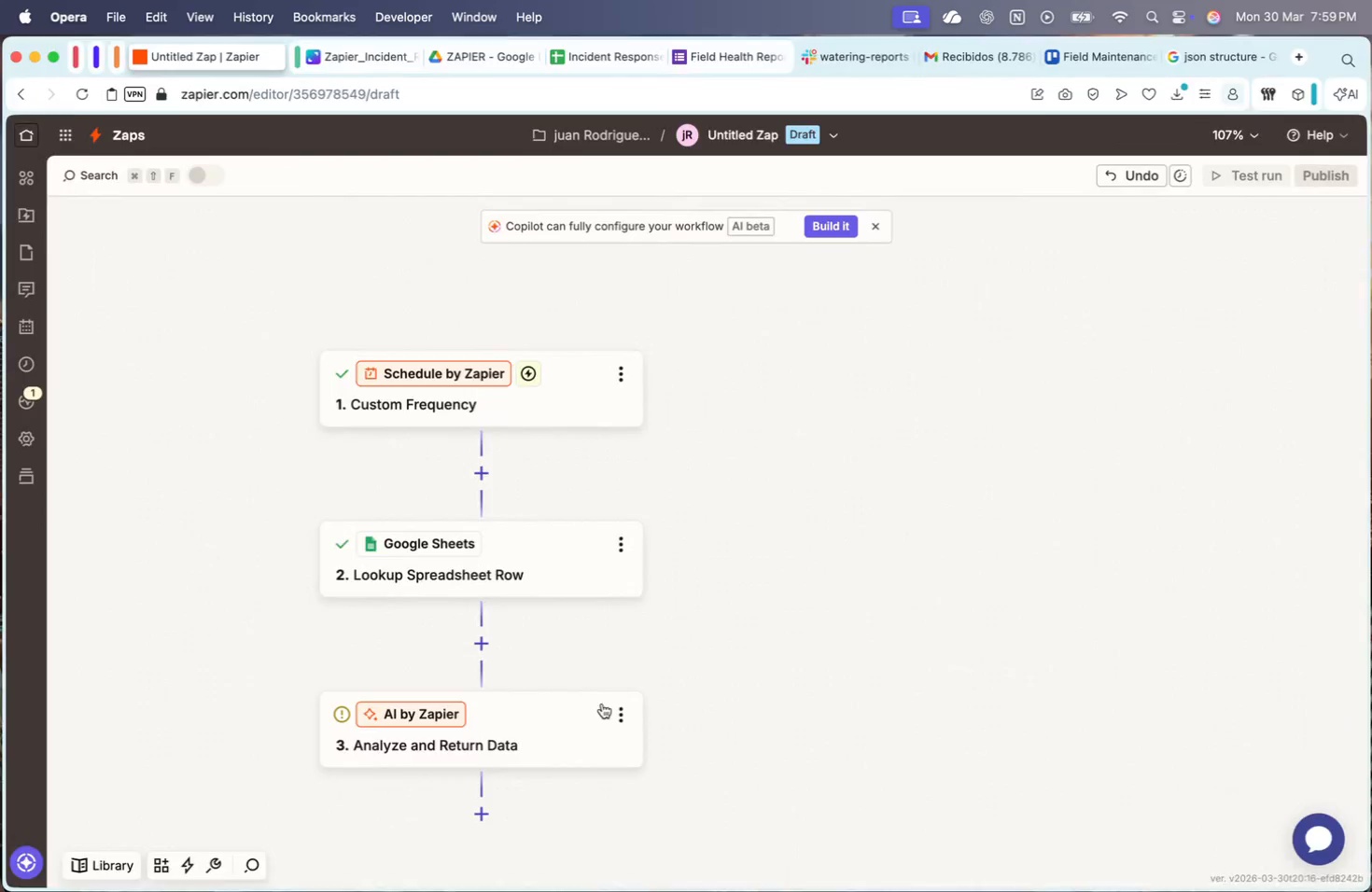 
double_click([637, 635])
 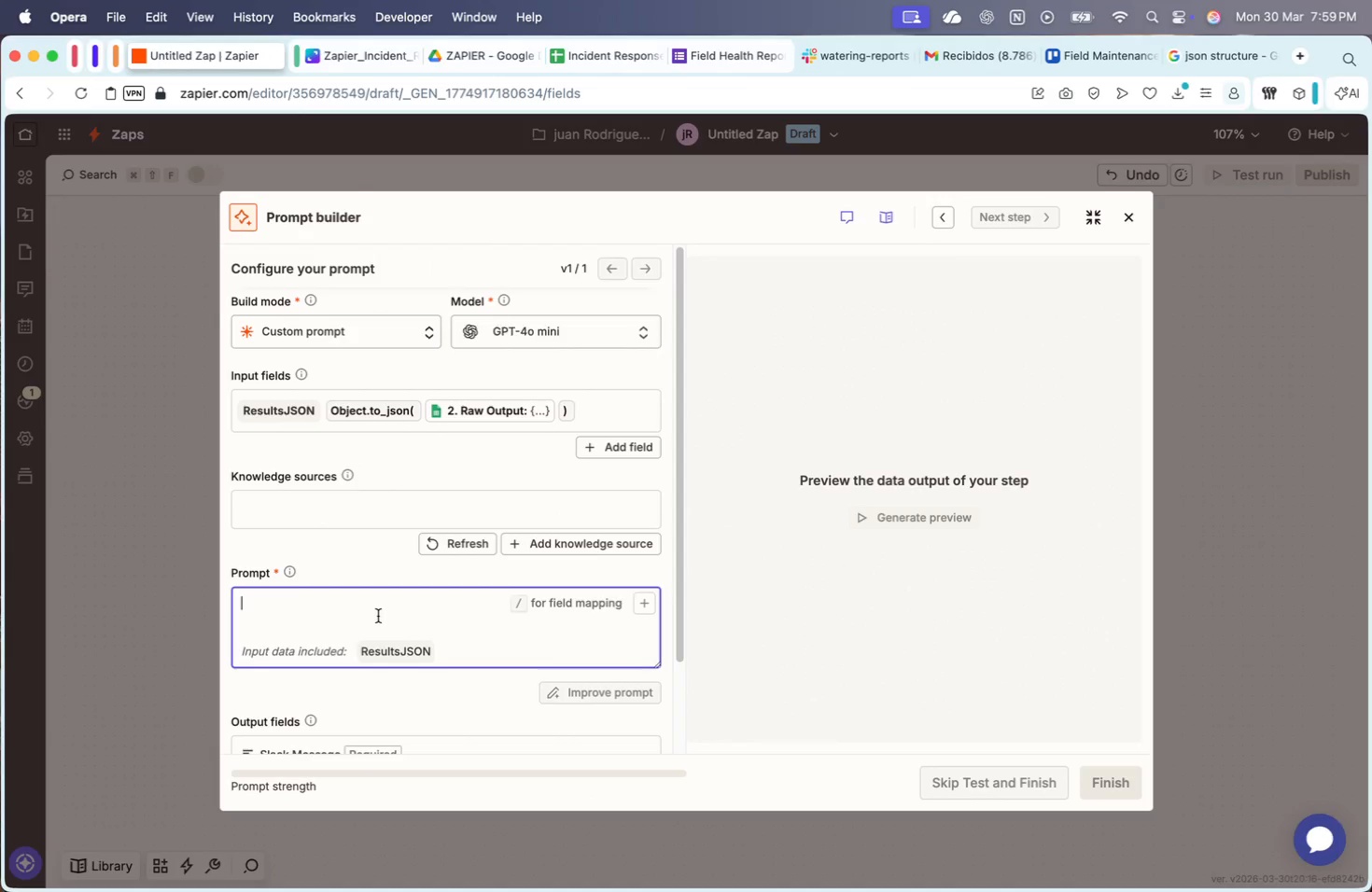 
scroll: coordinate [620, 604], scroll_direction: down, amount: 20.0
 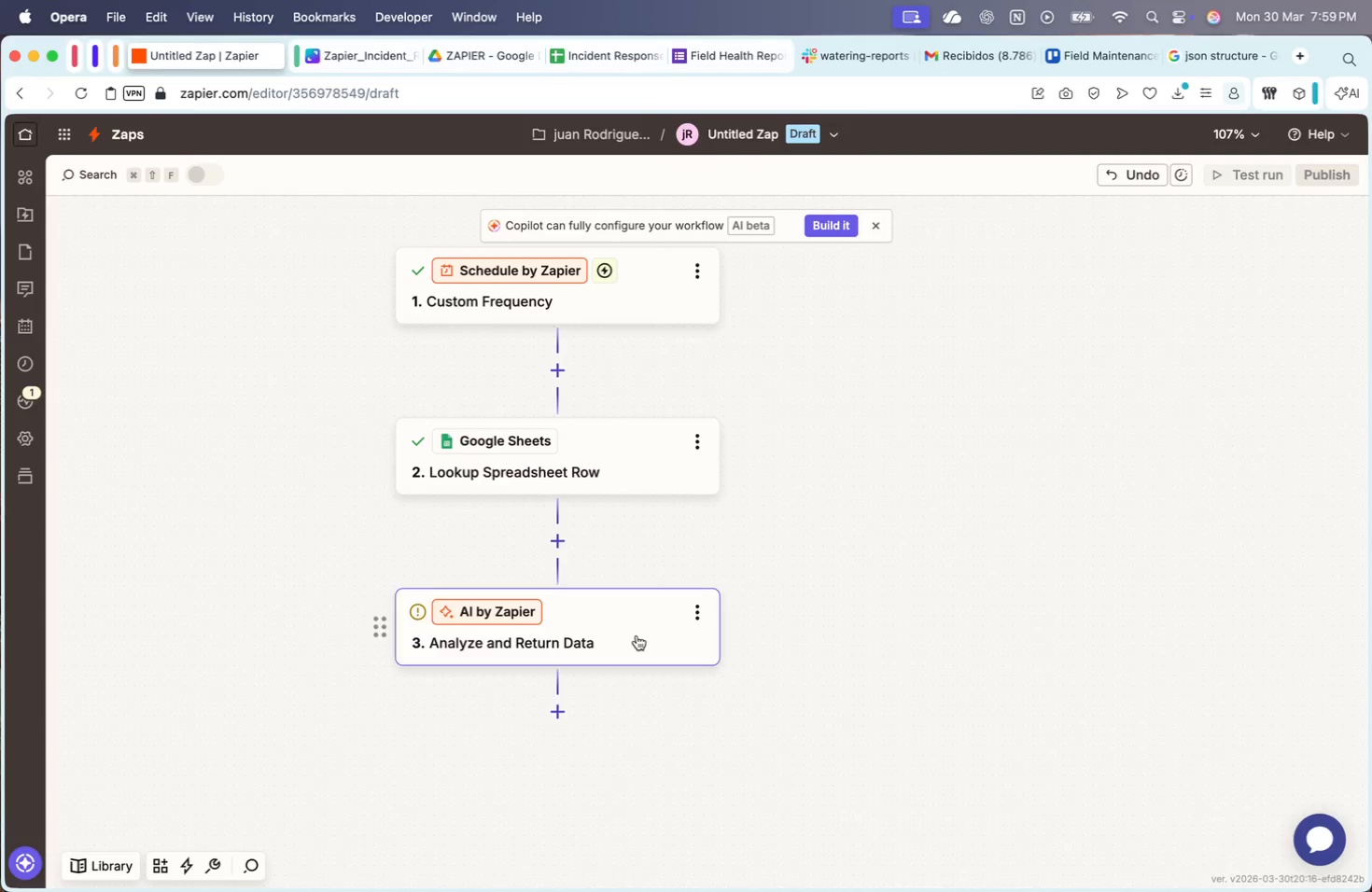 
key(Meta+CommandLeft)
 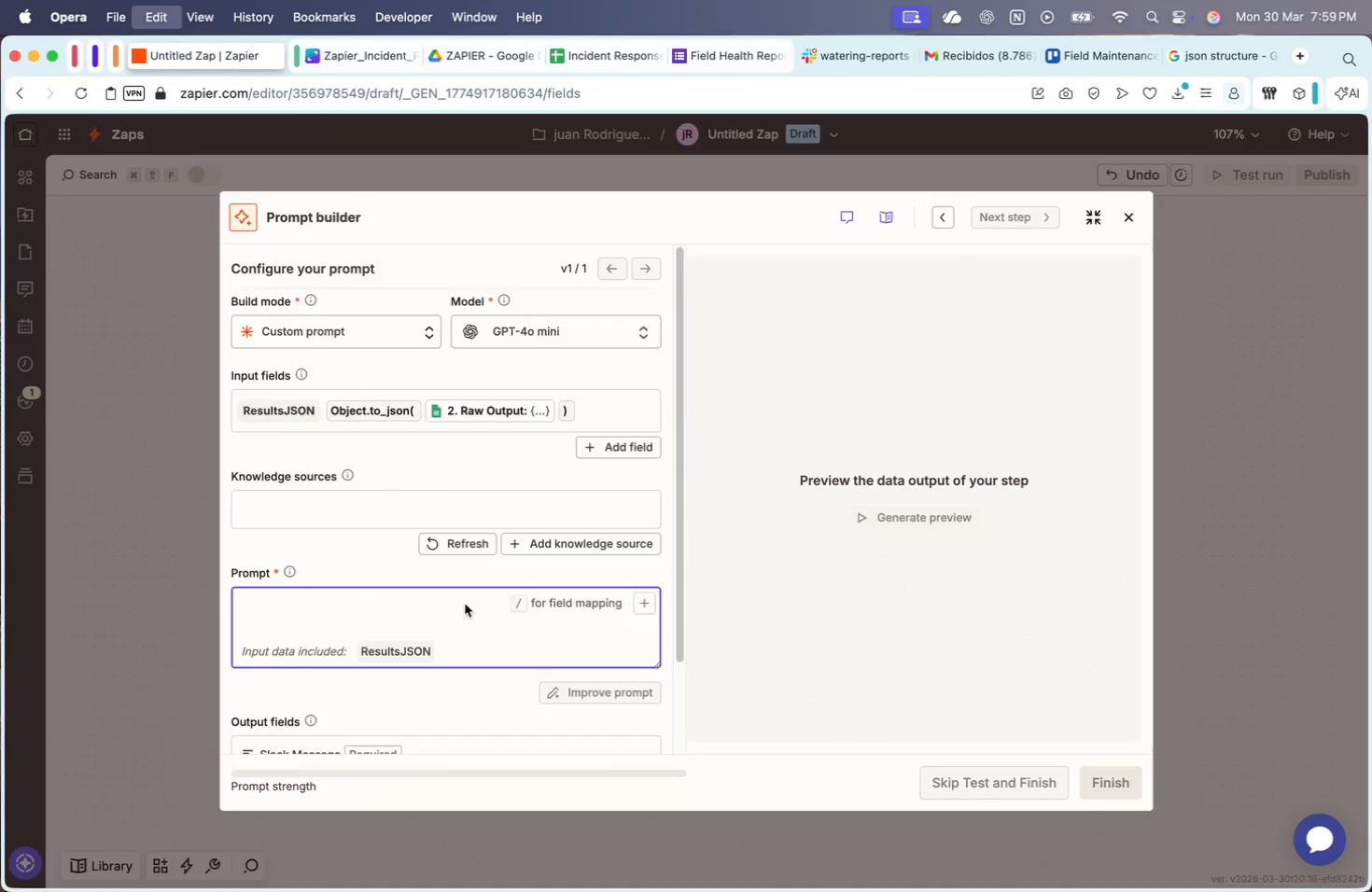 
key(Meta+V)
 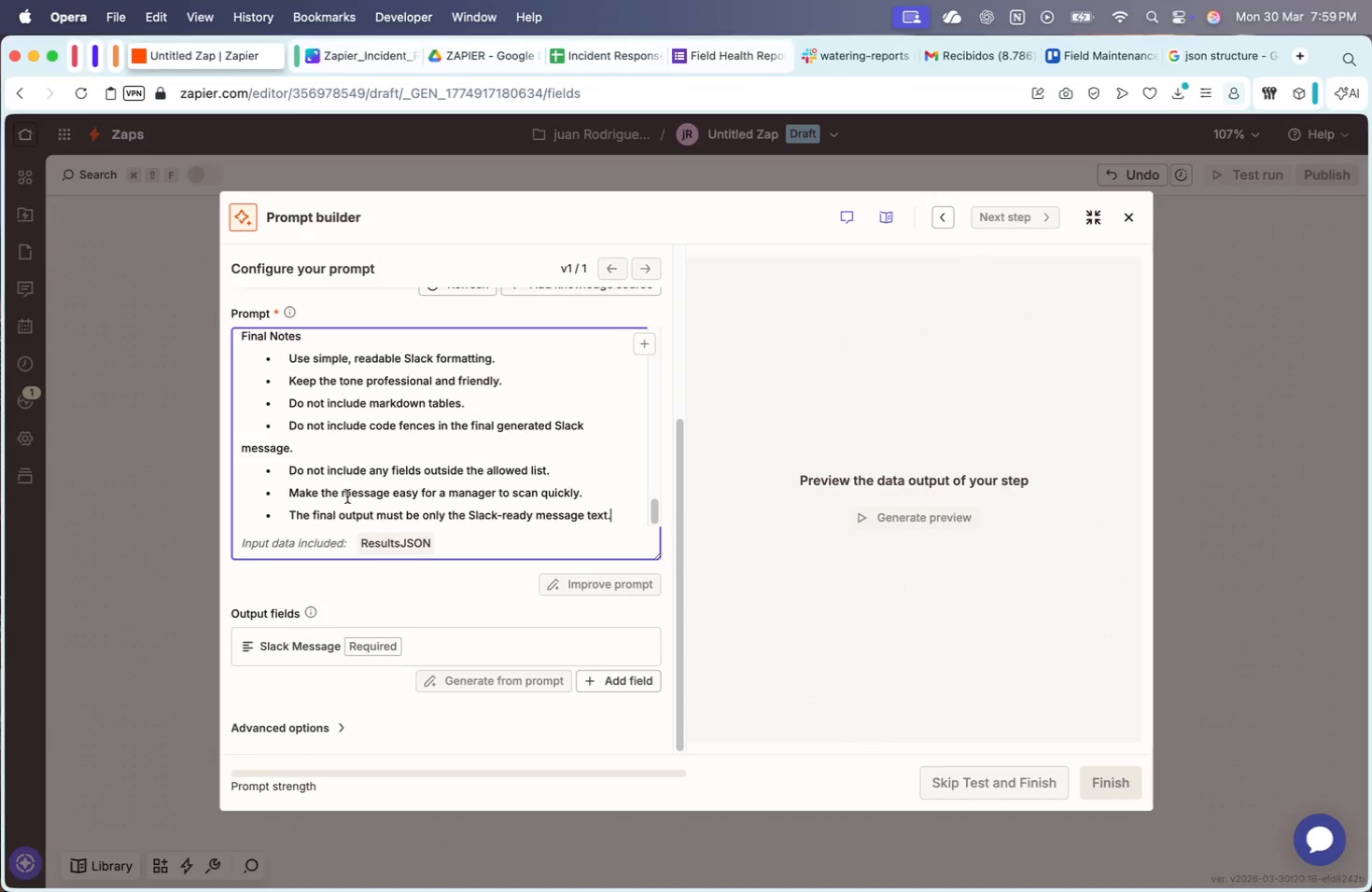 
scroll: coordinate [325, 458], scroll_direction: up, amount: 25.0
 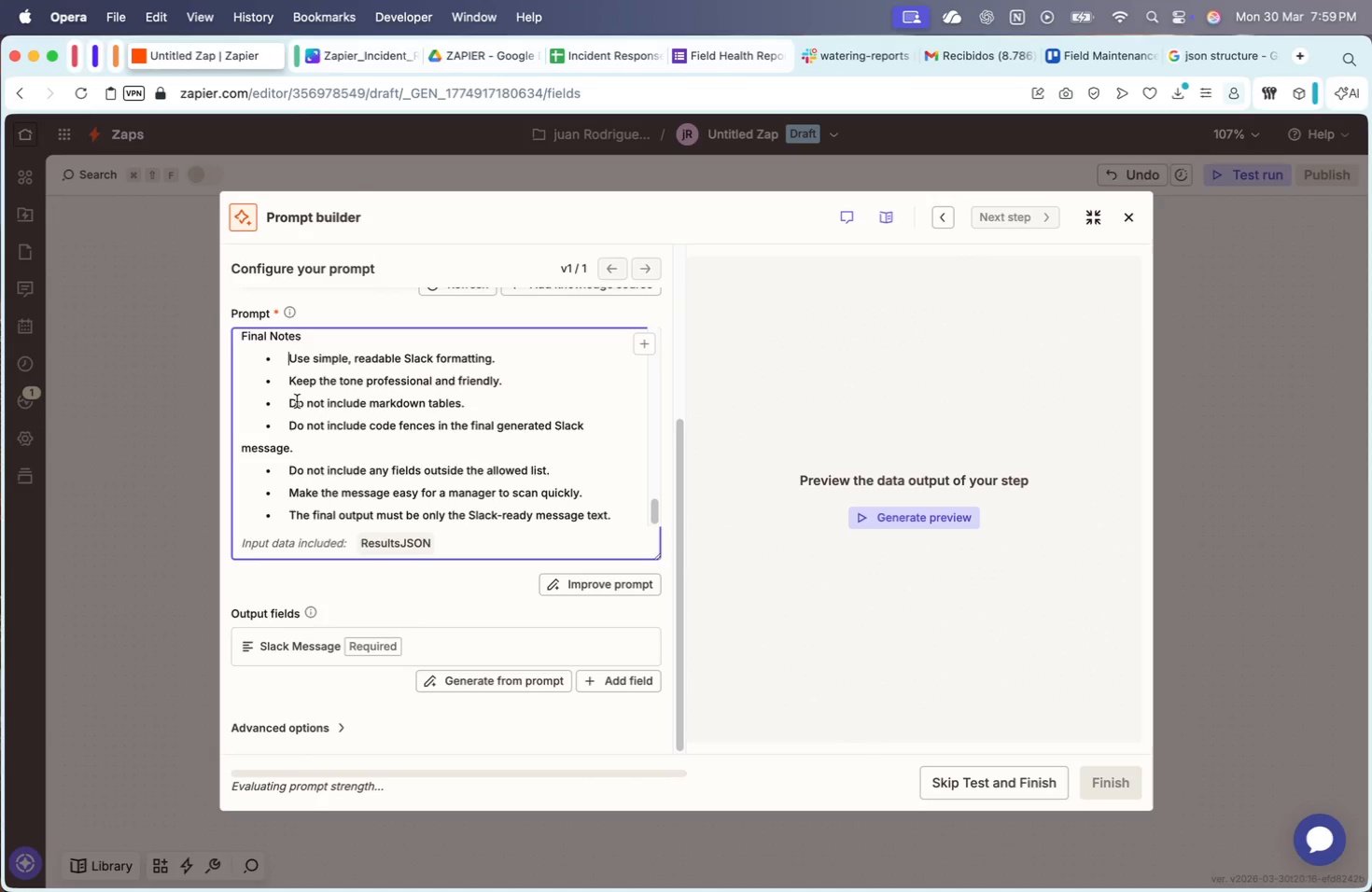 
key(Backspace)
 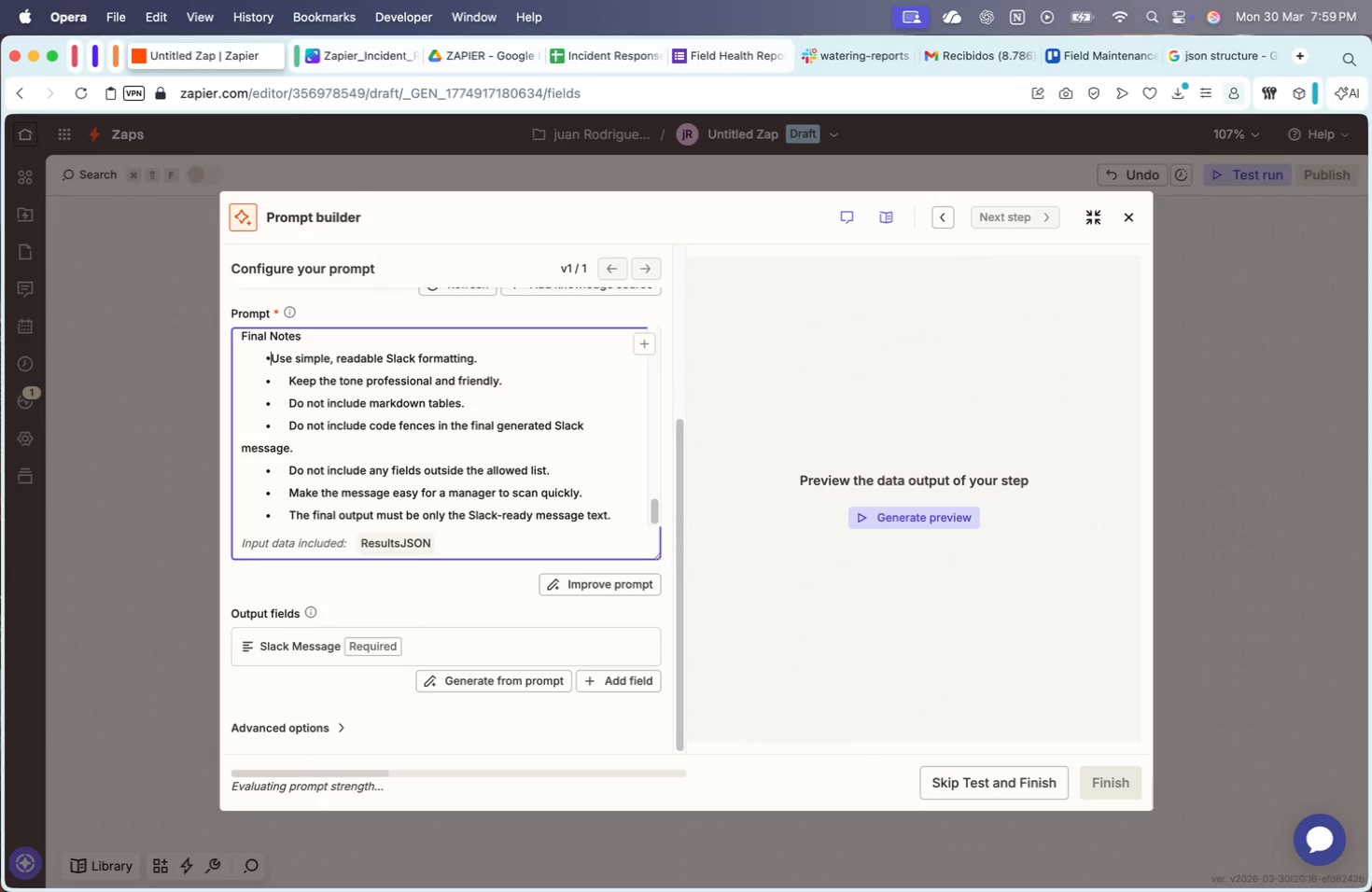 
key(Backspace)
 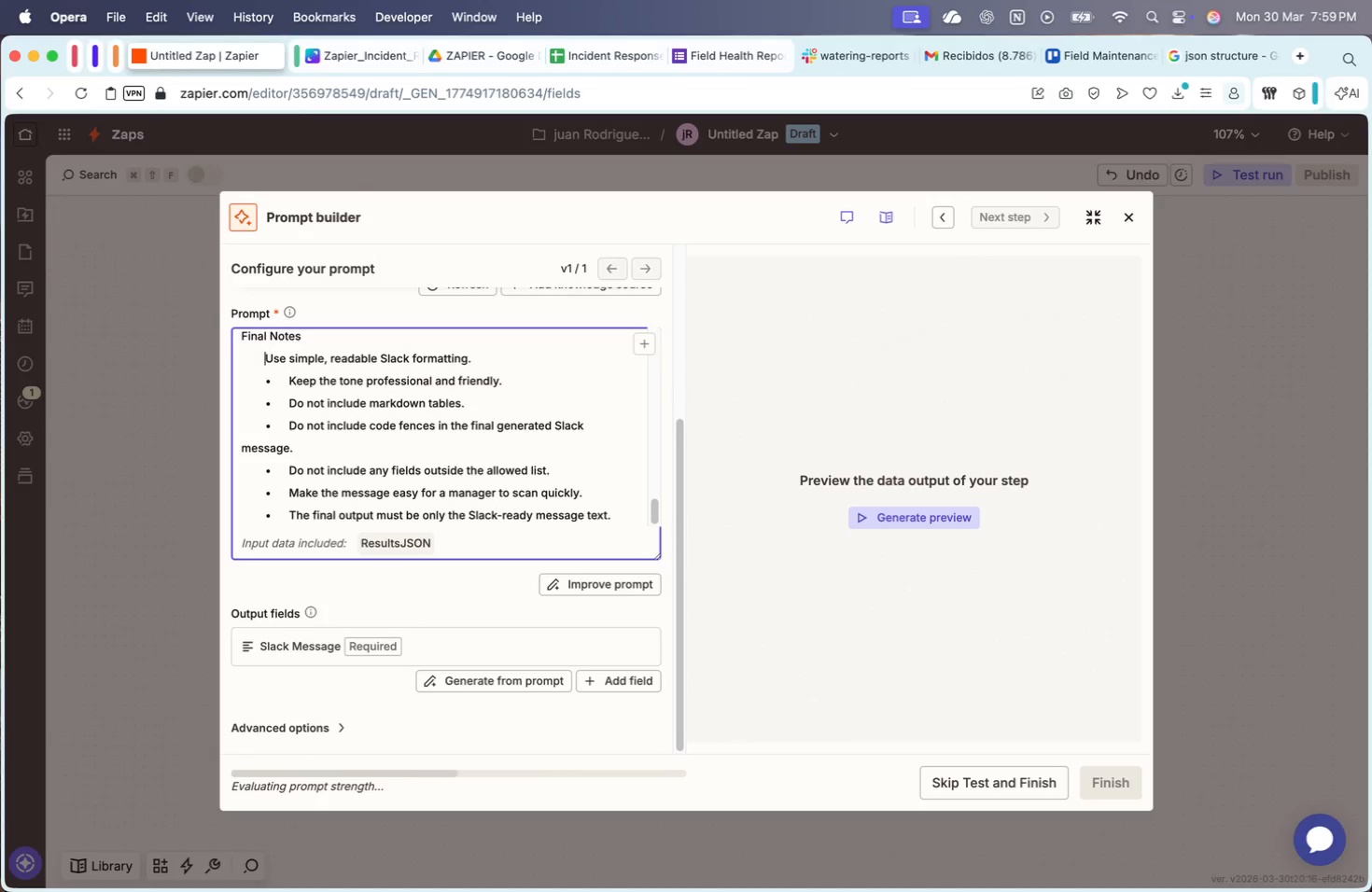 
key(Backspace)
 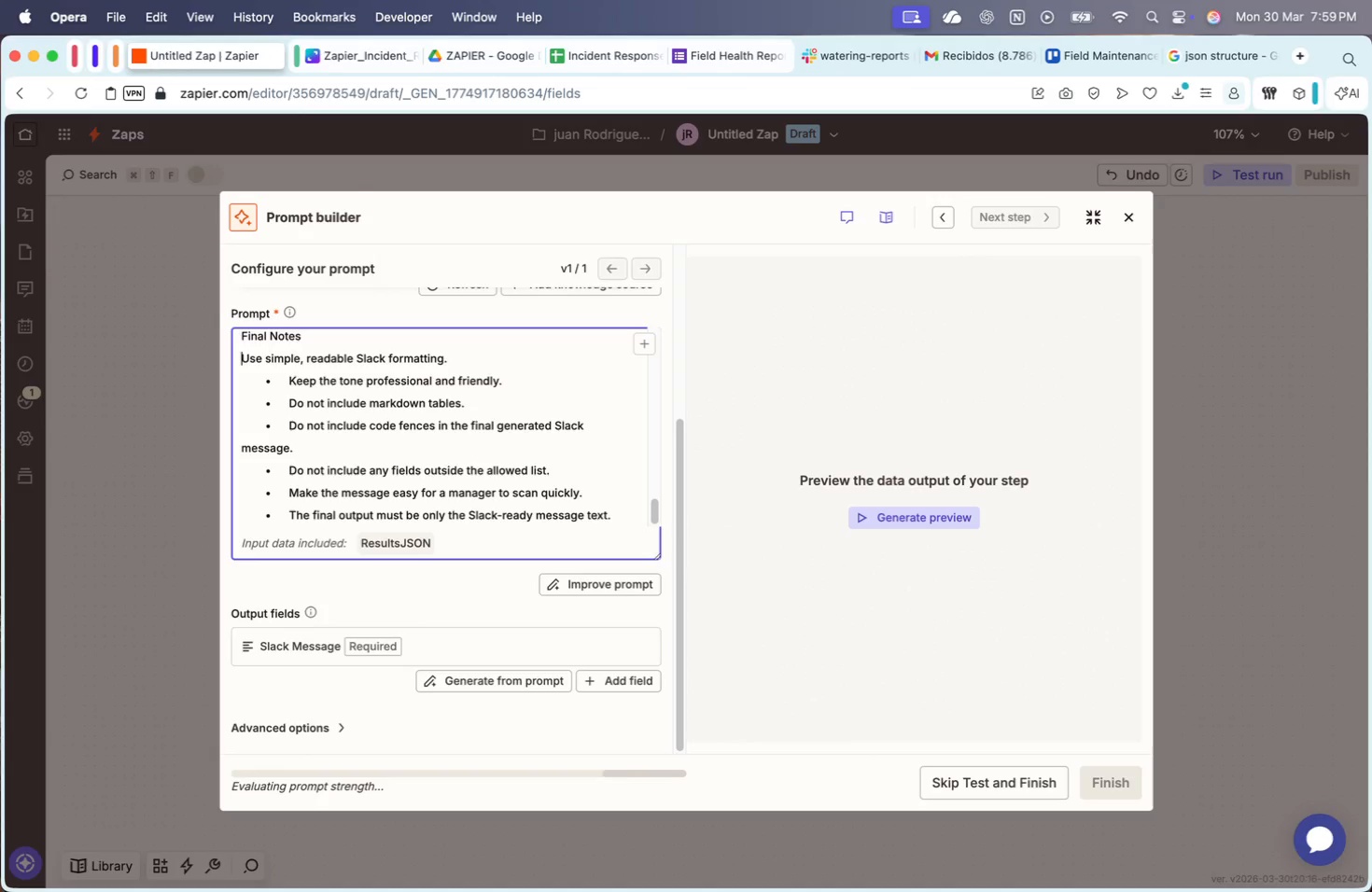 
key(Minus)
 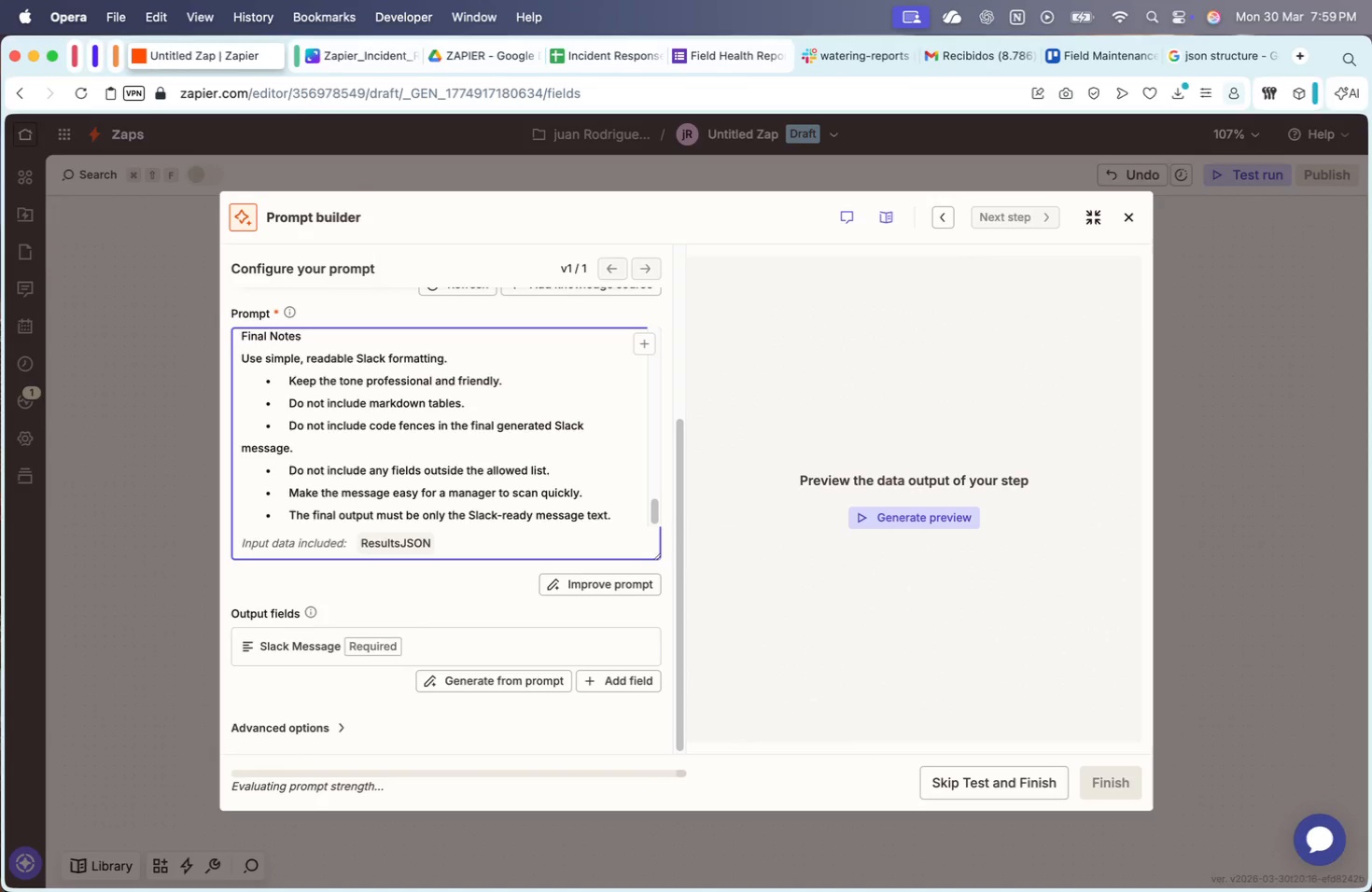 
key(Space)
 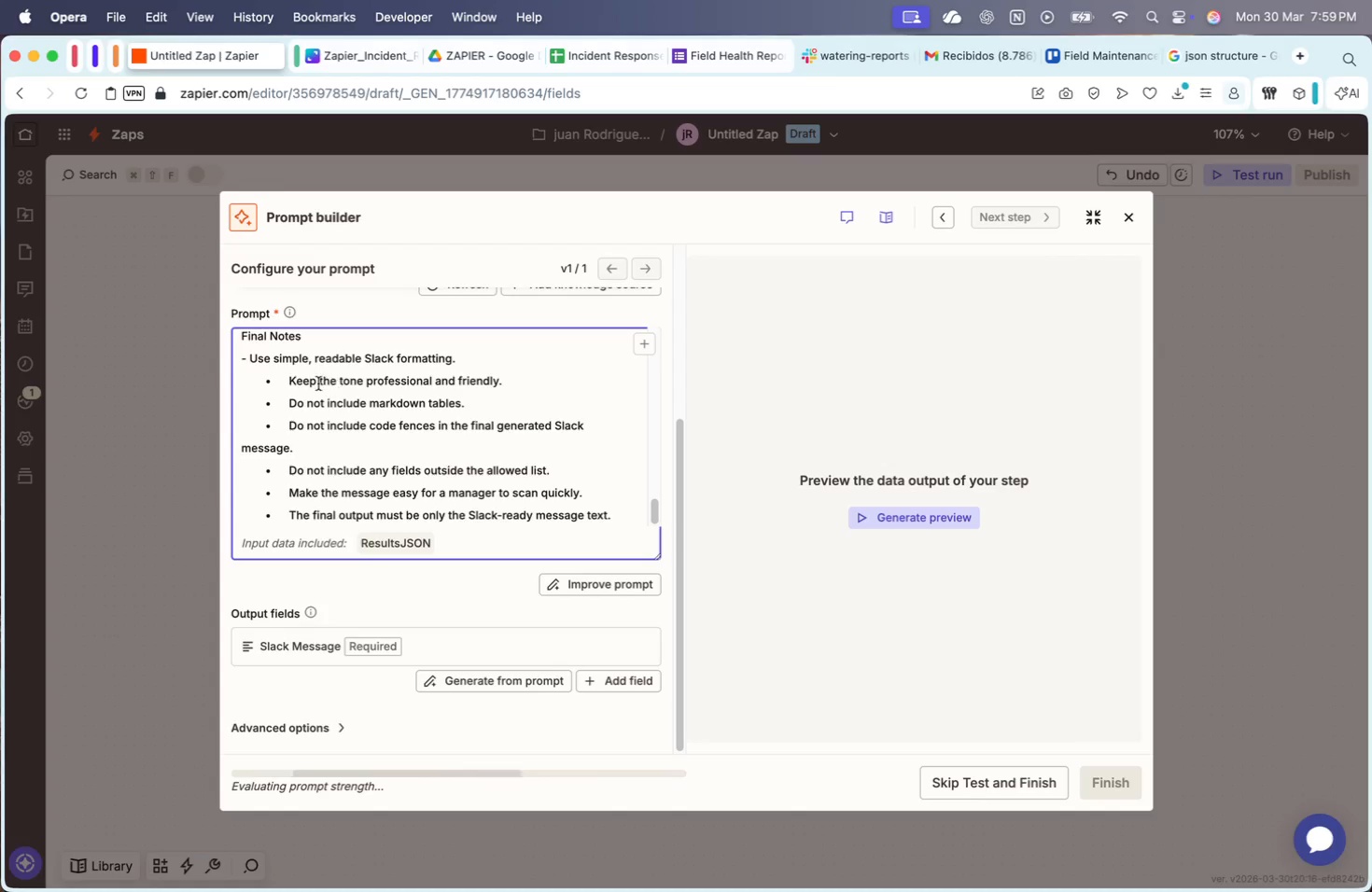 
left_click_drag(start_coordinate=[292, 380], to_coordinate=[118, 363])
 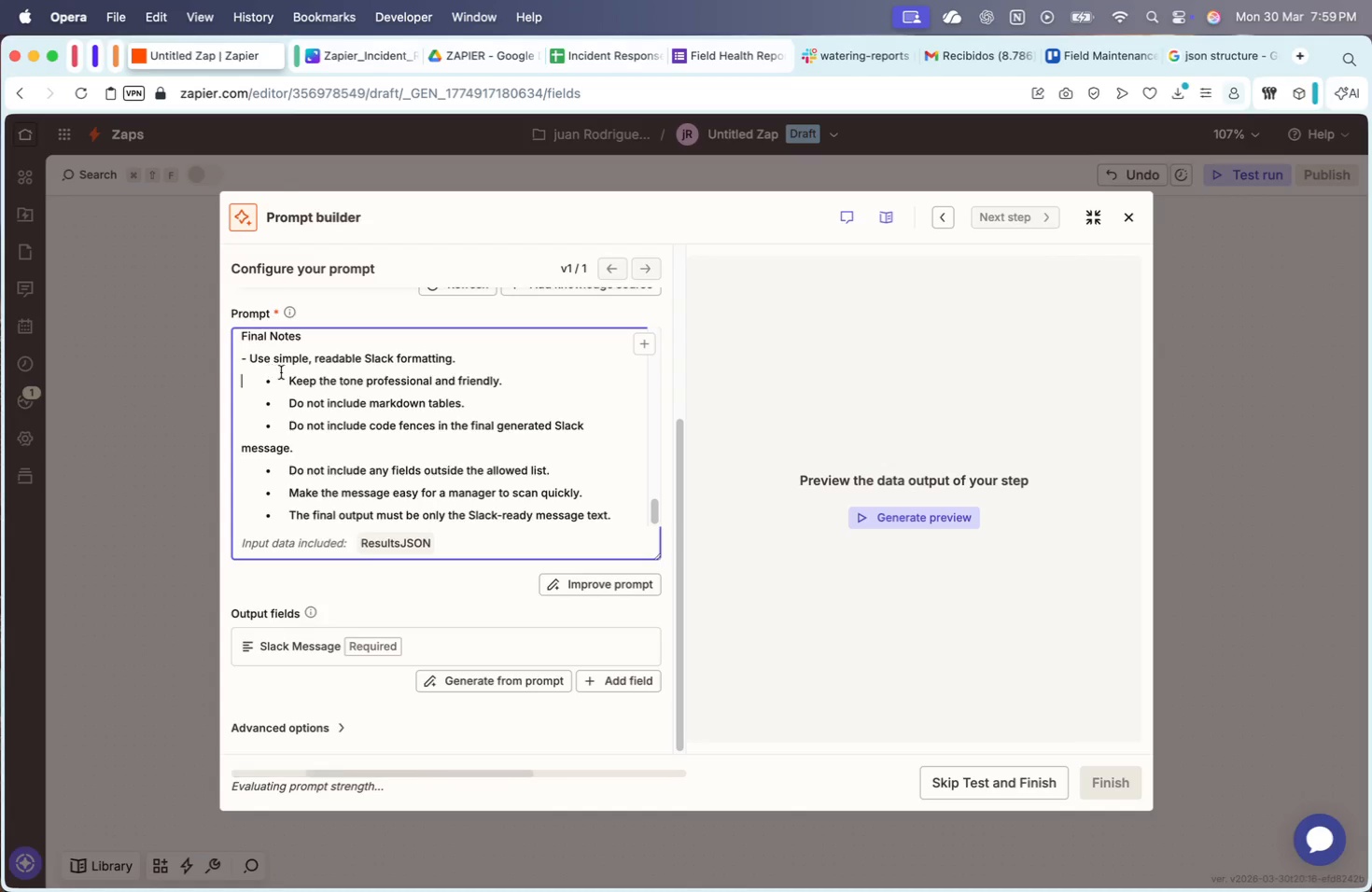 
left_click_drag(start_coordinate=[286, 377], to_coordinate=[233, 379])
 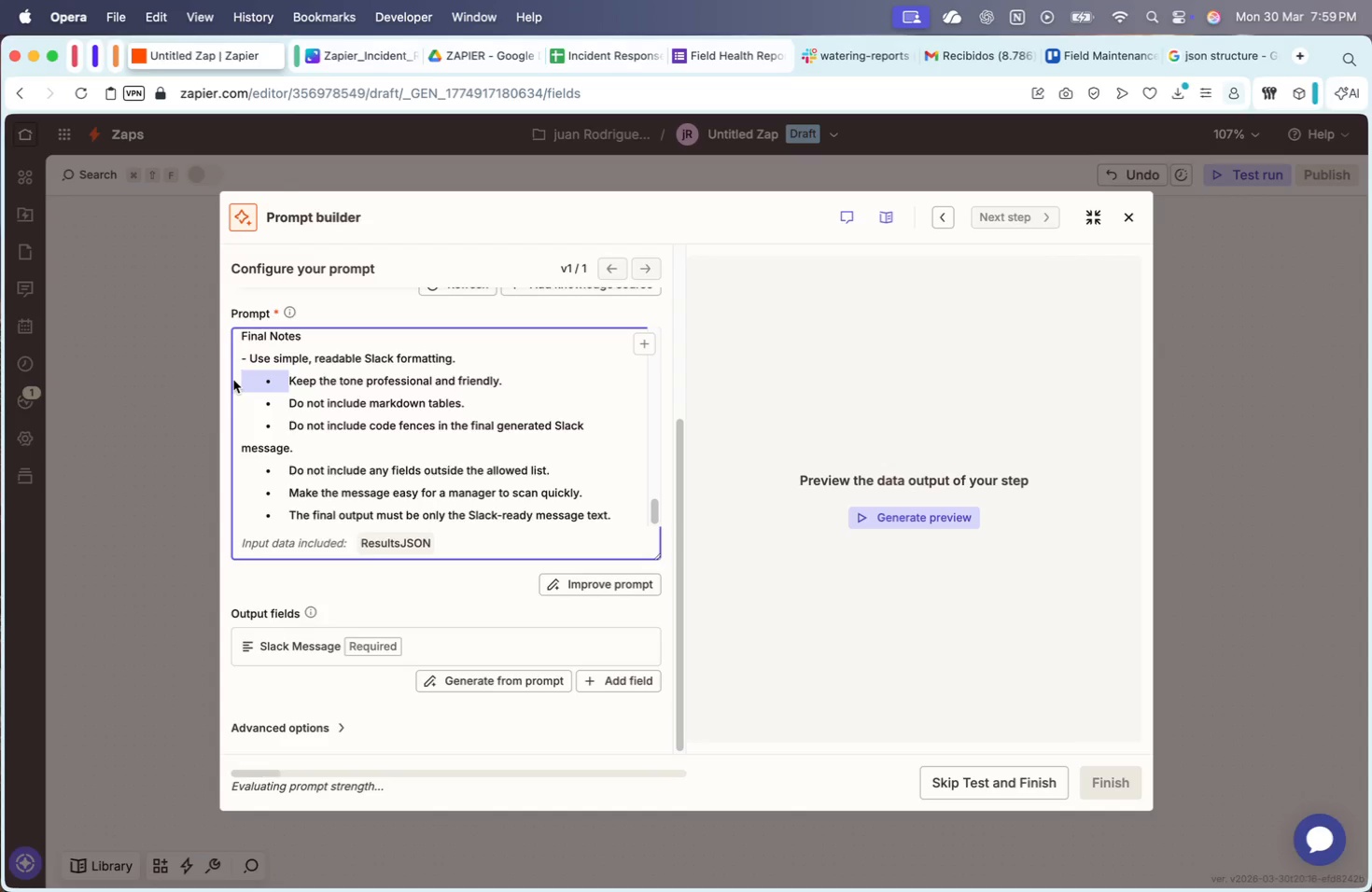 
key(Minus)
 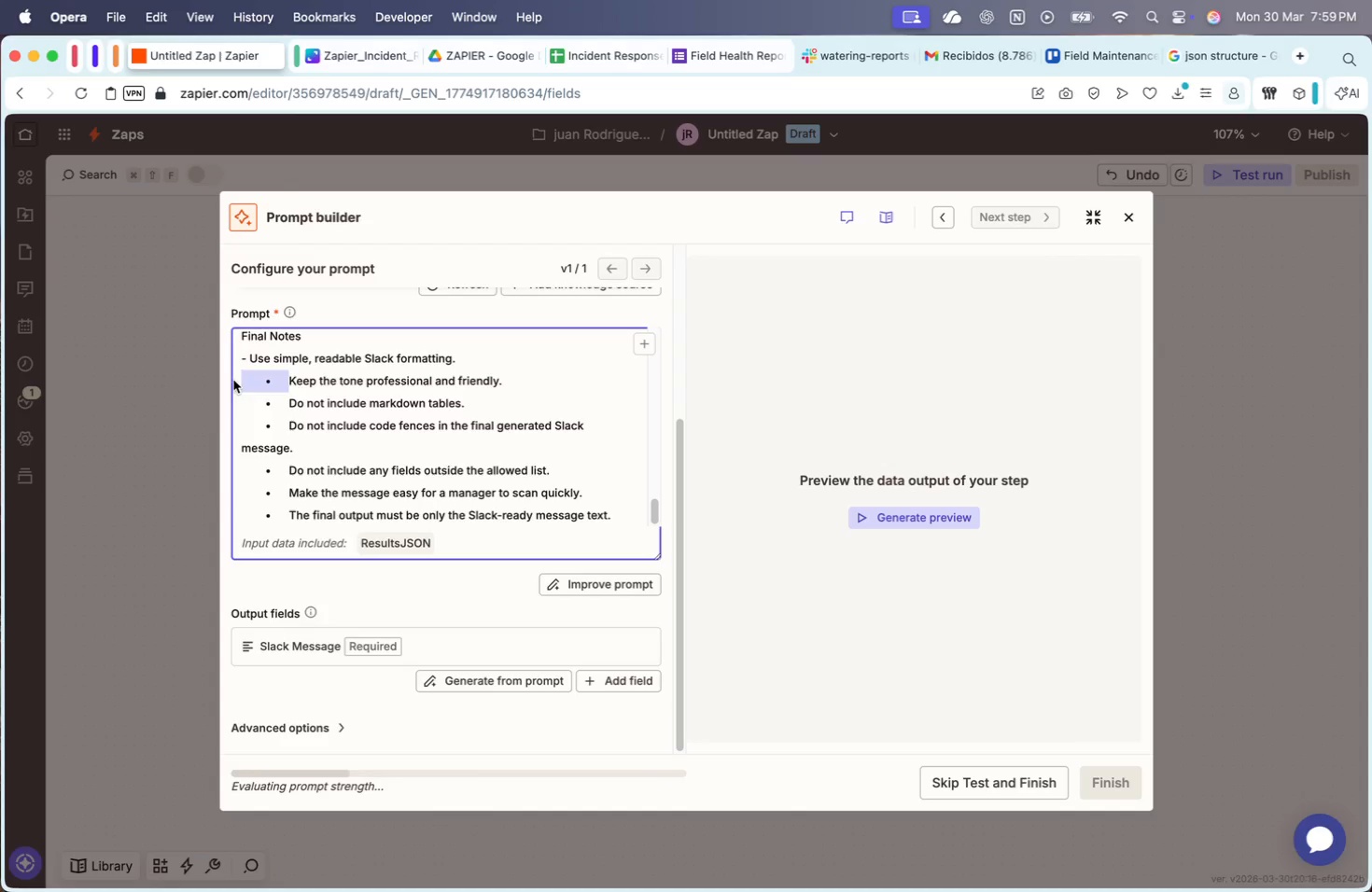 
key(Space)
 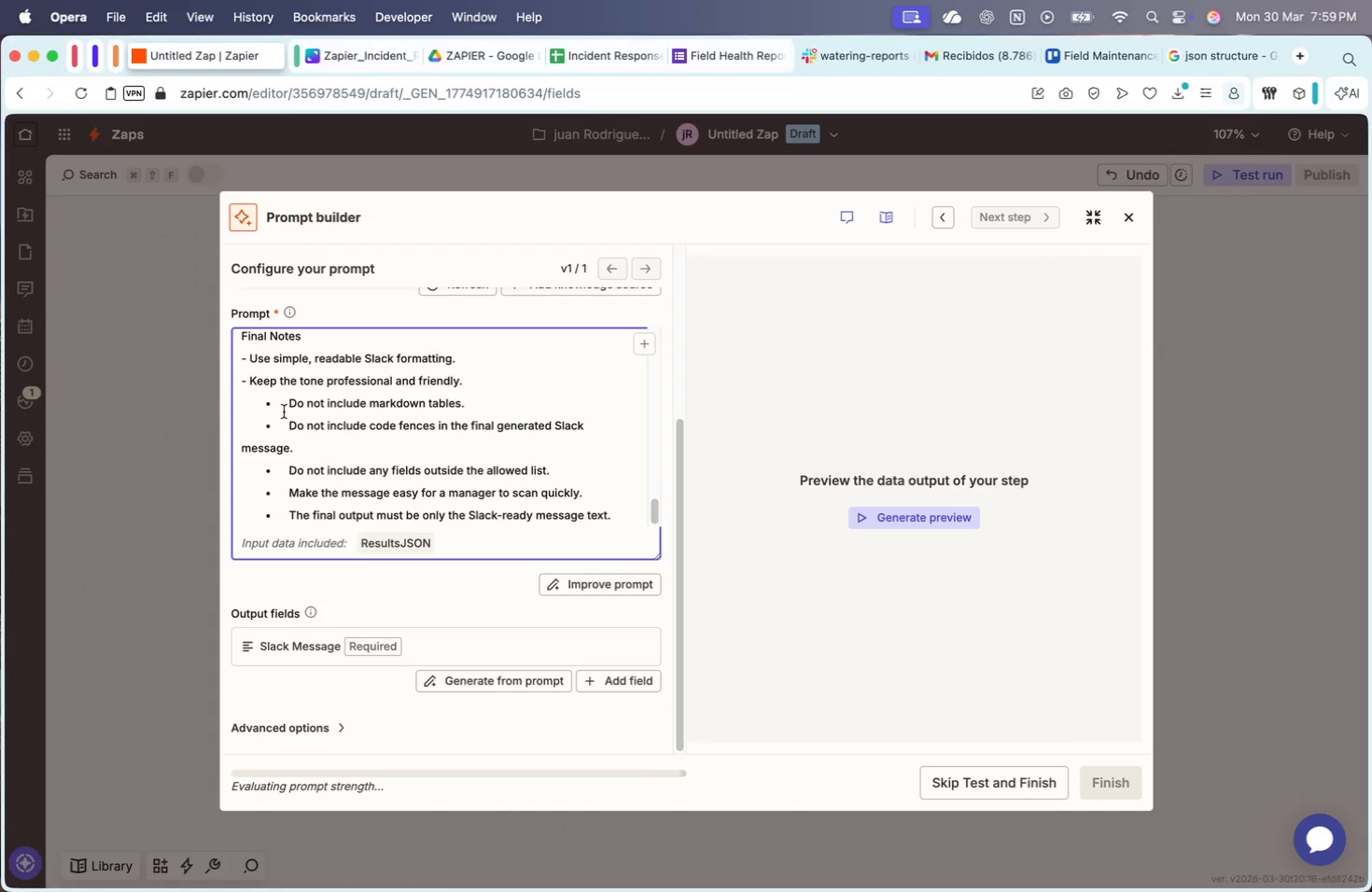 
left_click_drag(start_coordinate=[287, 408], to_coordinate=[229, 400])
 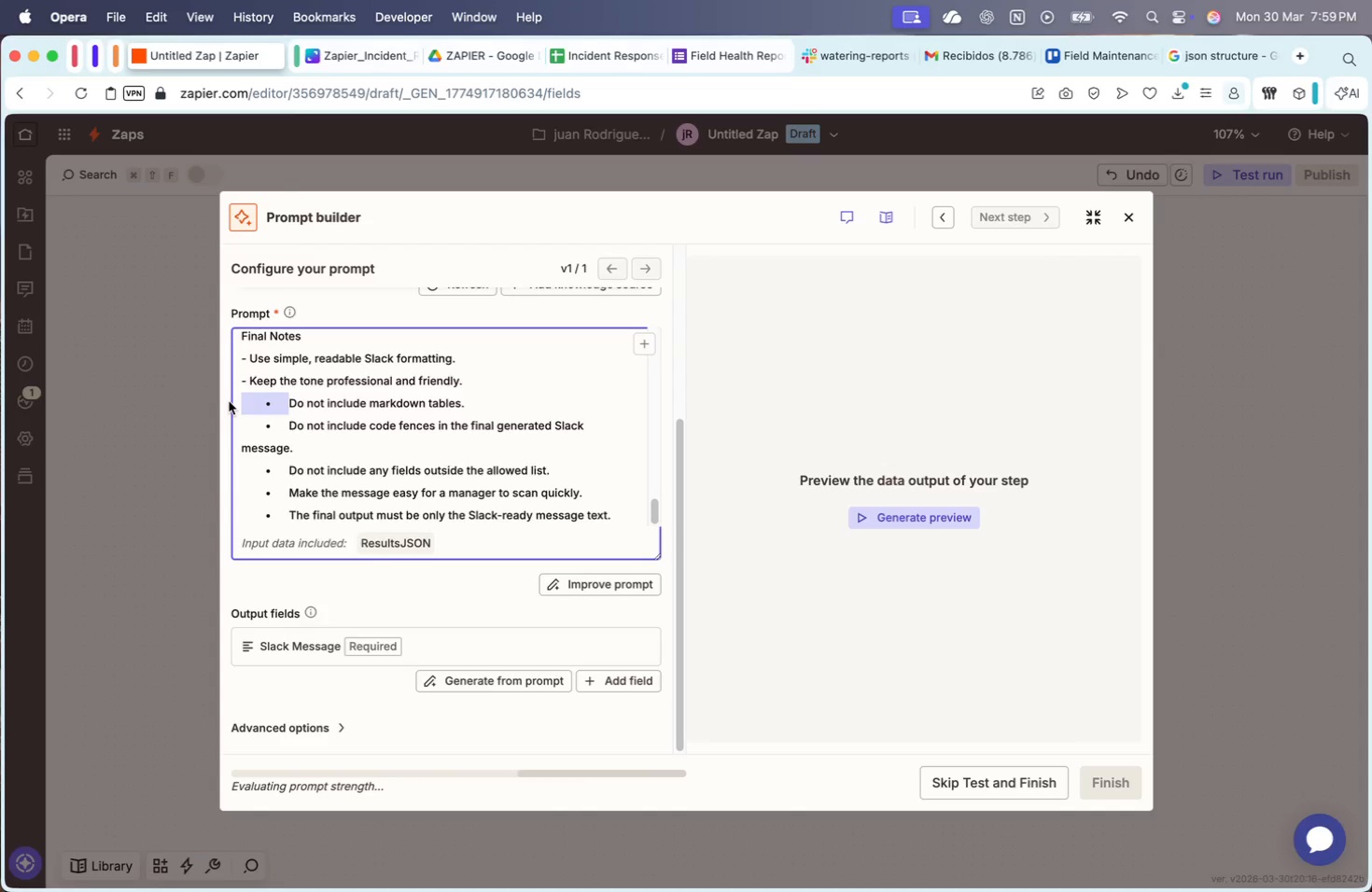 
key(Minus)
 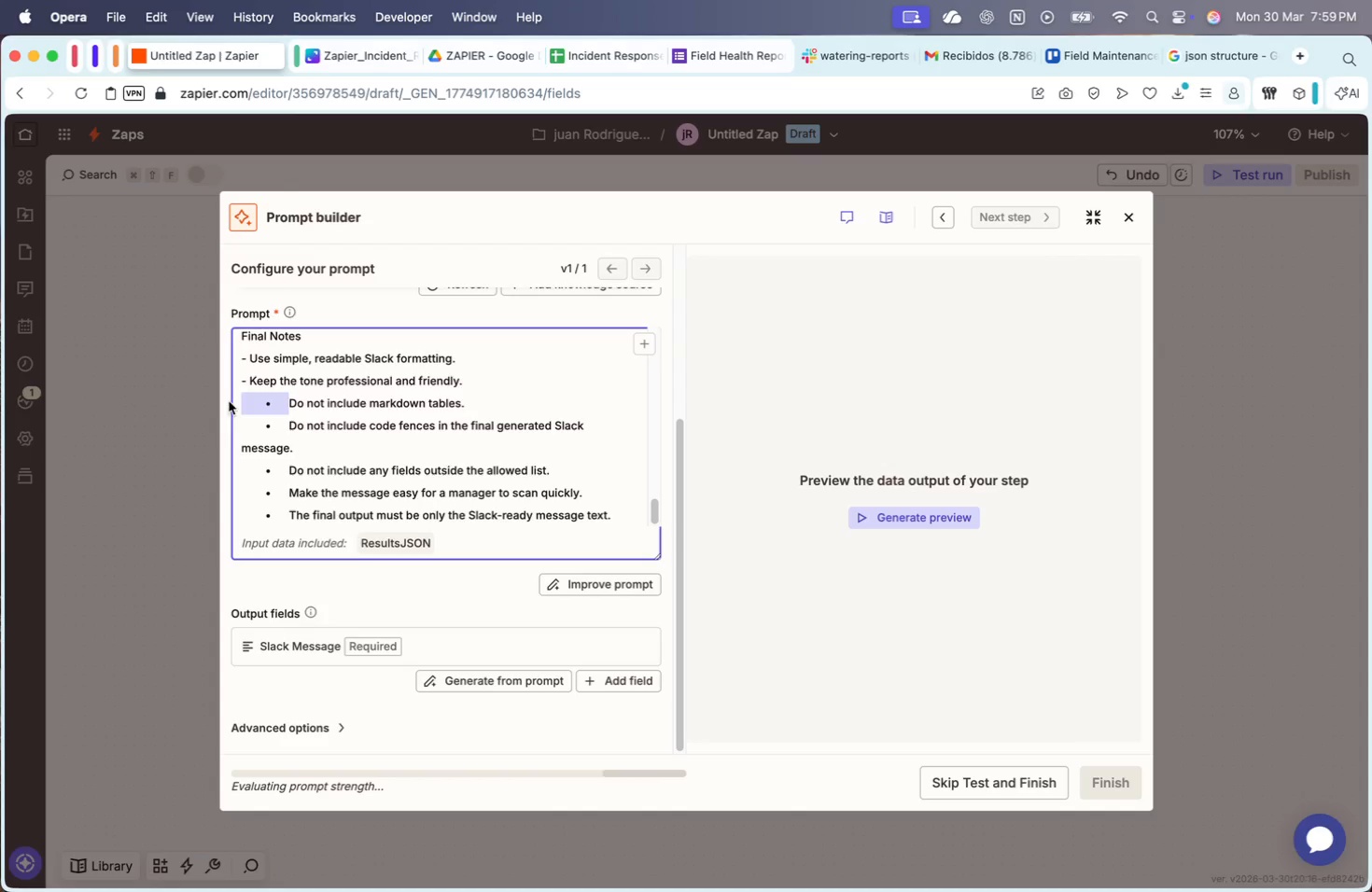 
key(Space)
 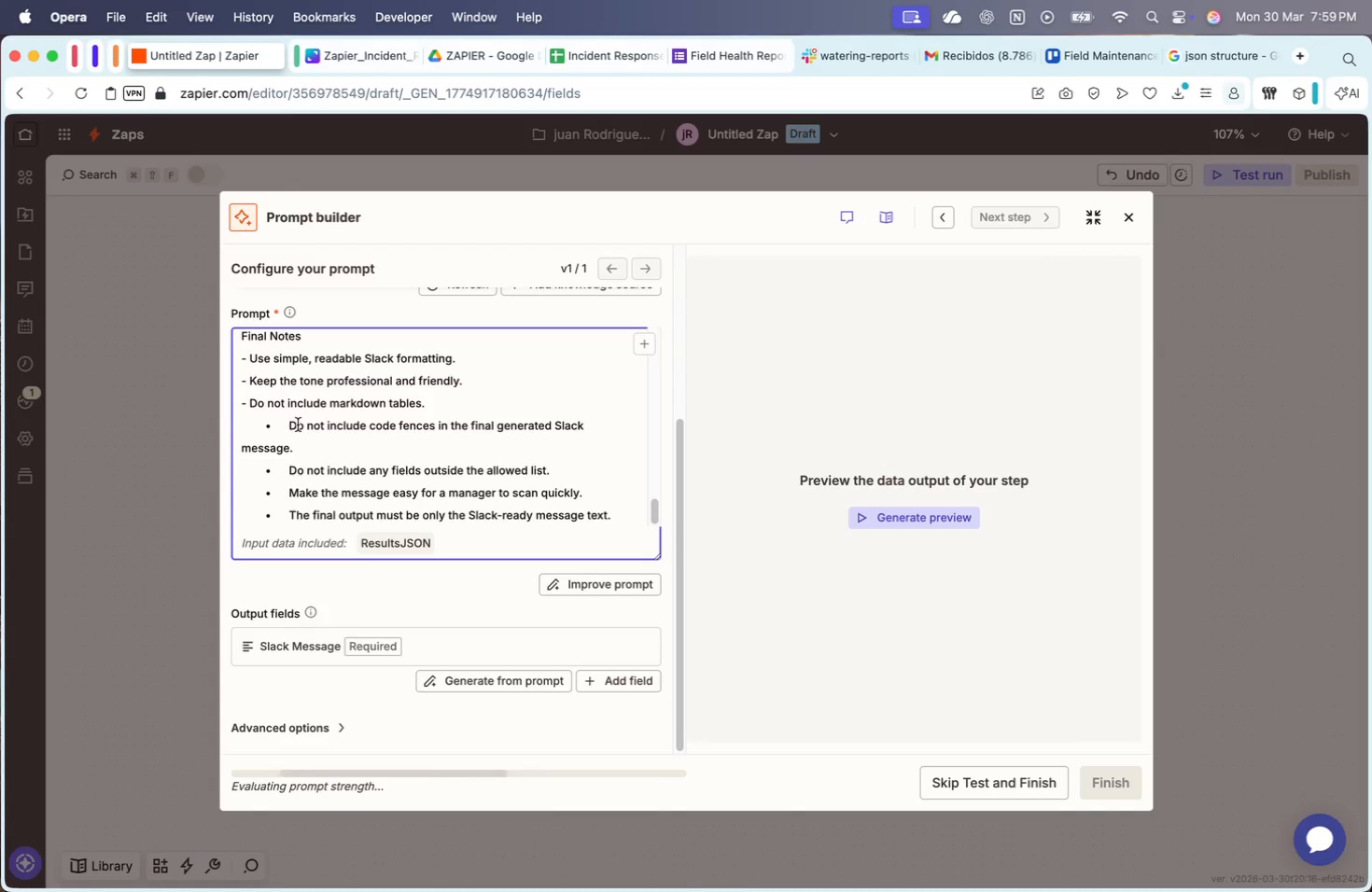 
left_click_drag(start_coordinate=[288, 425], to_coordinate=[211, 419])
 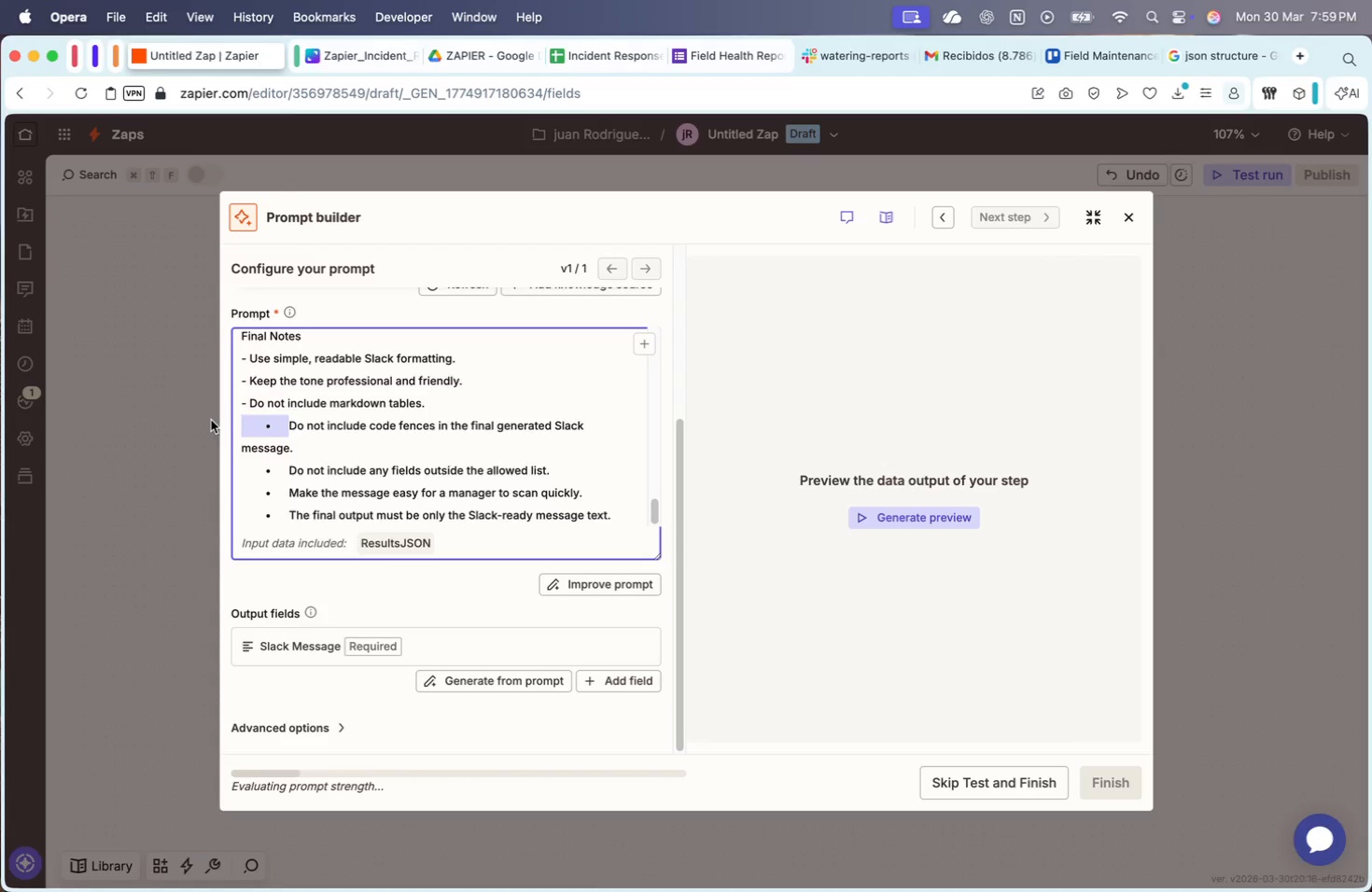 
key(Minus)
 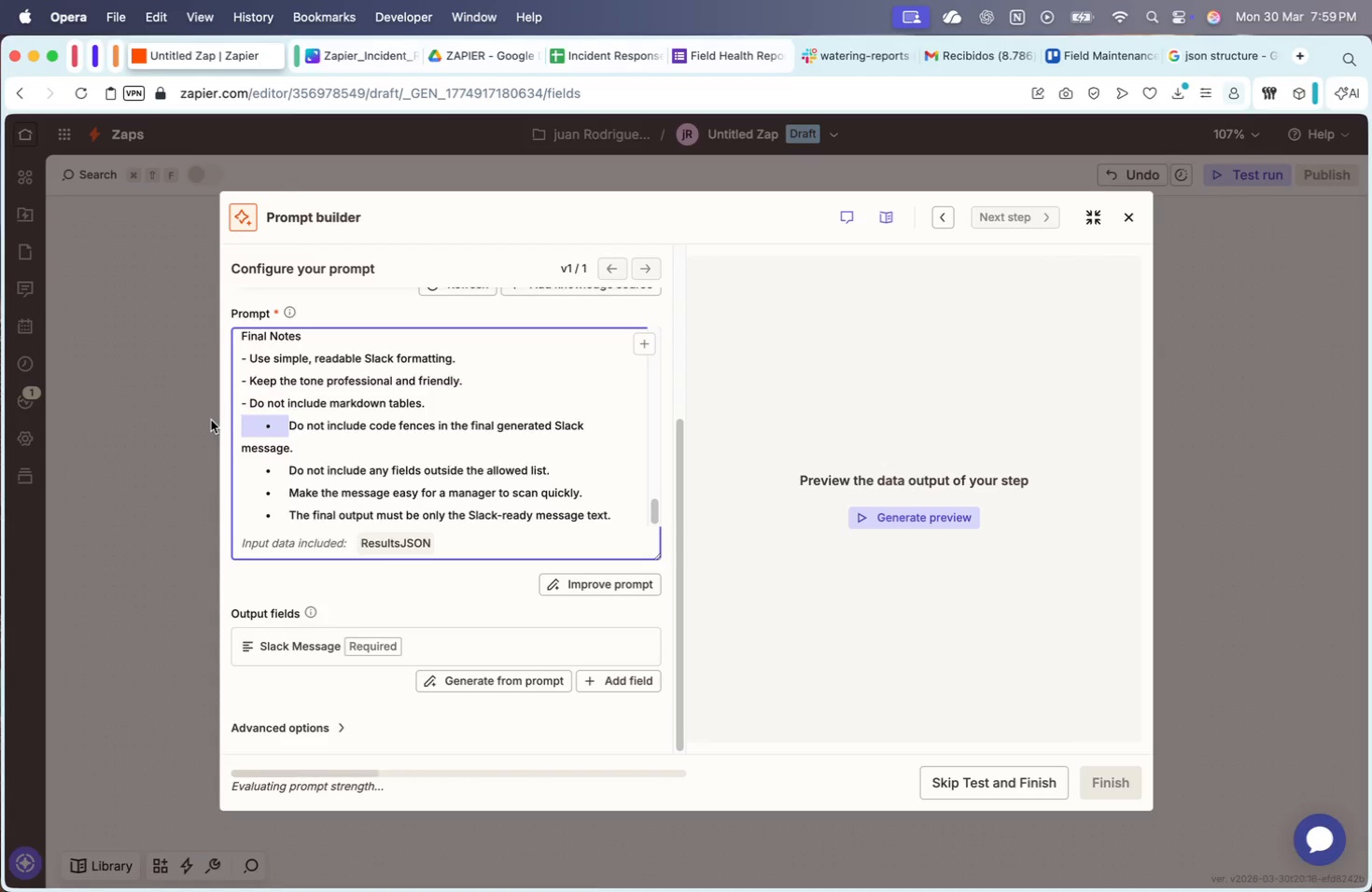 
key(Space)
 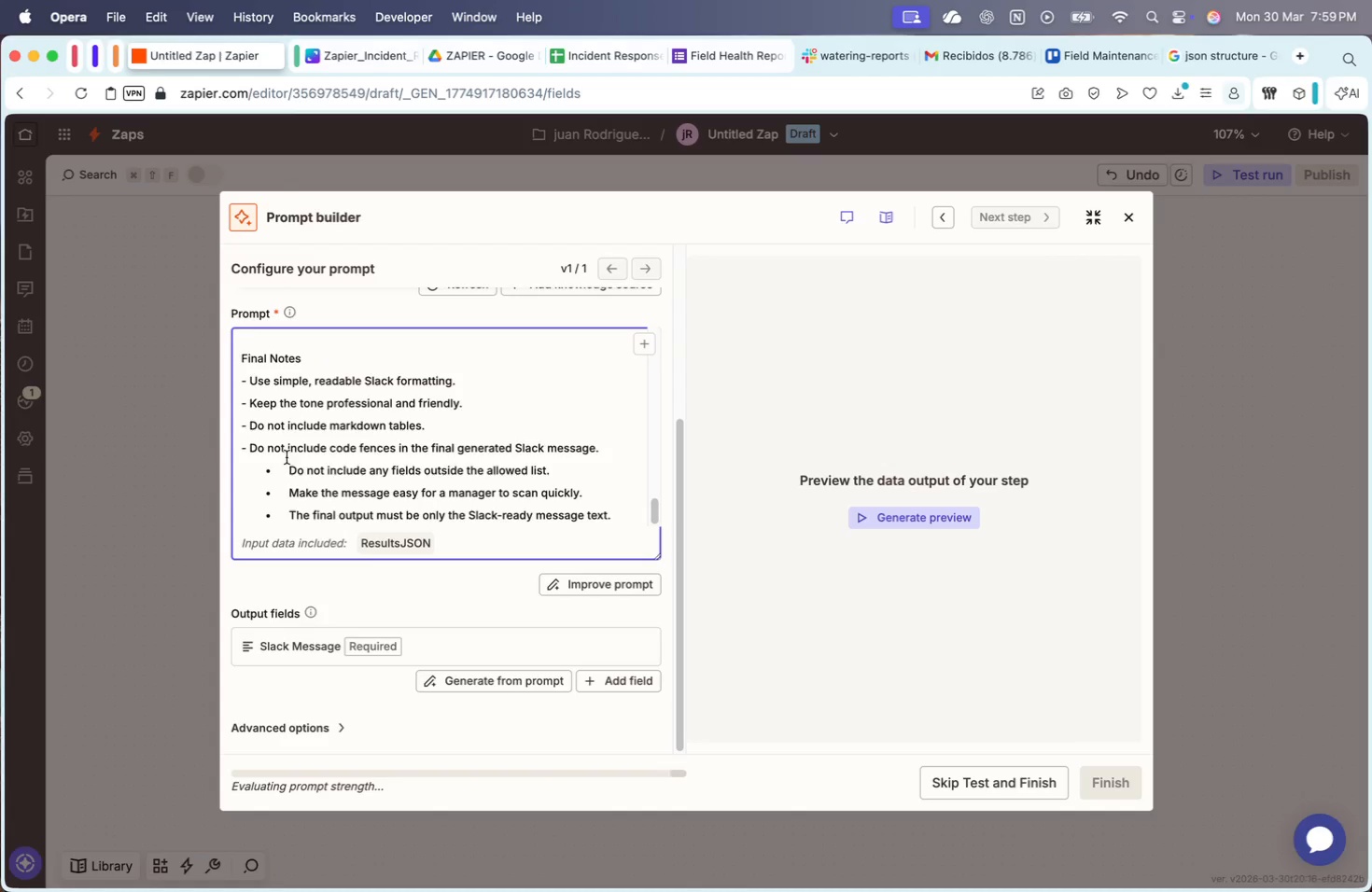 
left_click_drag(start_coordinate=[289, 469], to_coordinate=[216, 466])
 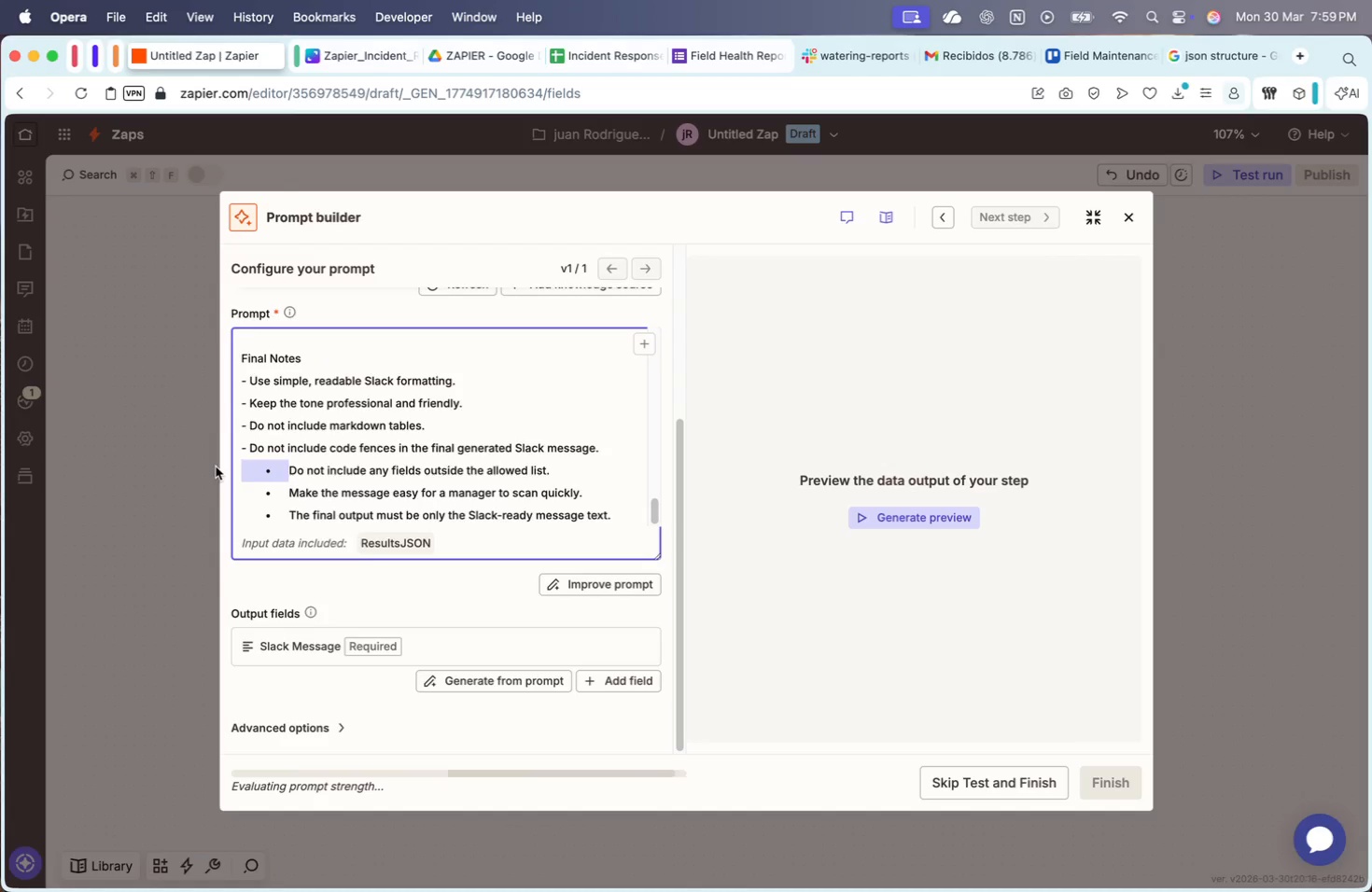 
key(Minus)
 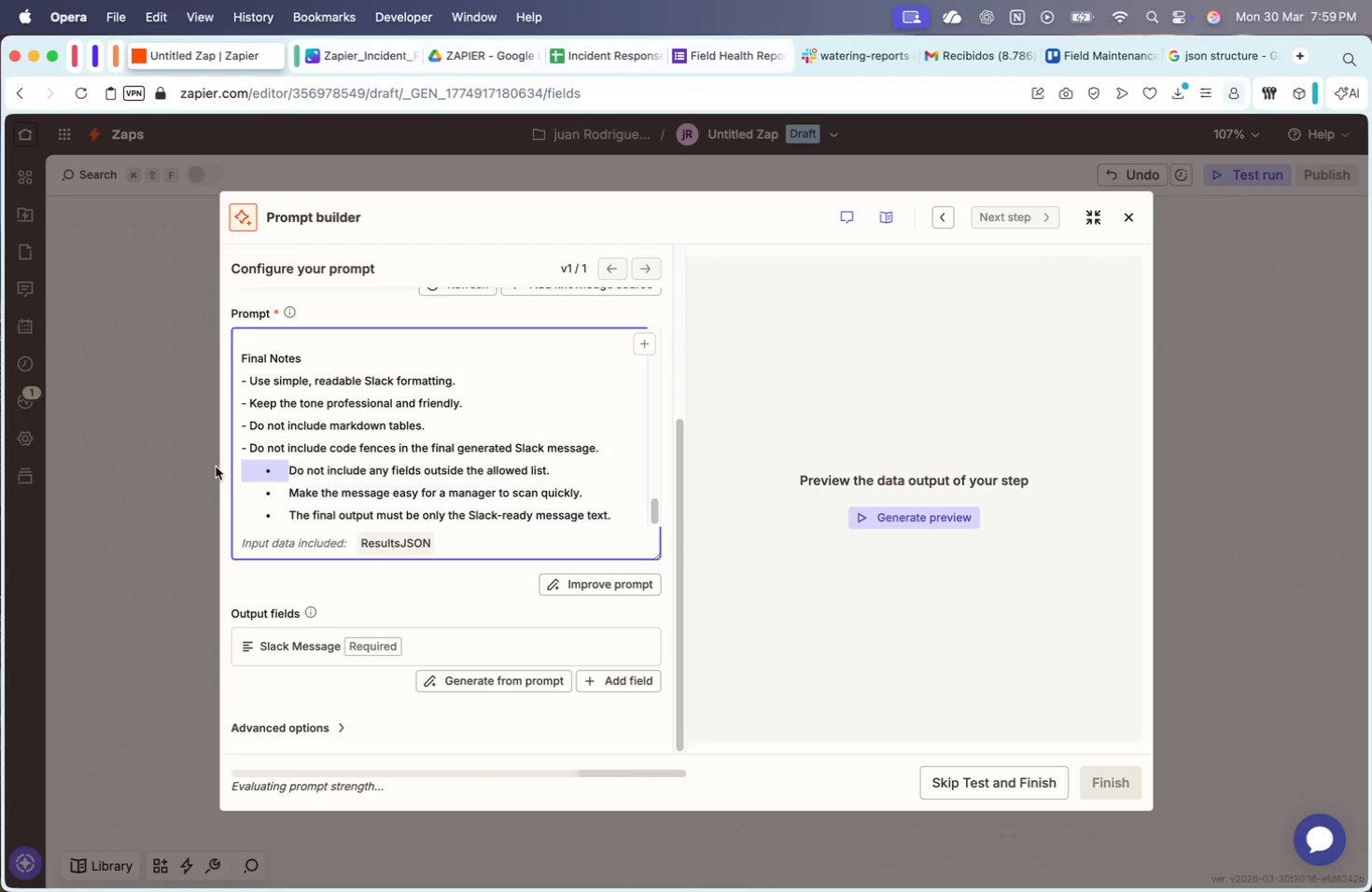 
key(Space)
 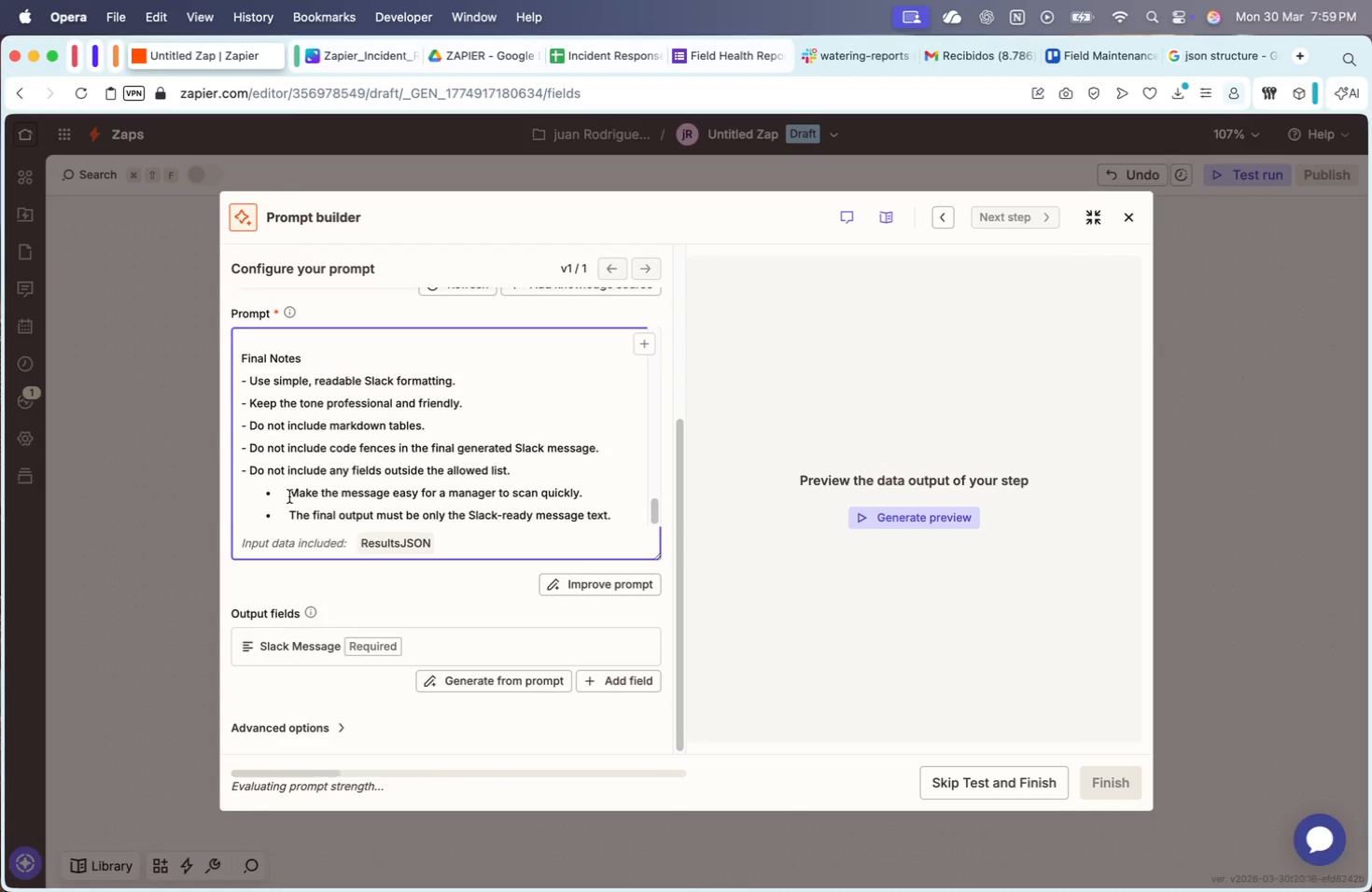 
left_click_drag(start_coordinate=[289, 495], to_coordinate=[220, 494])
 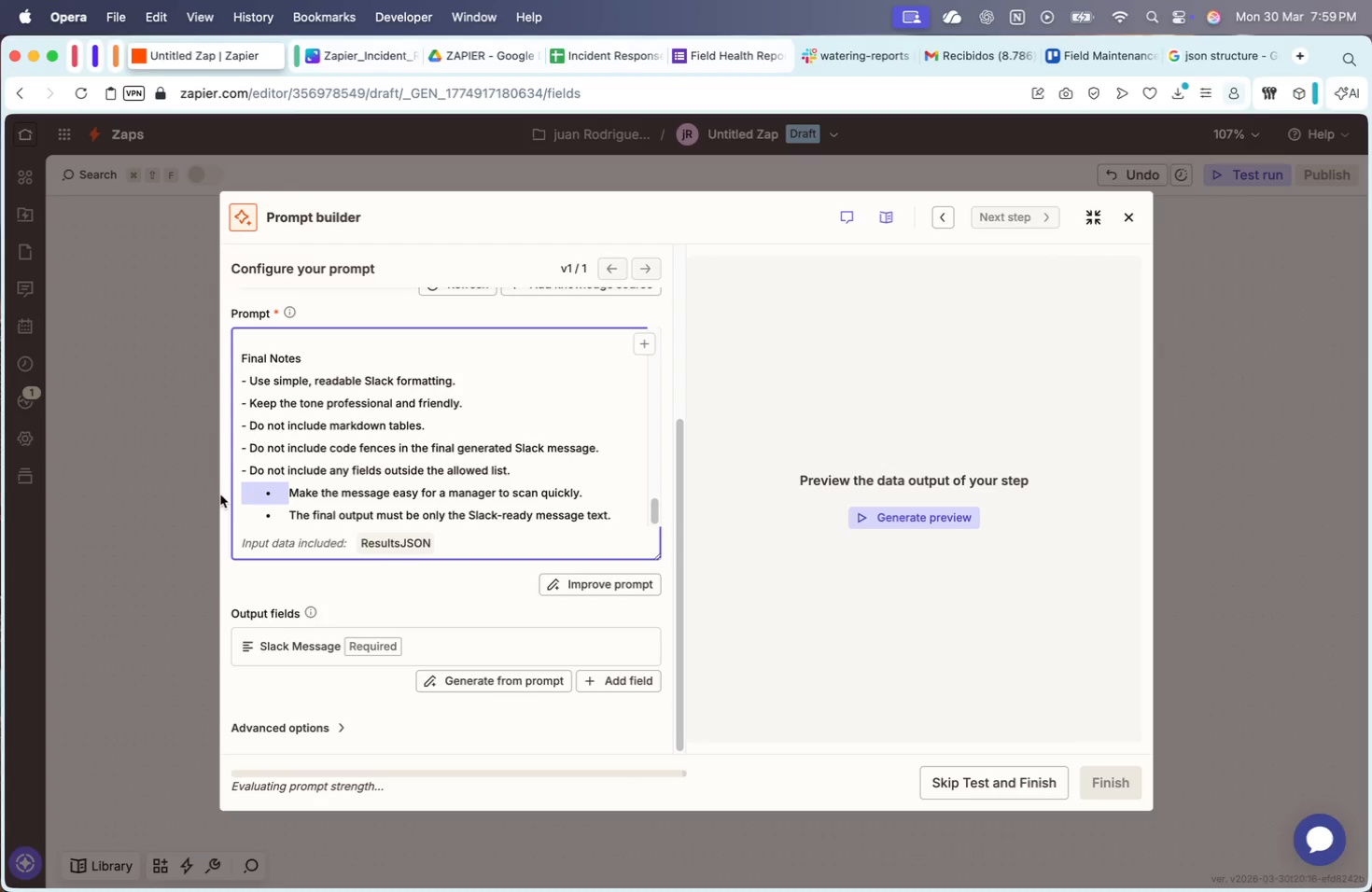 
key(Minus)
 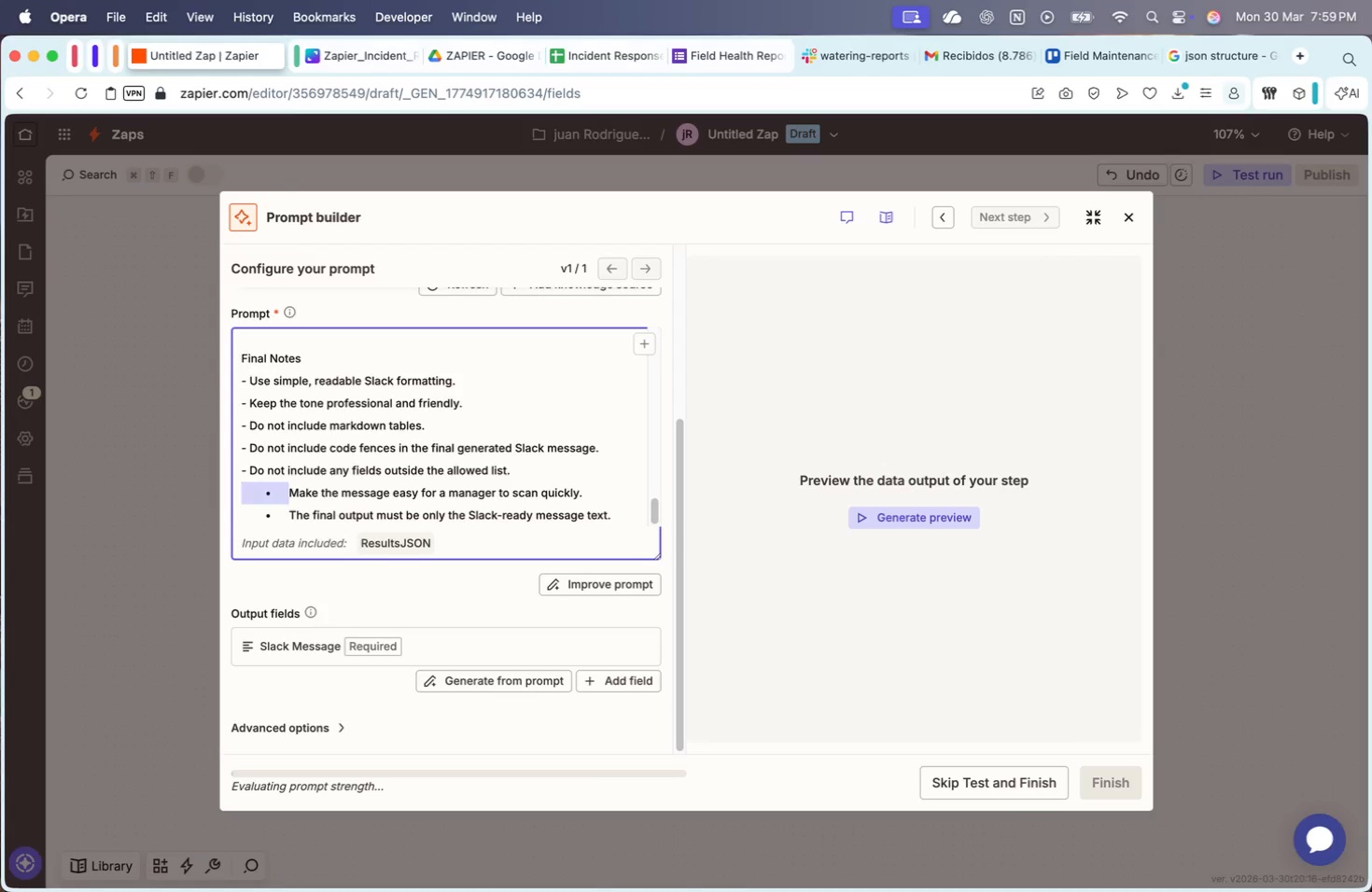 
key(Space)
 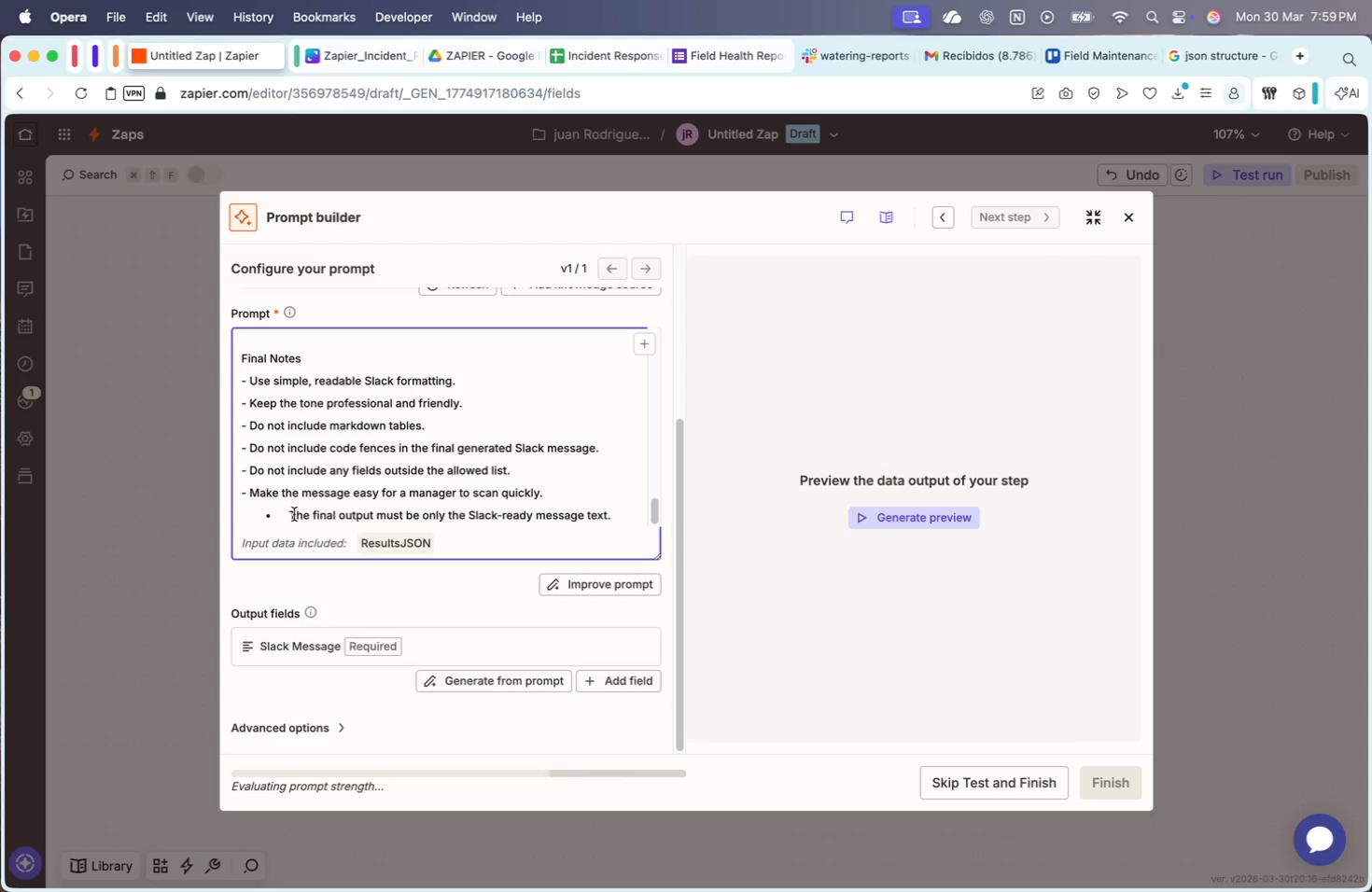 
left_click_drag(start_coordinate=[286, 514], to_coordinate=[222, 516])
 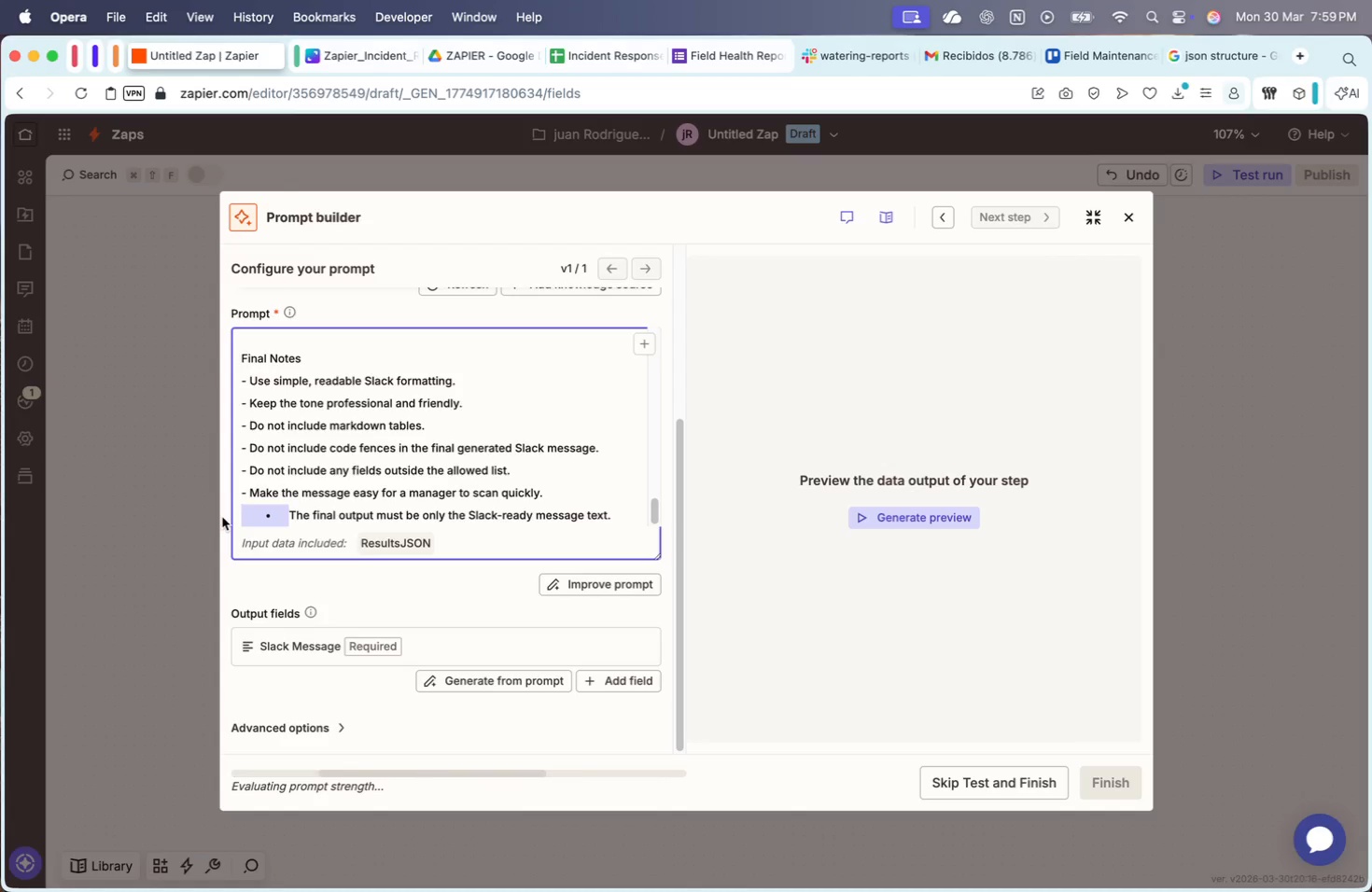 
key(Minus)
 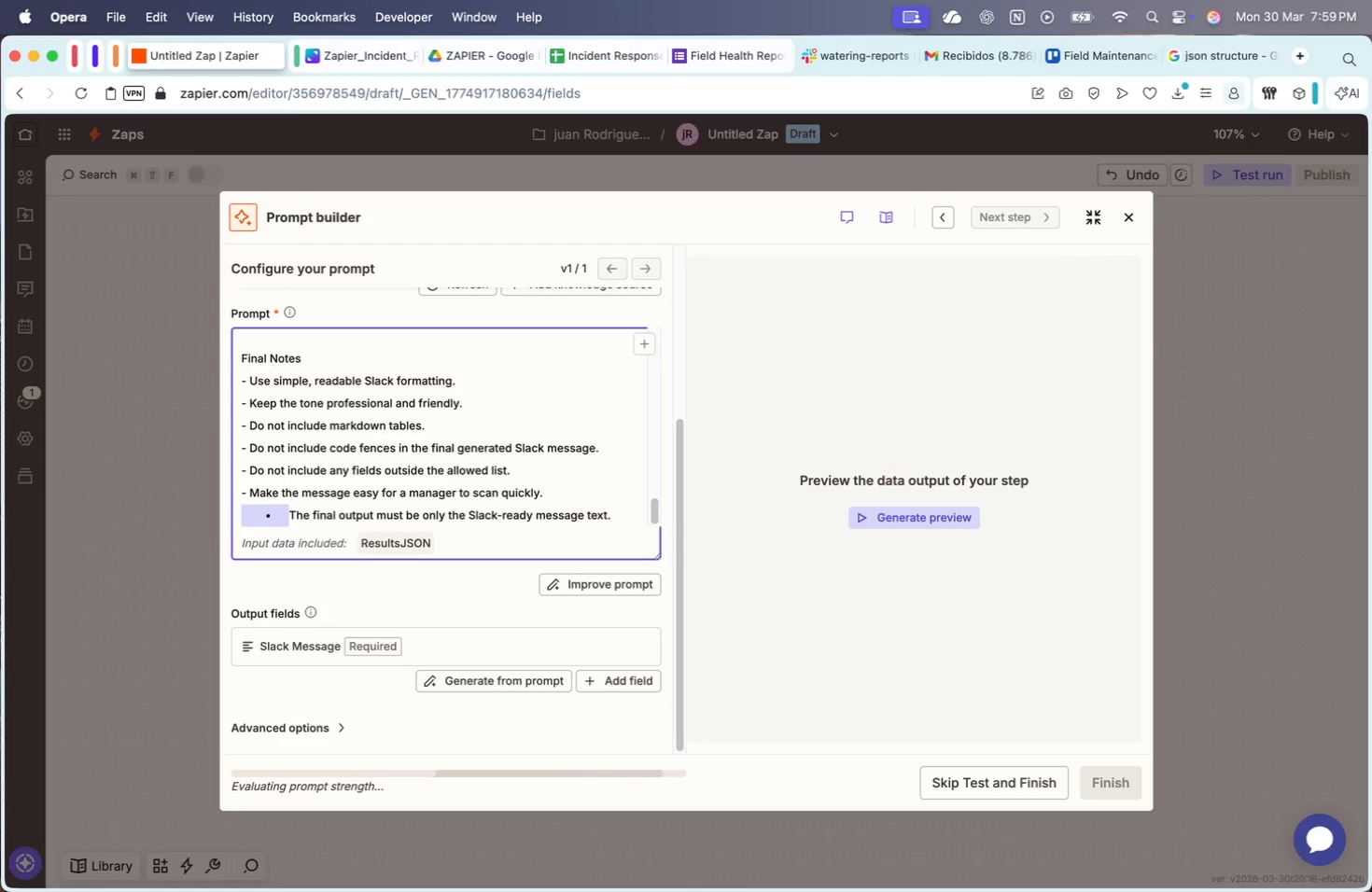 
key(Space)
 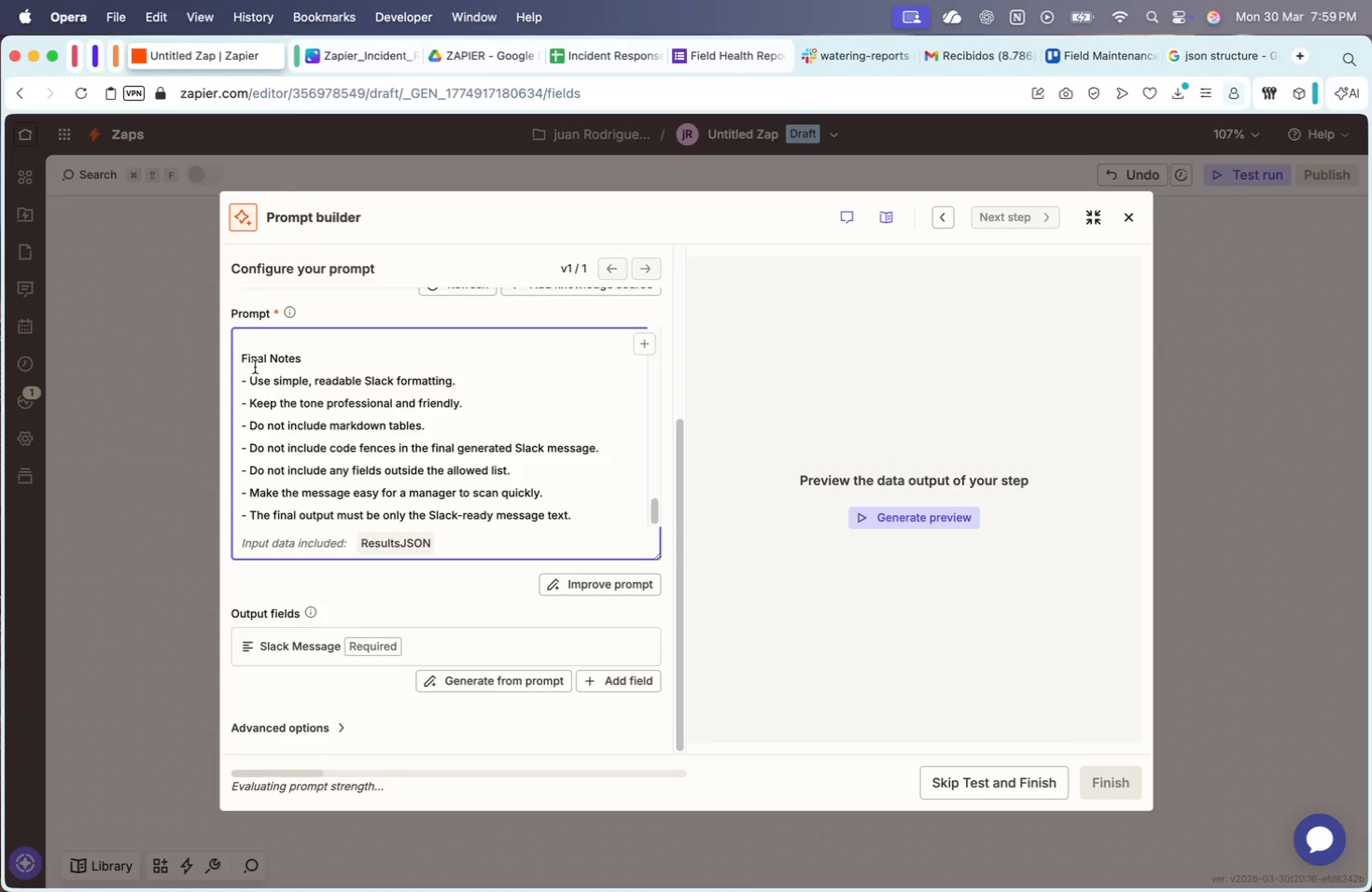 
left_click([240, 356])
 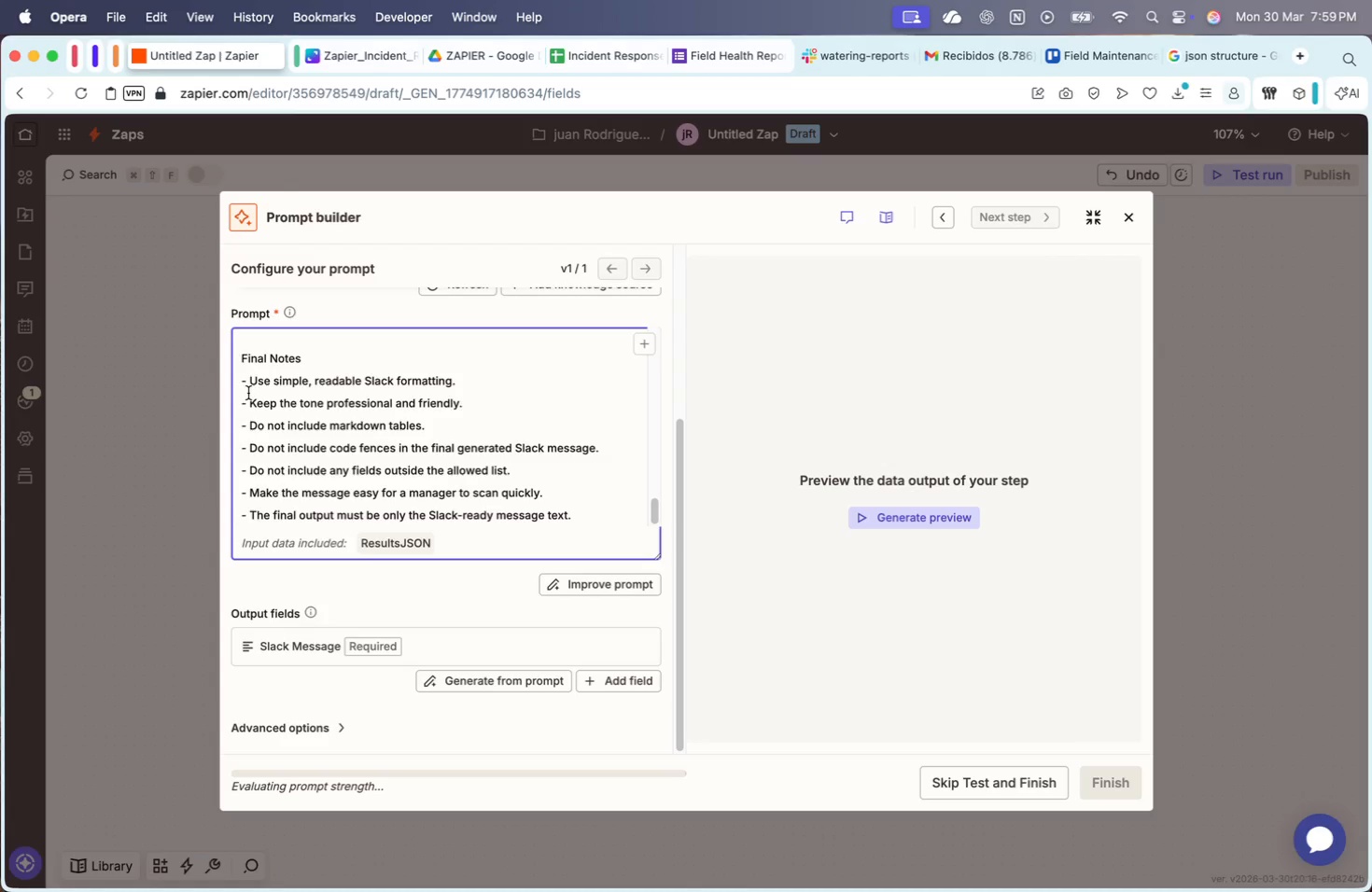 
type(##)
 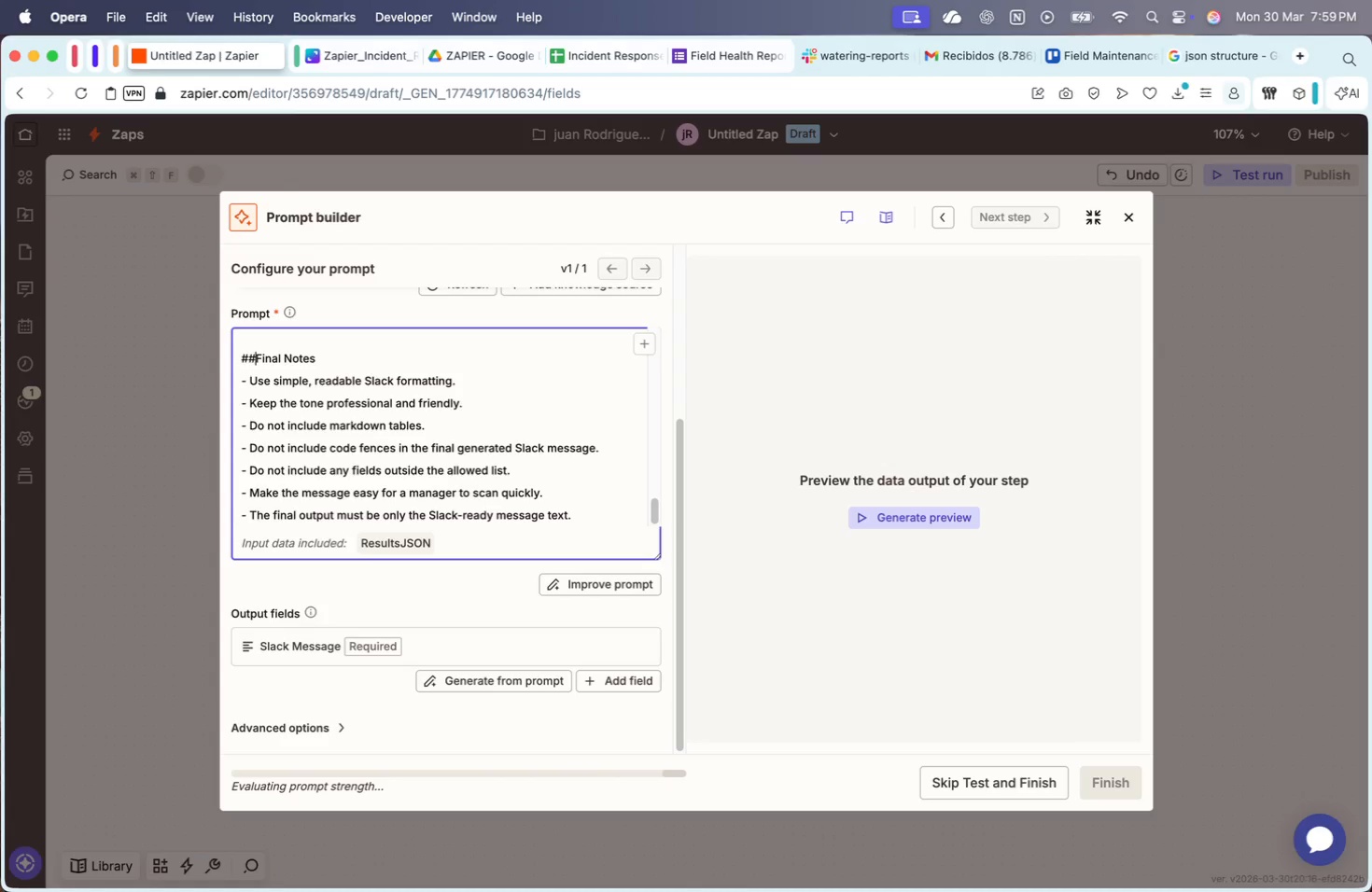 
scroll: coordinate [269, 431], scroll_direction: up, amount: 143.0
 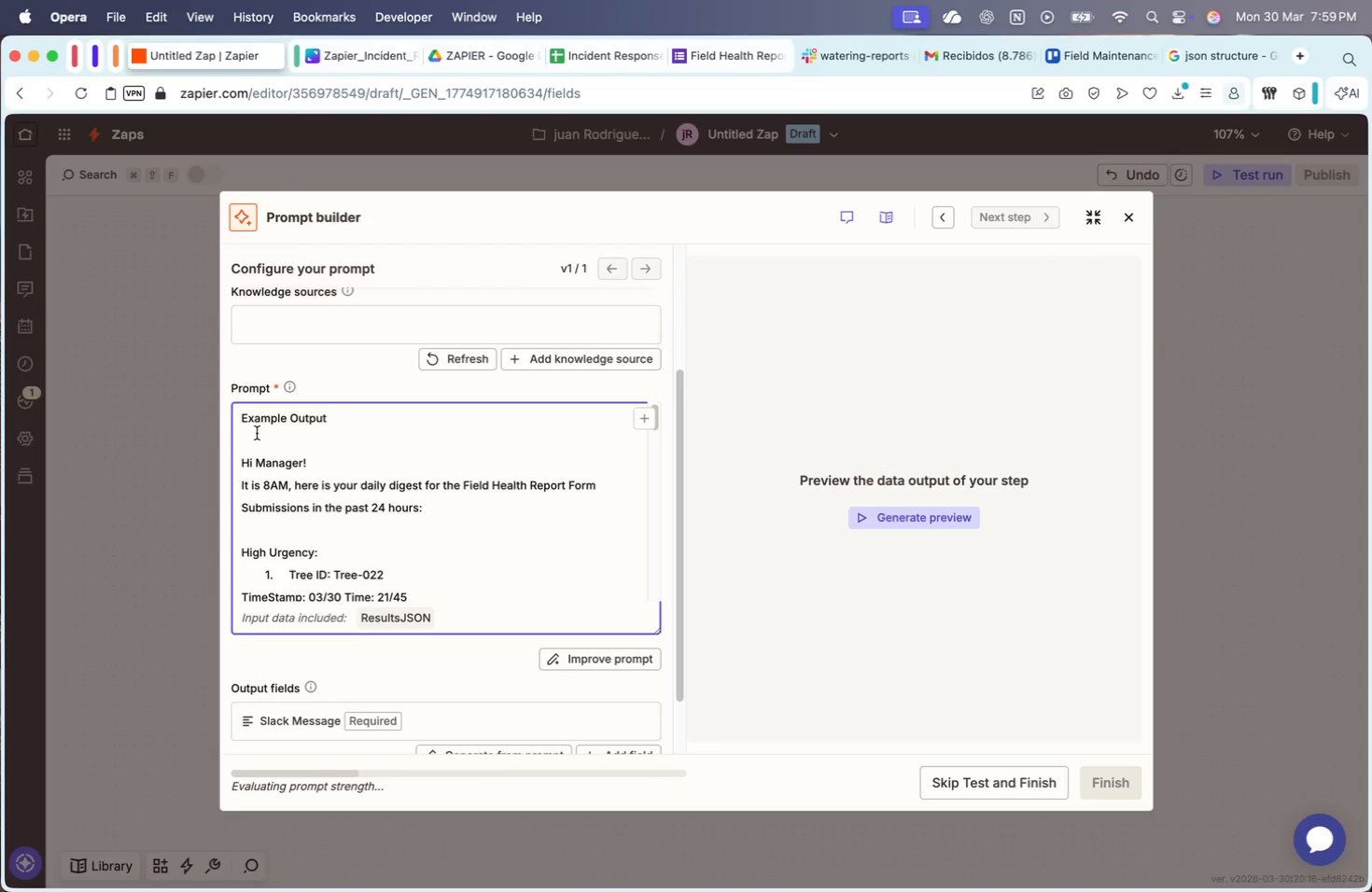 
type(###)
 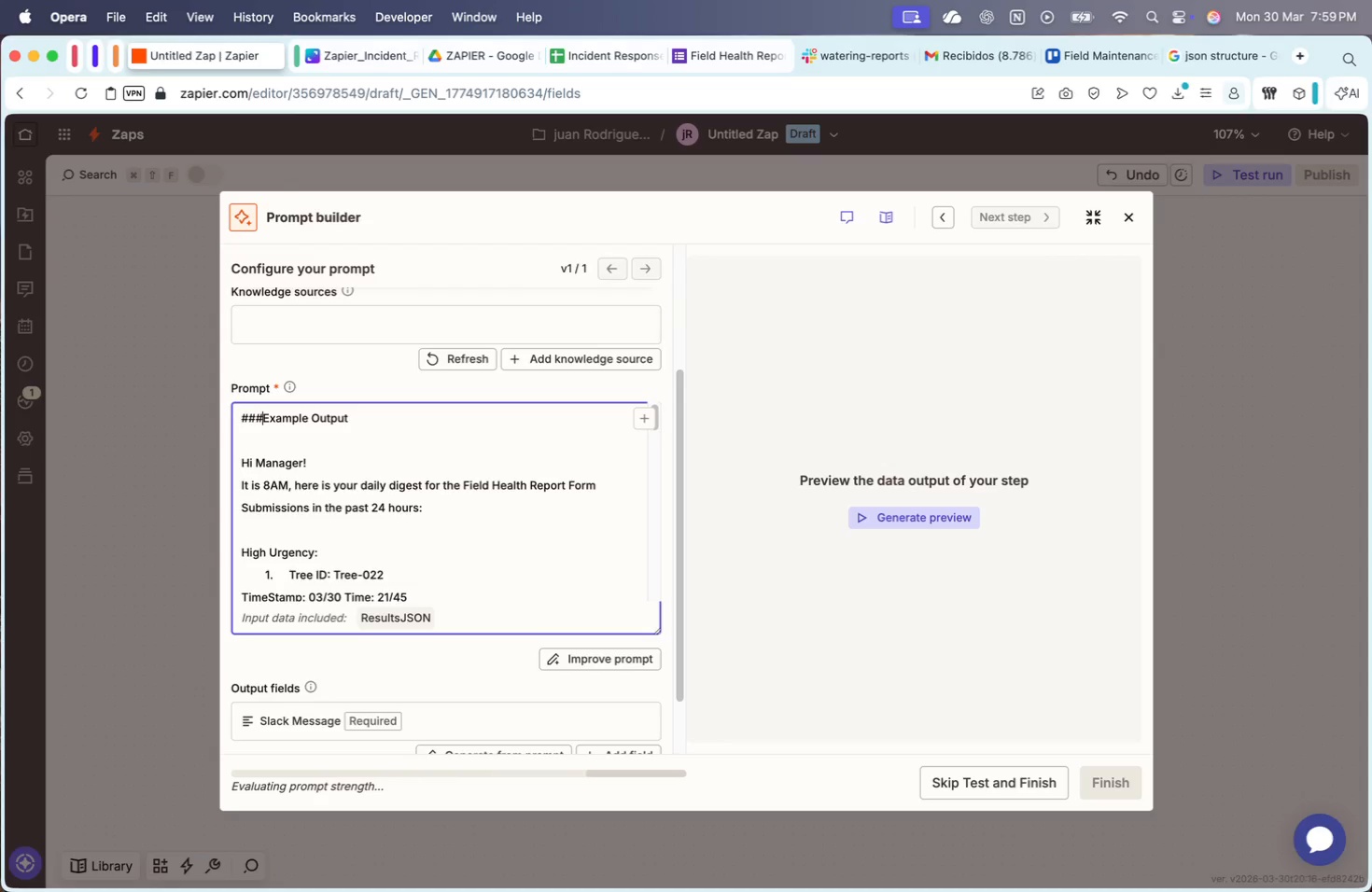 
wait(5.08)
 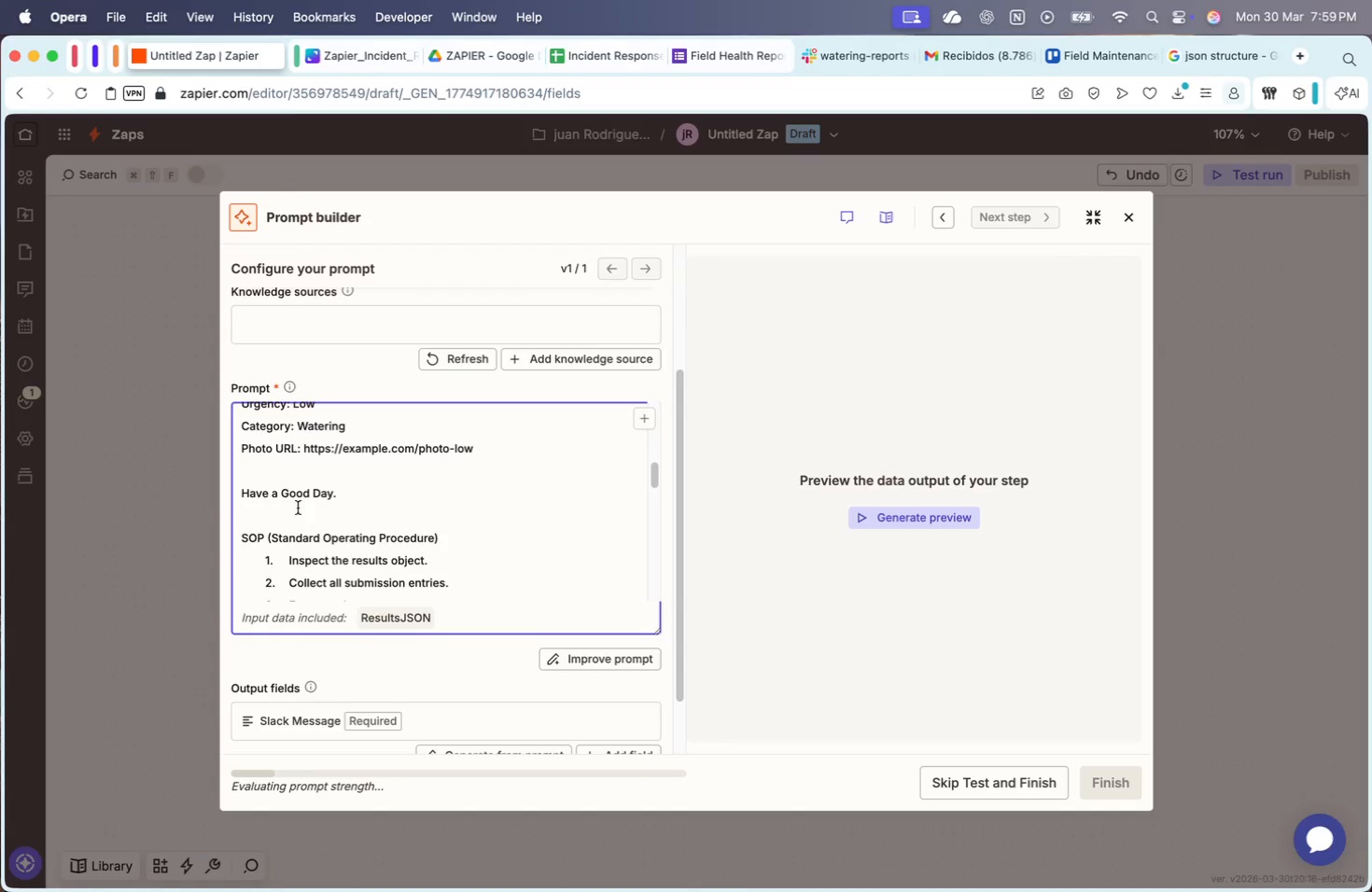 
left_click([272, 521])
 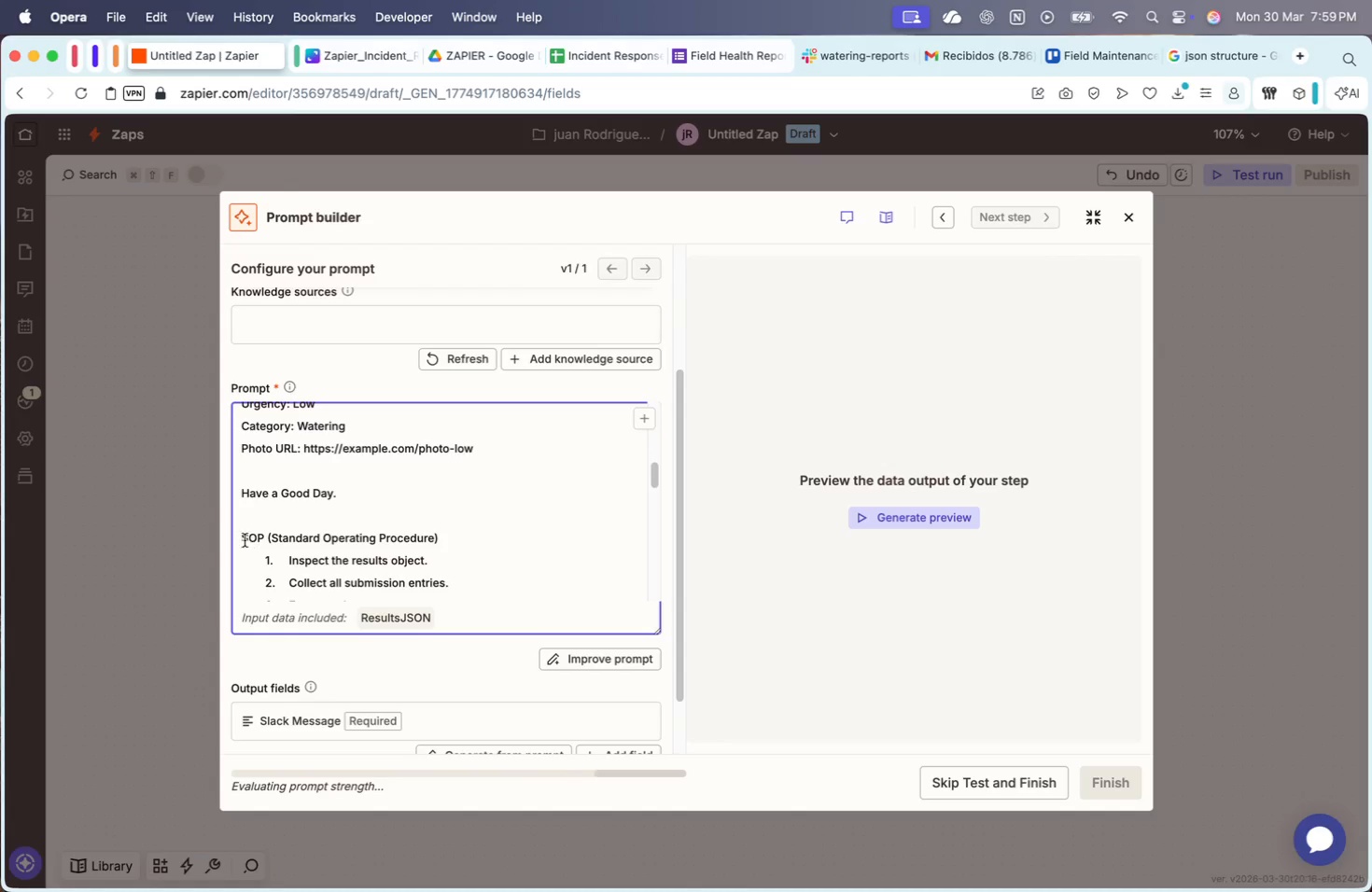 
scroll: coordinate [338, 526], scroll_direction: down, amount: 50.0
 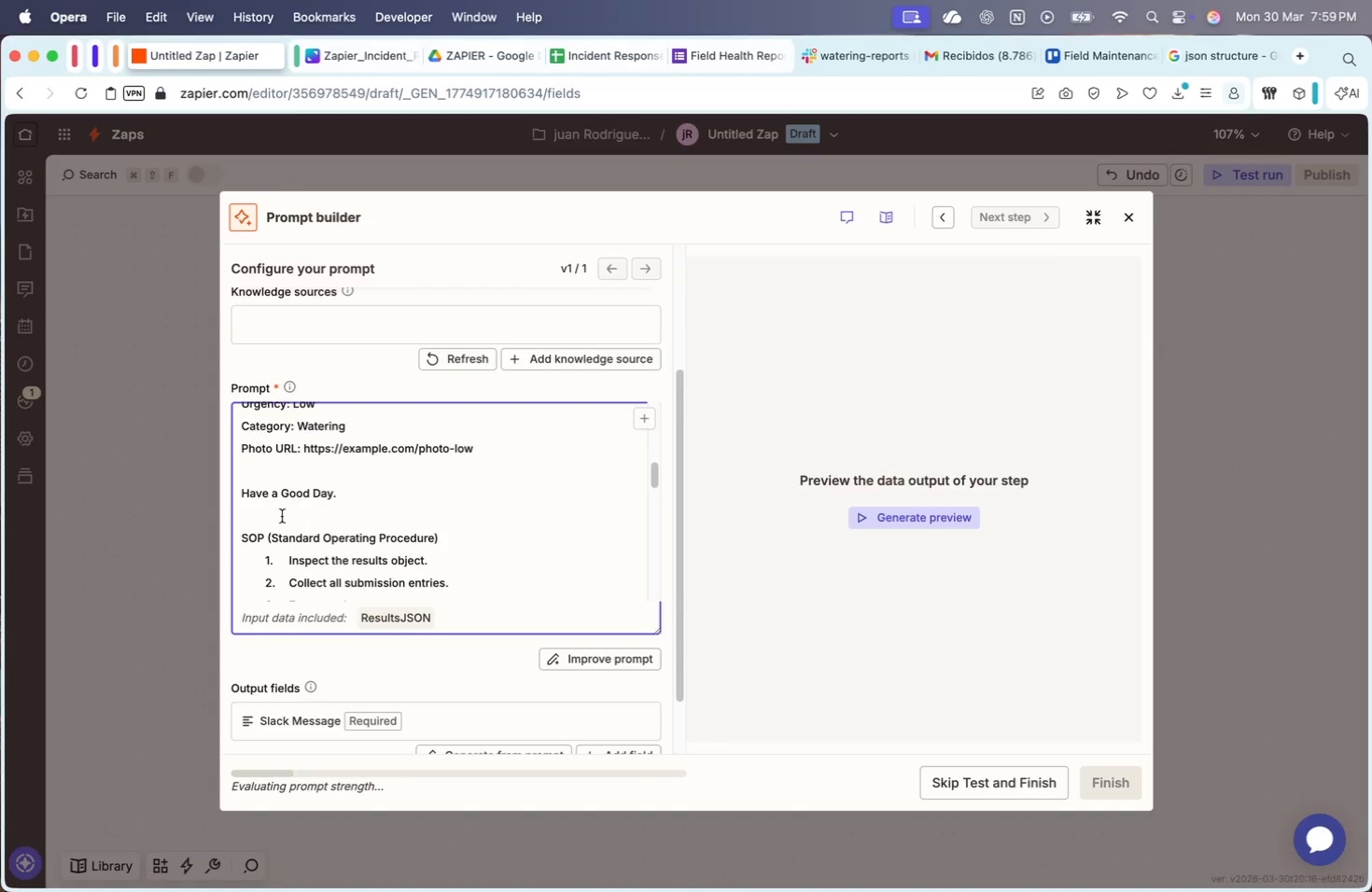 
left_click([242, 538])
 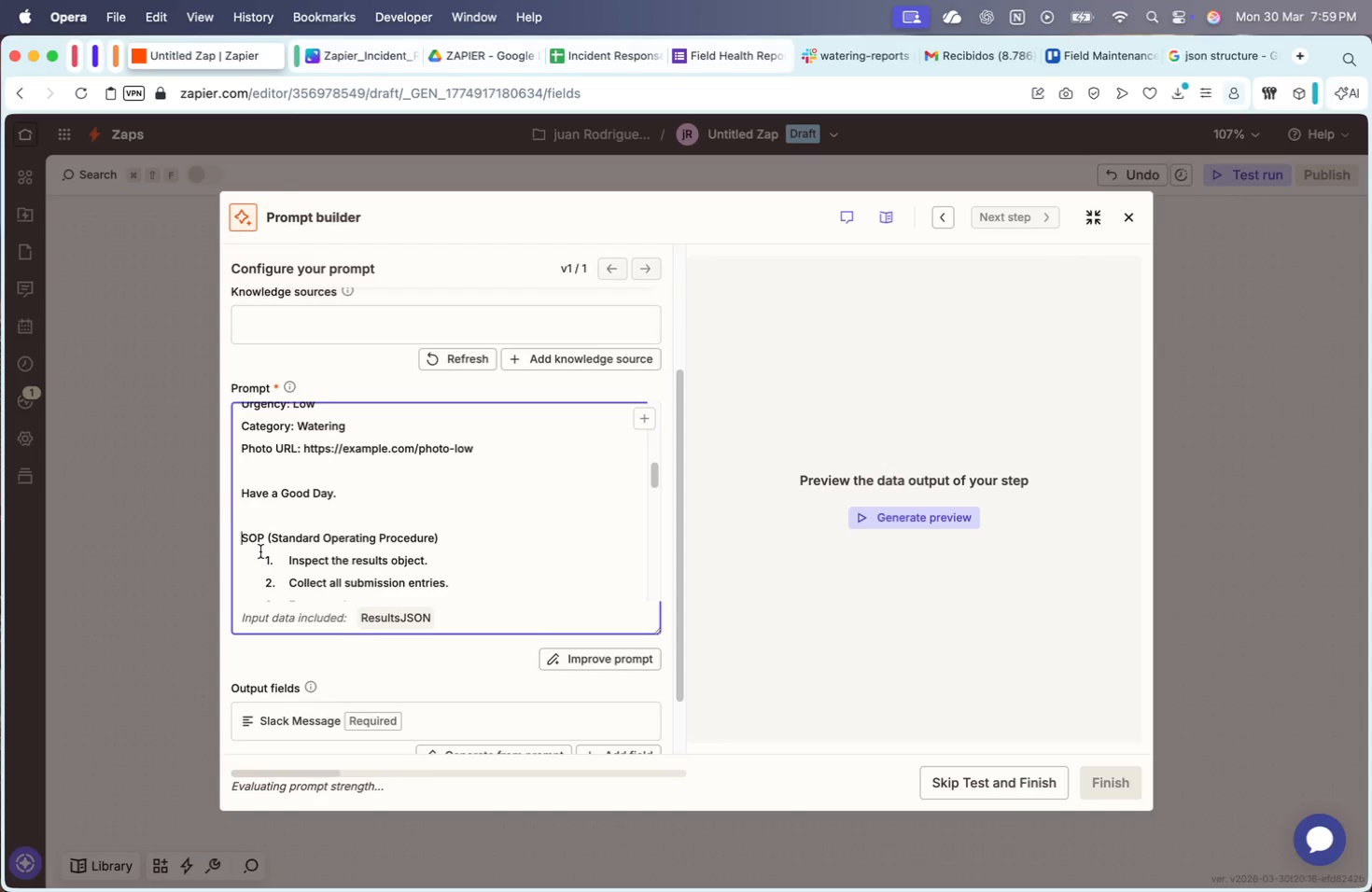 
type(###)
 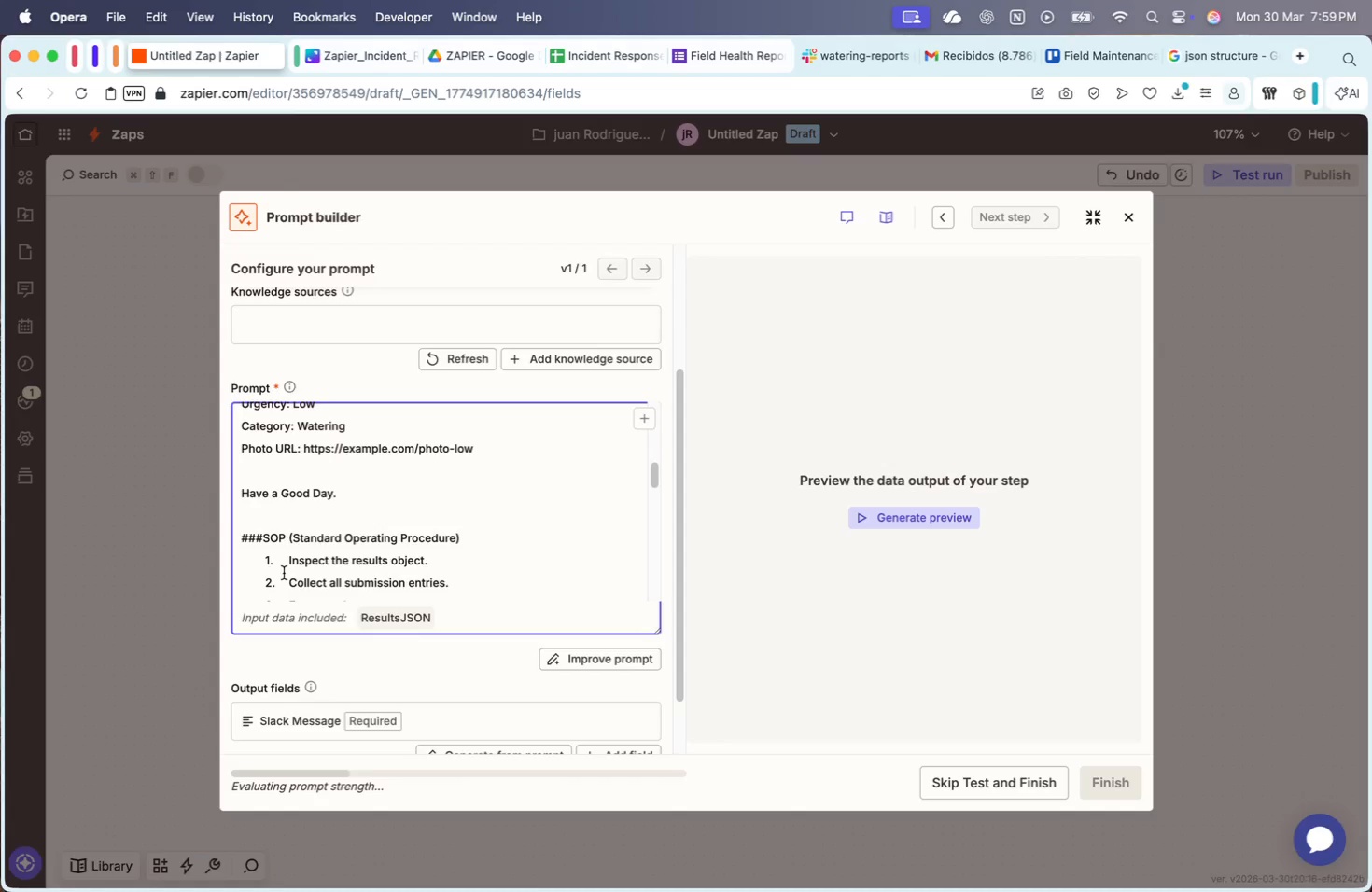 
scroll: coordinate [289, 550], scroll_direction: down, amount: 8.0
 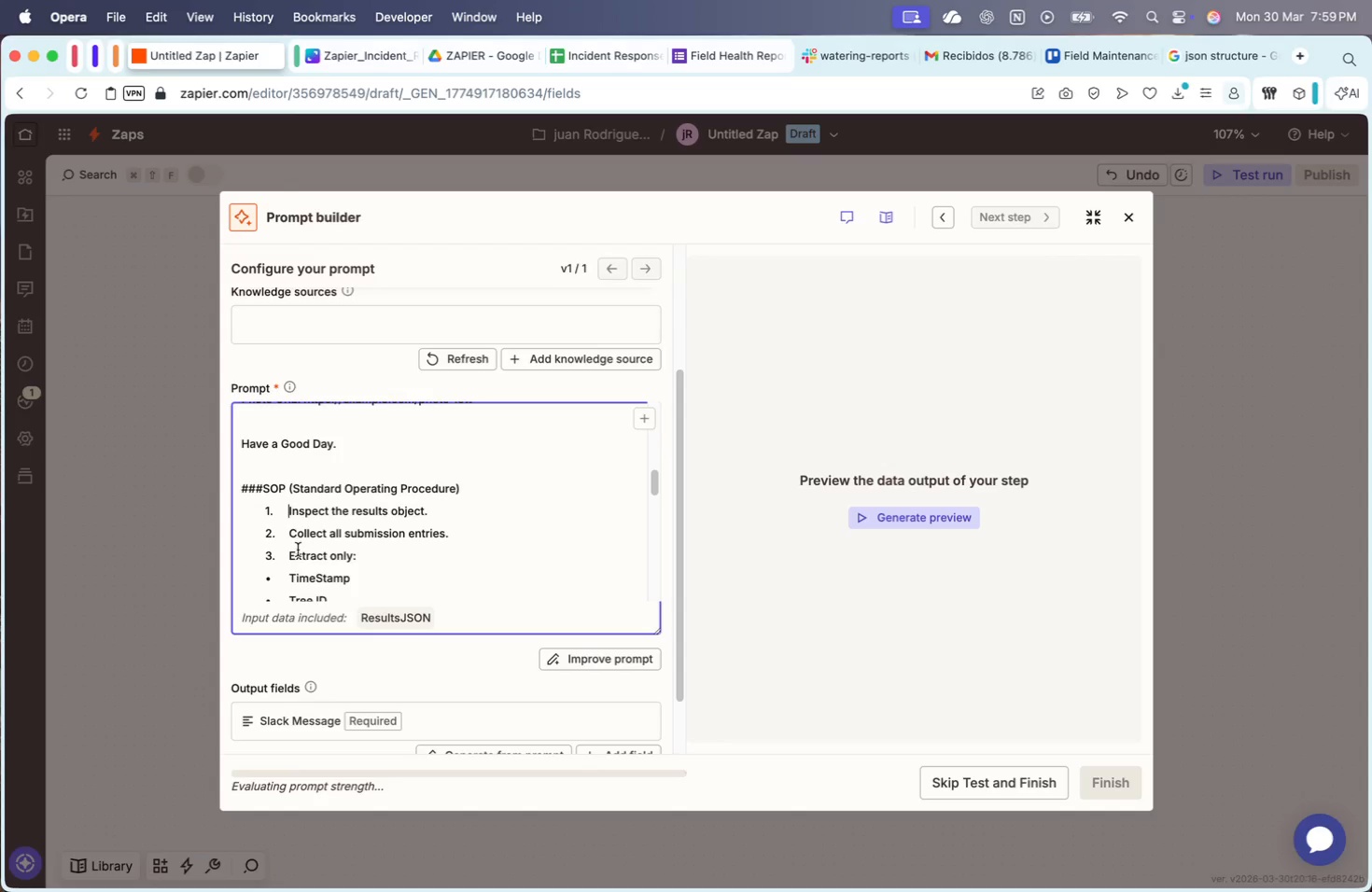 
key(Backspace)
 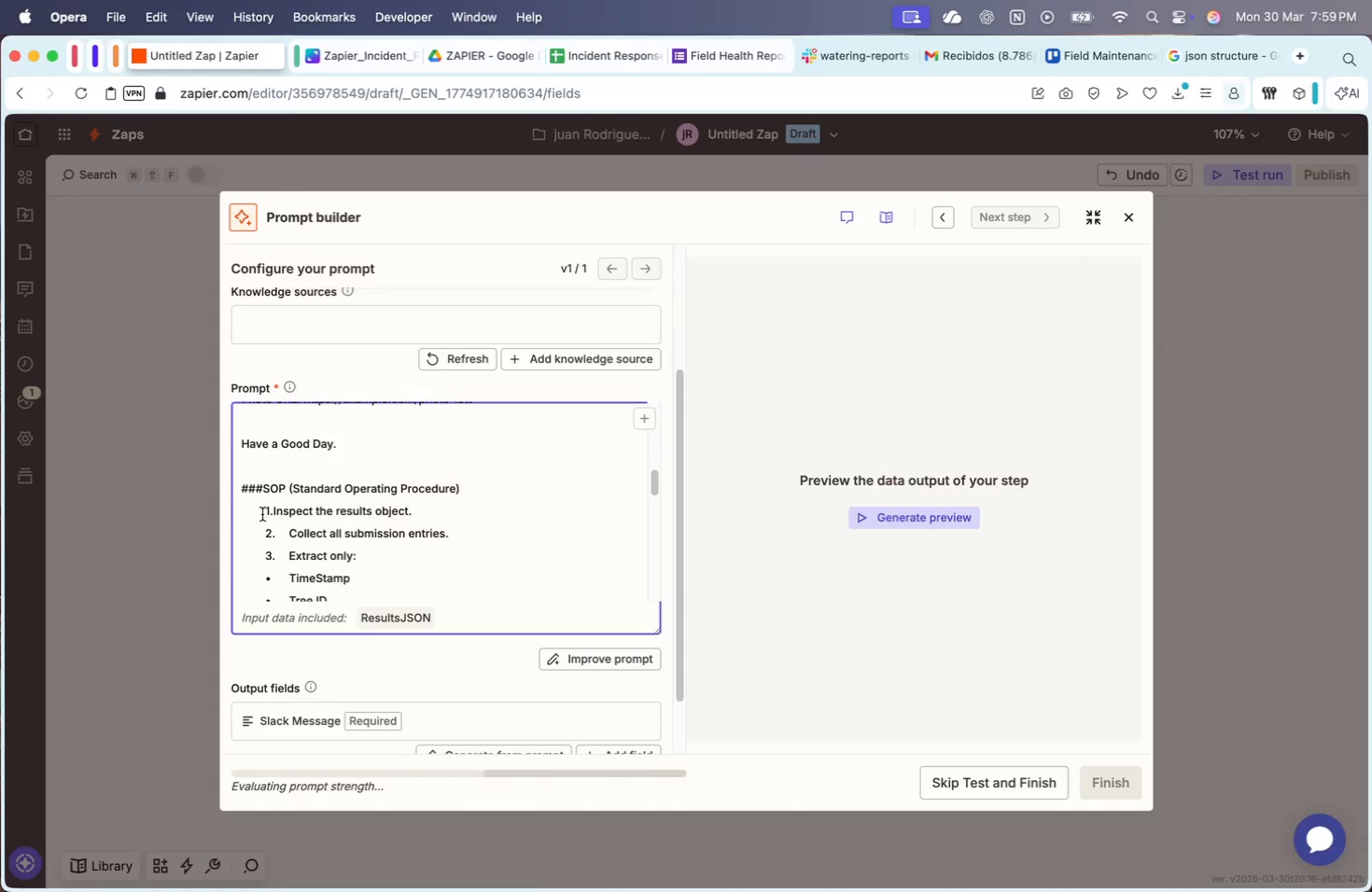 
left_click([268, 512])
 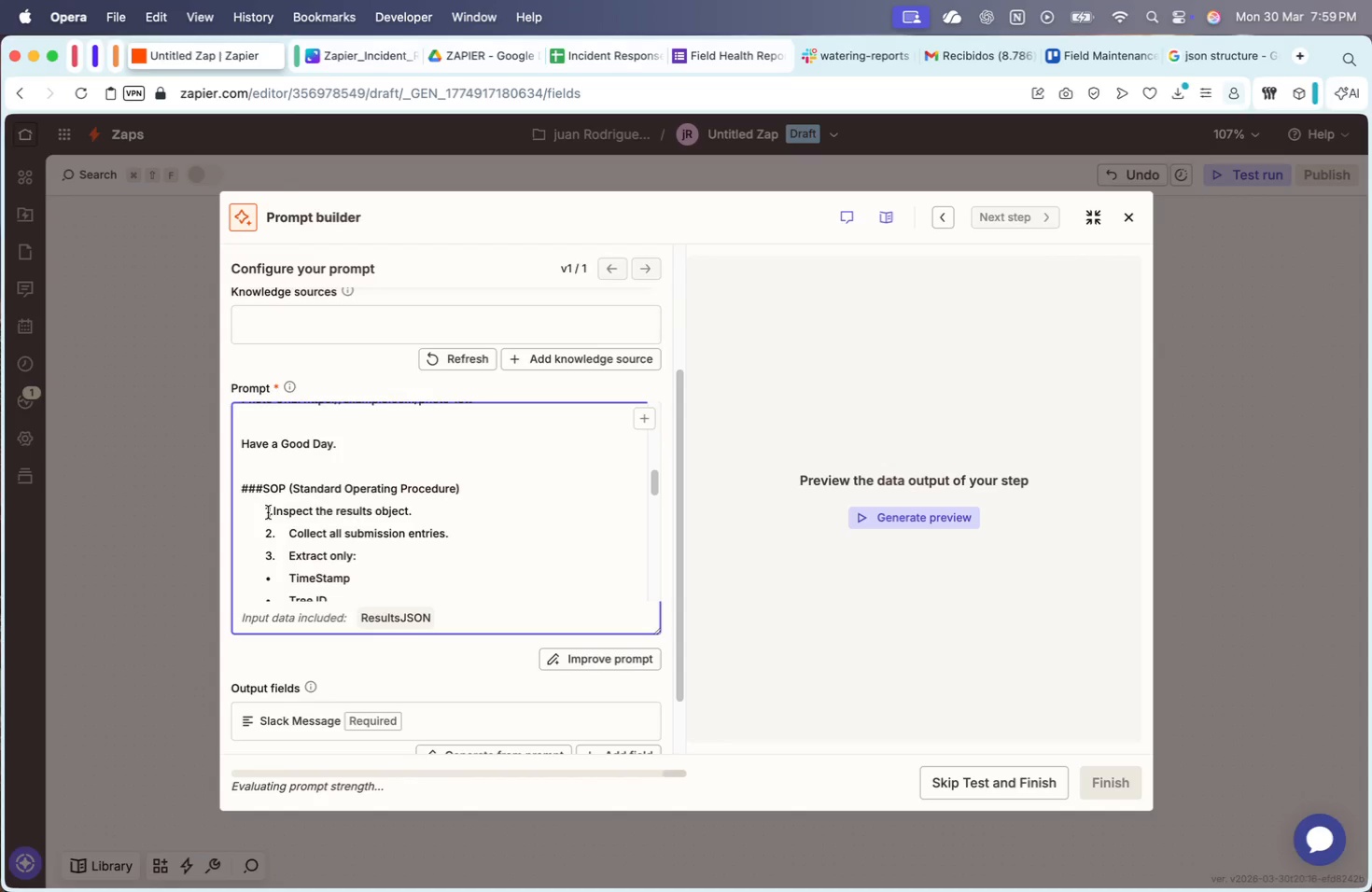 
key(Backspace)
 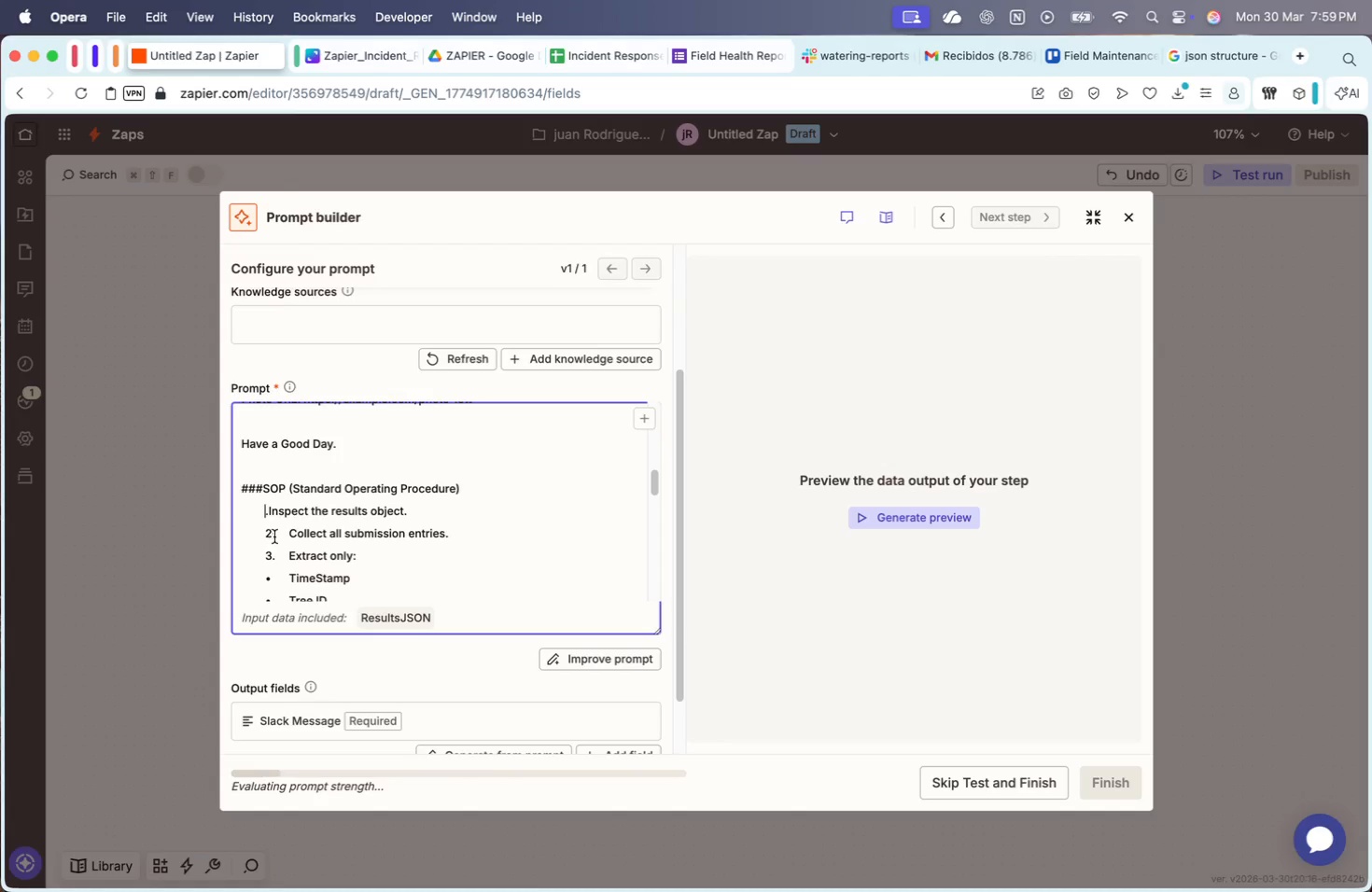 
key(Backspace)
 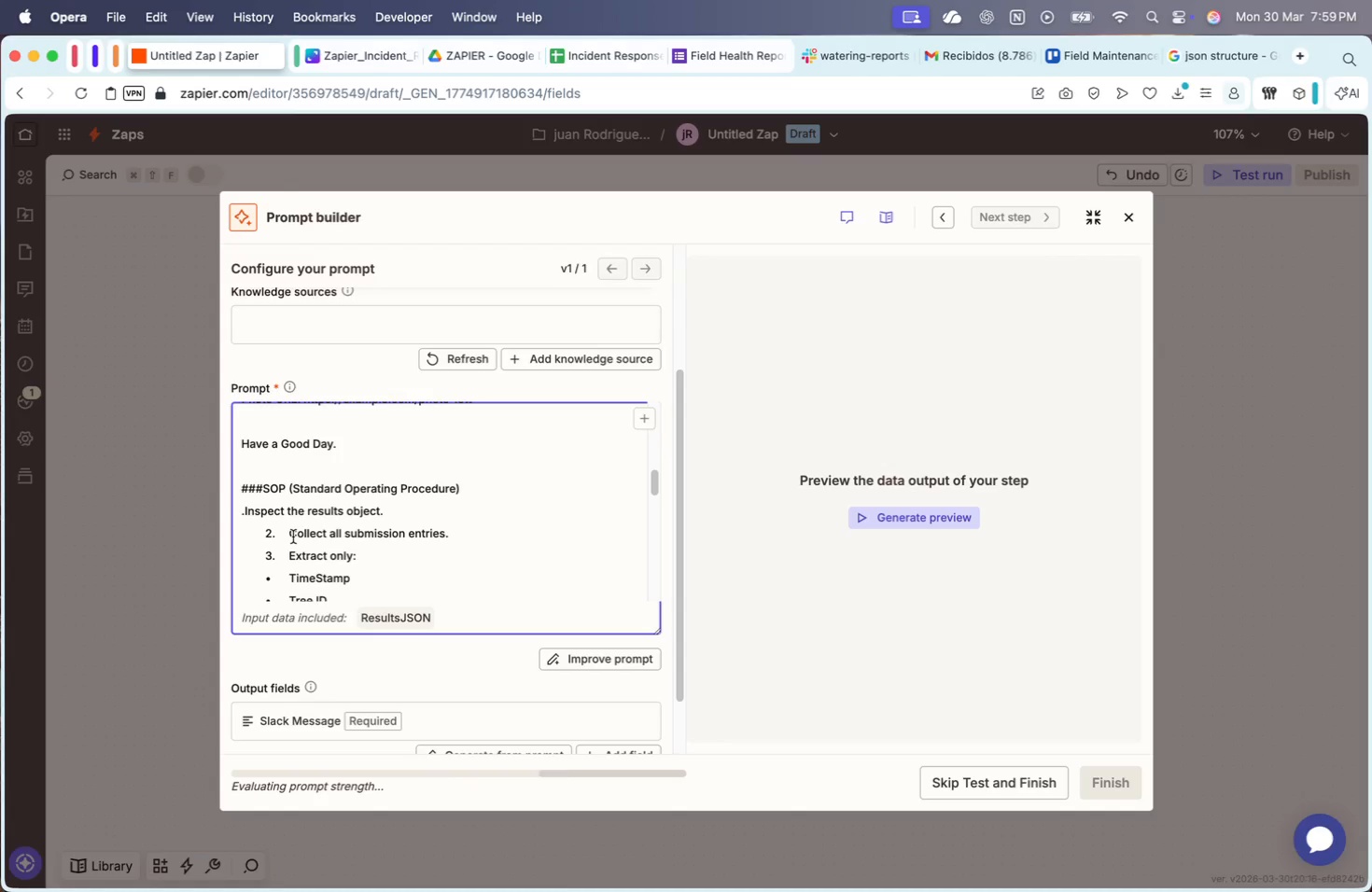 
key(ArrowRight)
 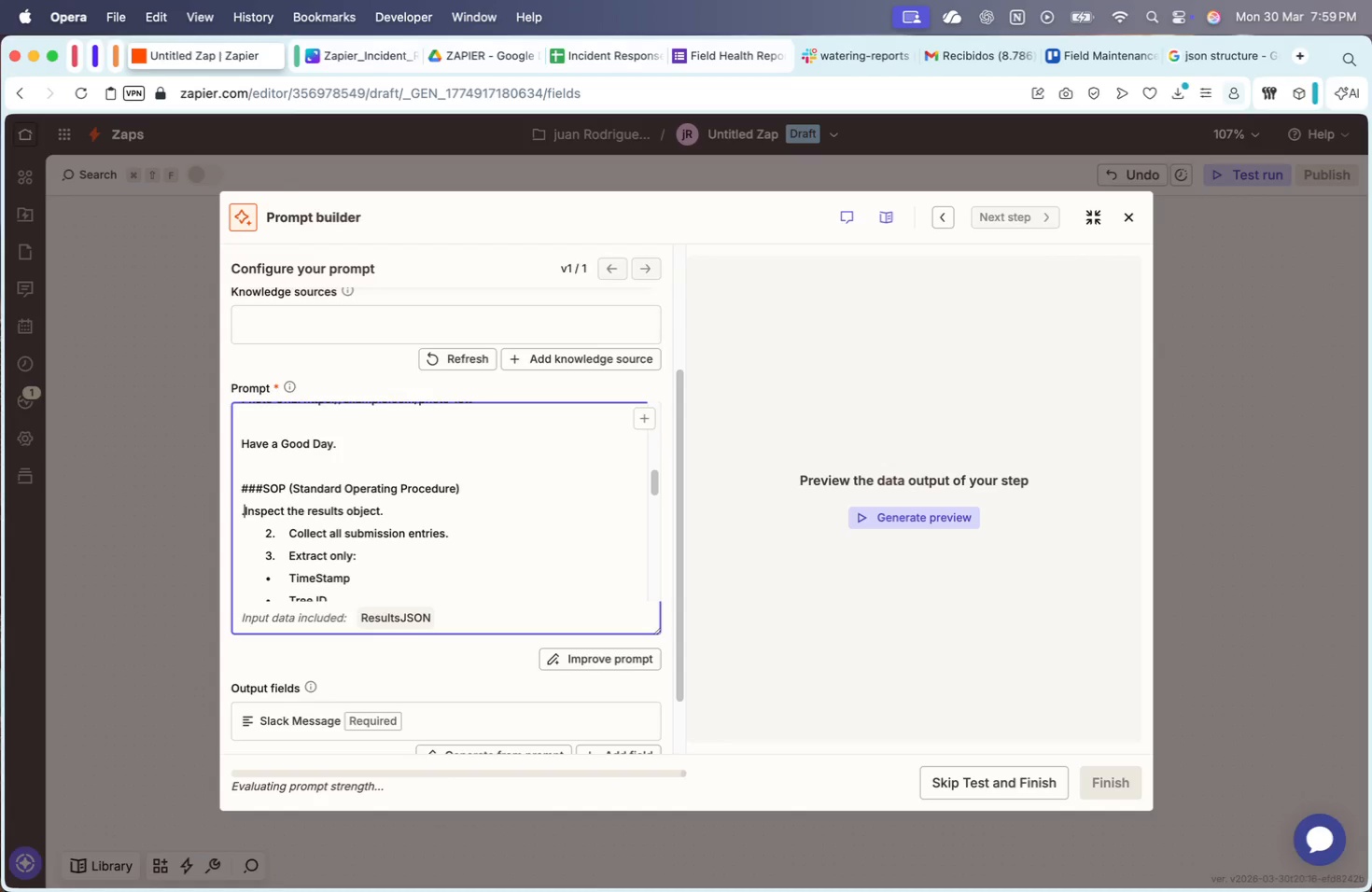 
key(Backspace)
 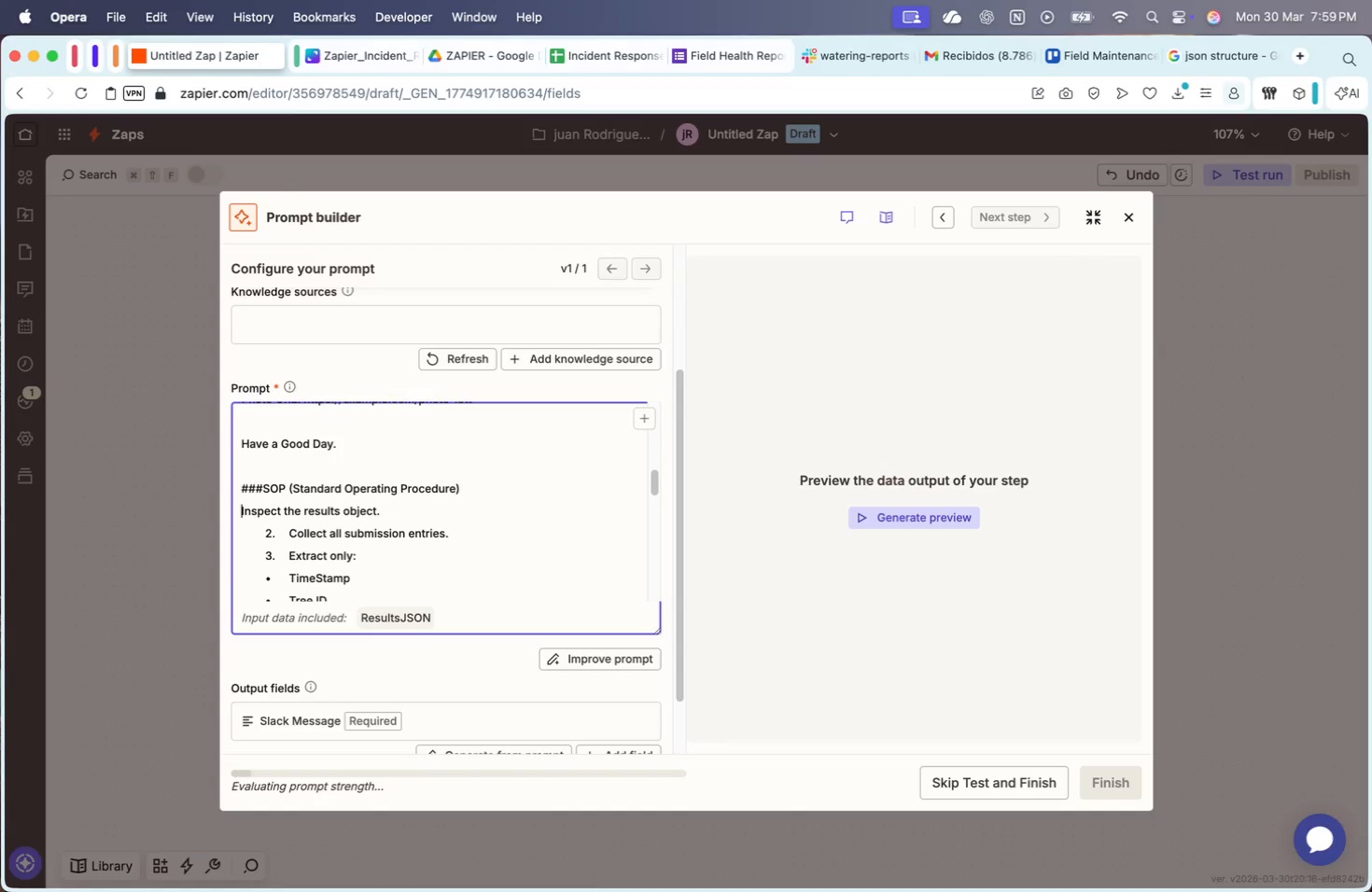 
key(1)
 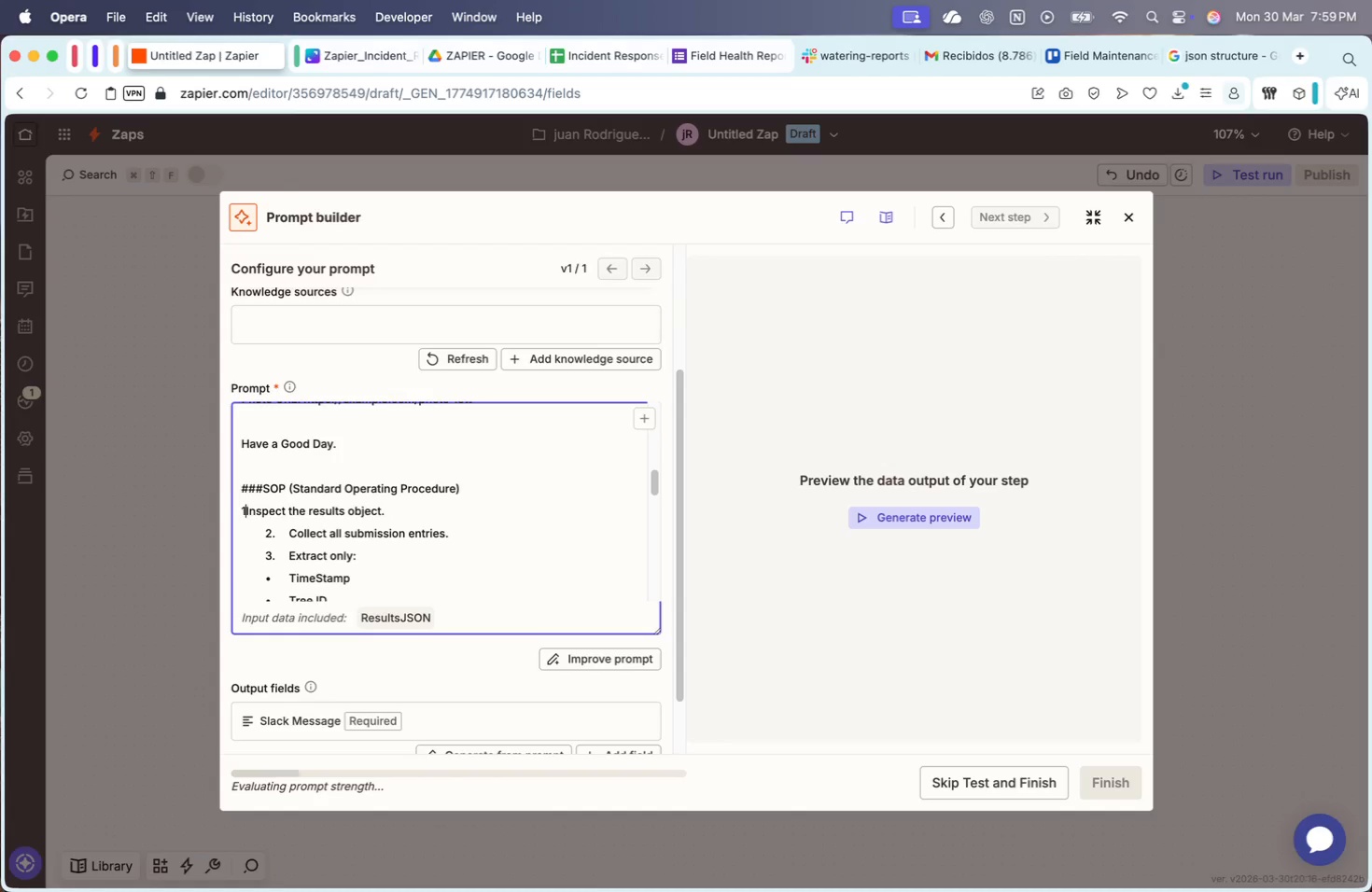 
key(Period)
 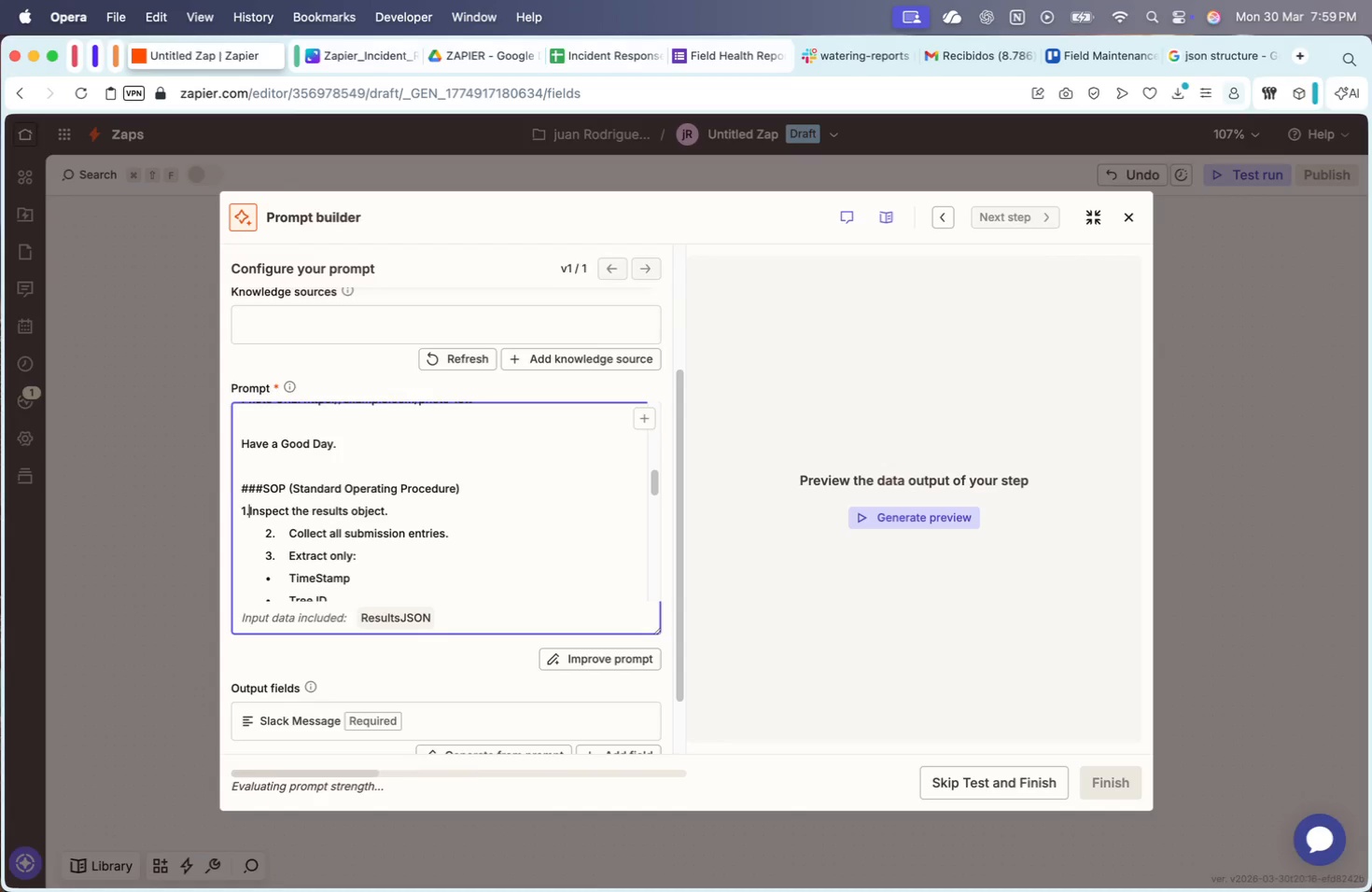 
key(Space)
 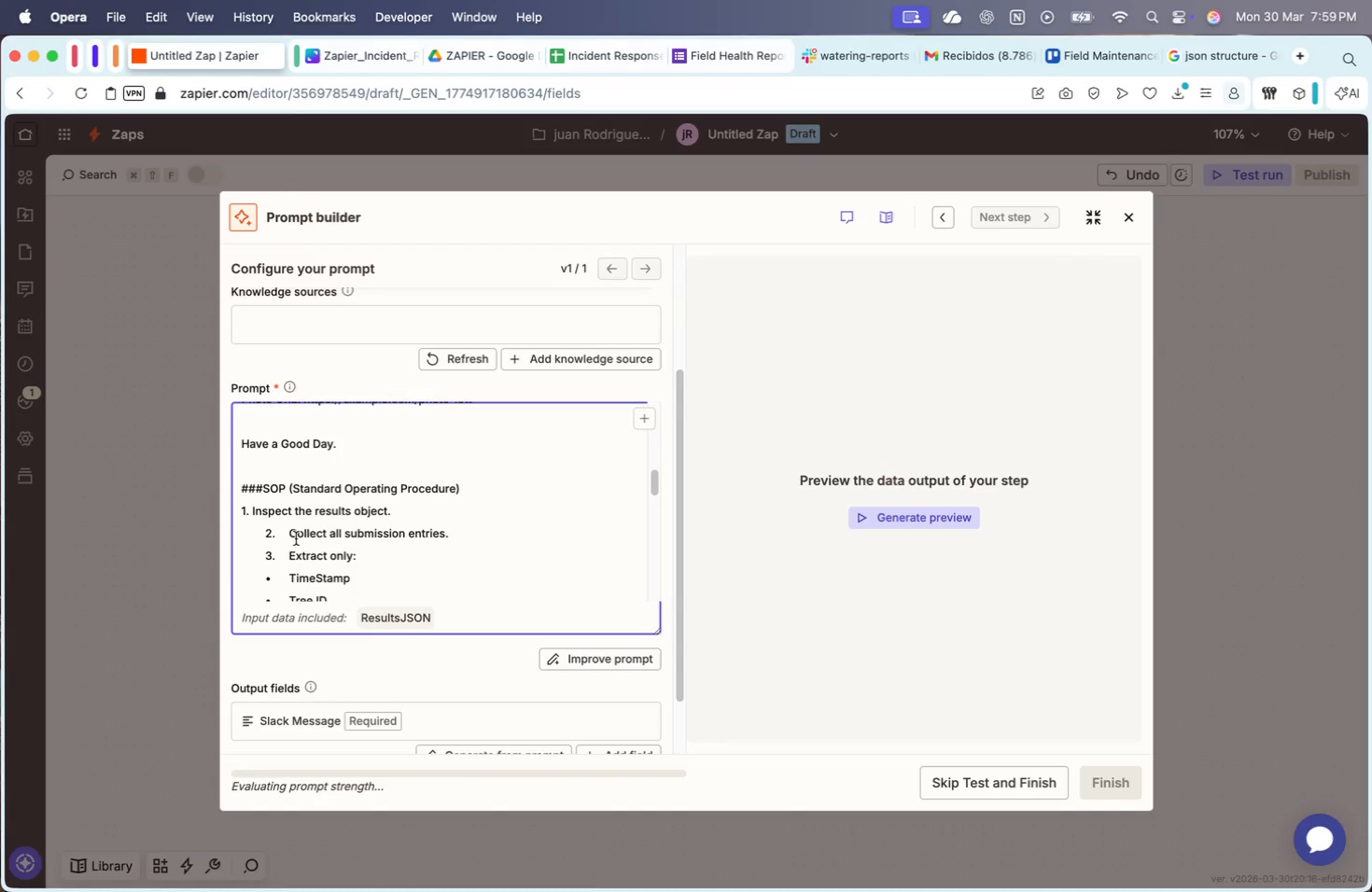 
left_click_drag(start_coordinate=[287, 537], to_coordinate=[235, 533])
 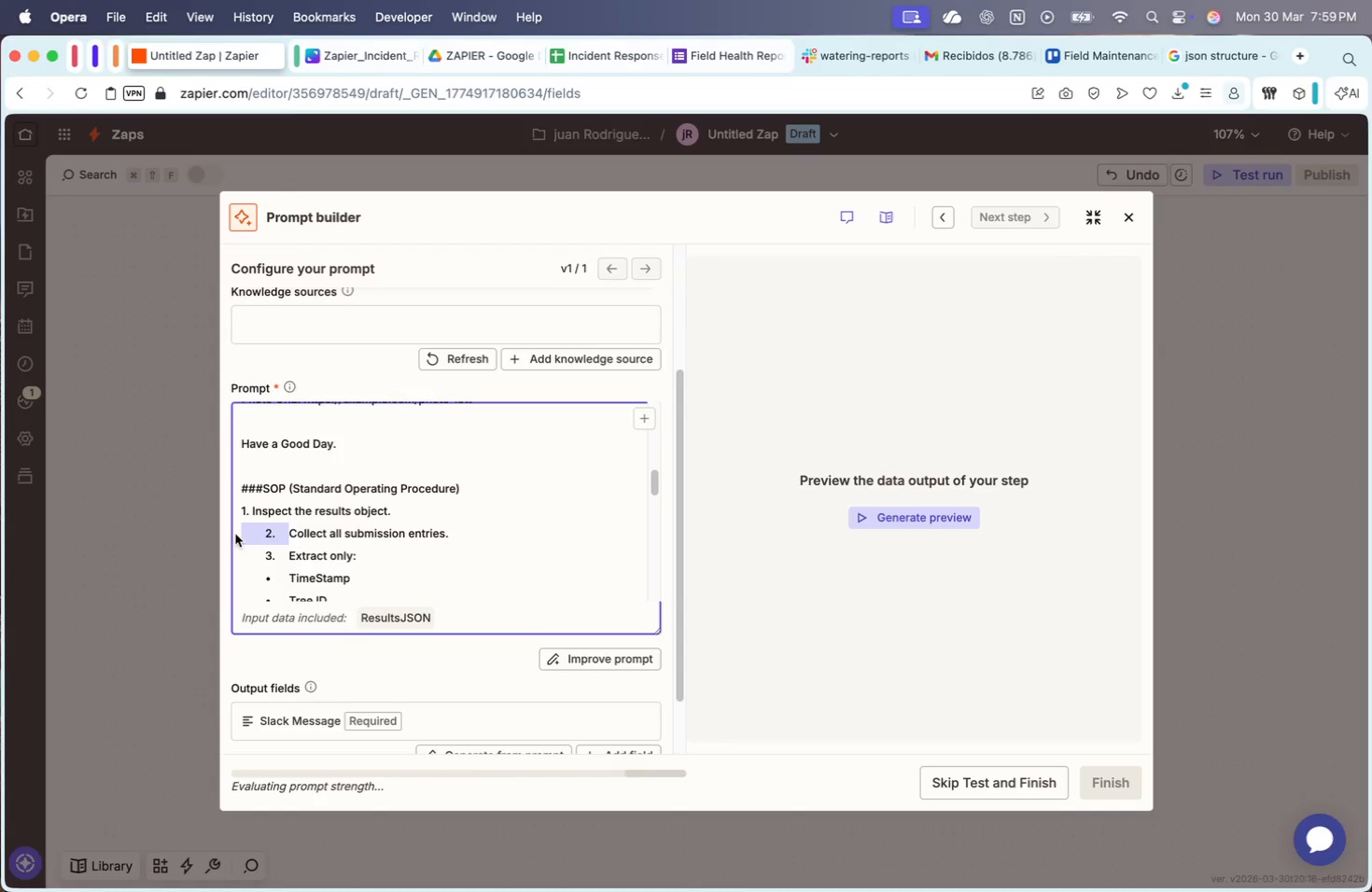 
key(2)
 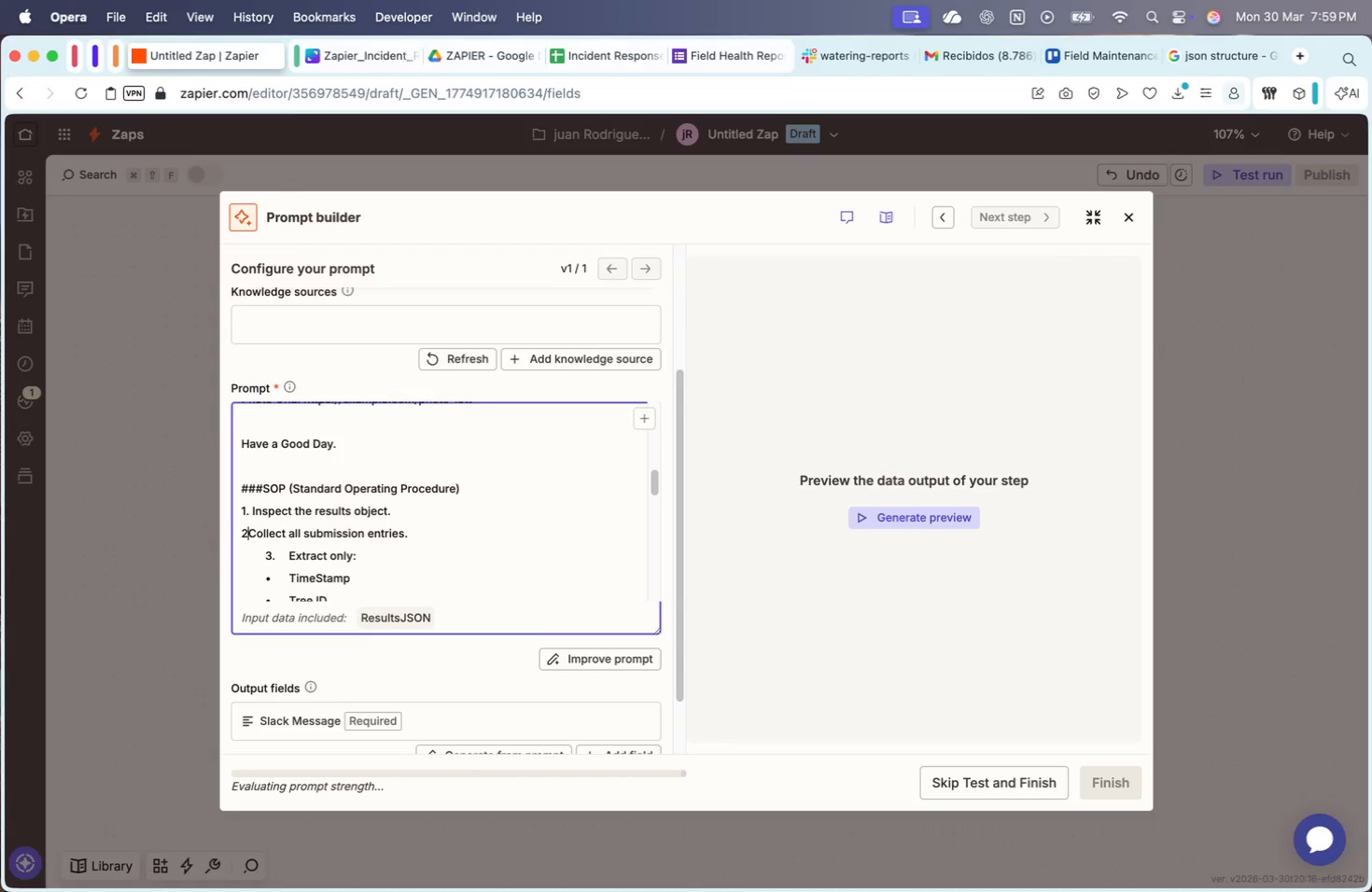 
key(Period)
 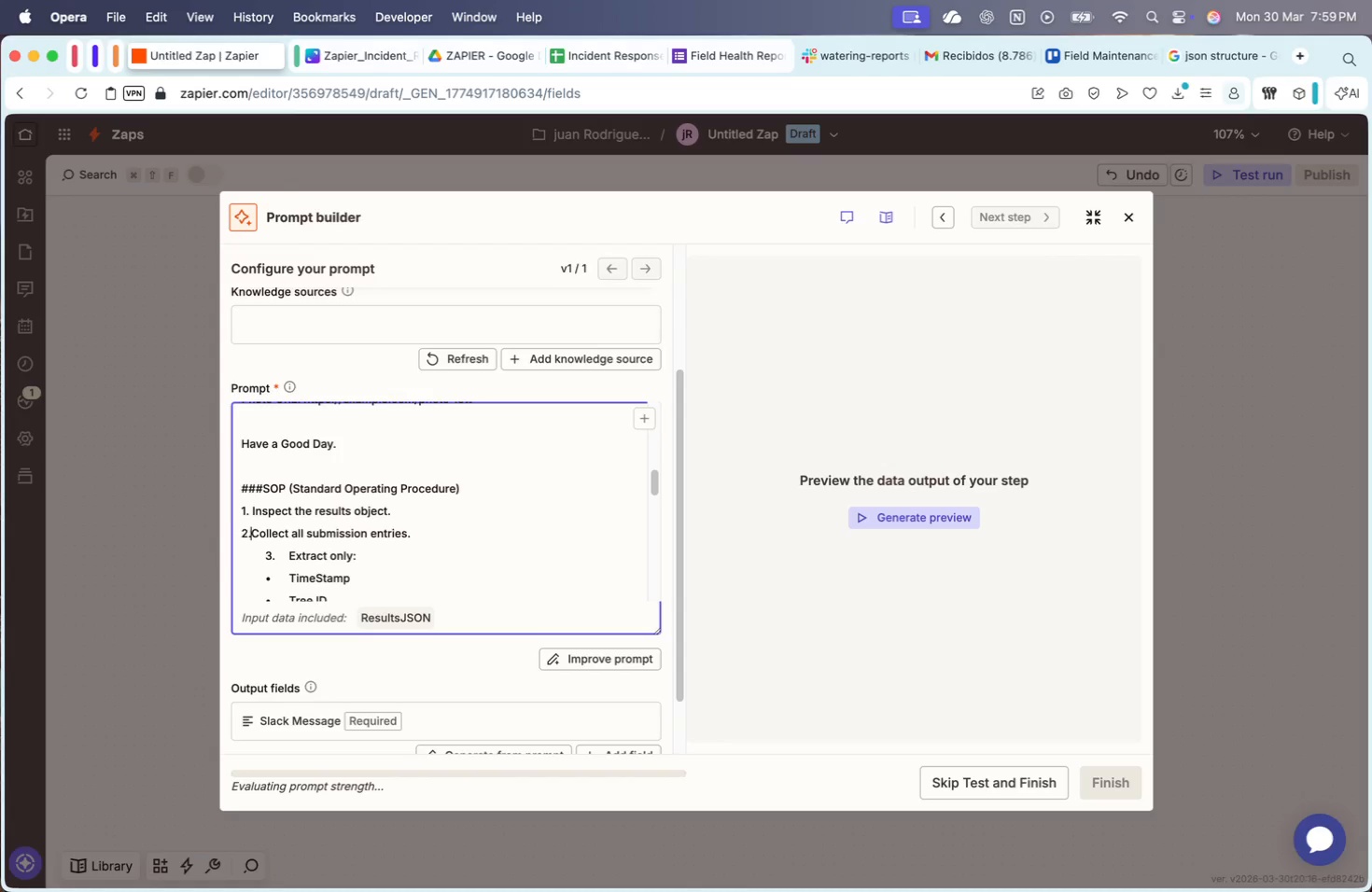 
key(Space)
 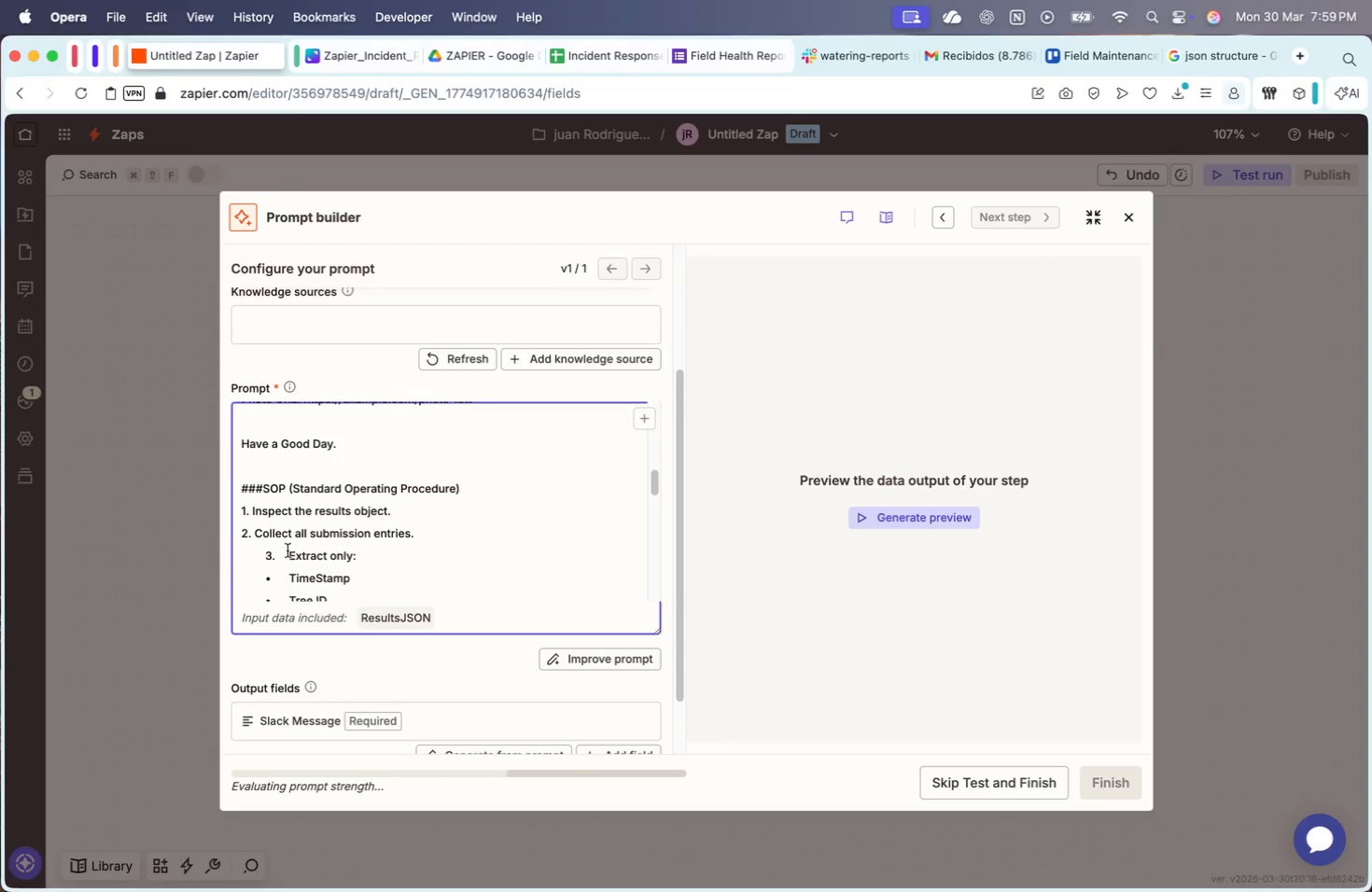 
left_click_drag(start_coordinate=[291, 553], to_coordinate=[216, 551])
 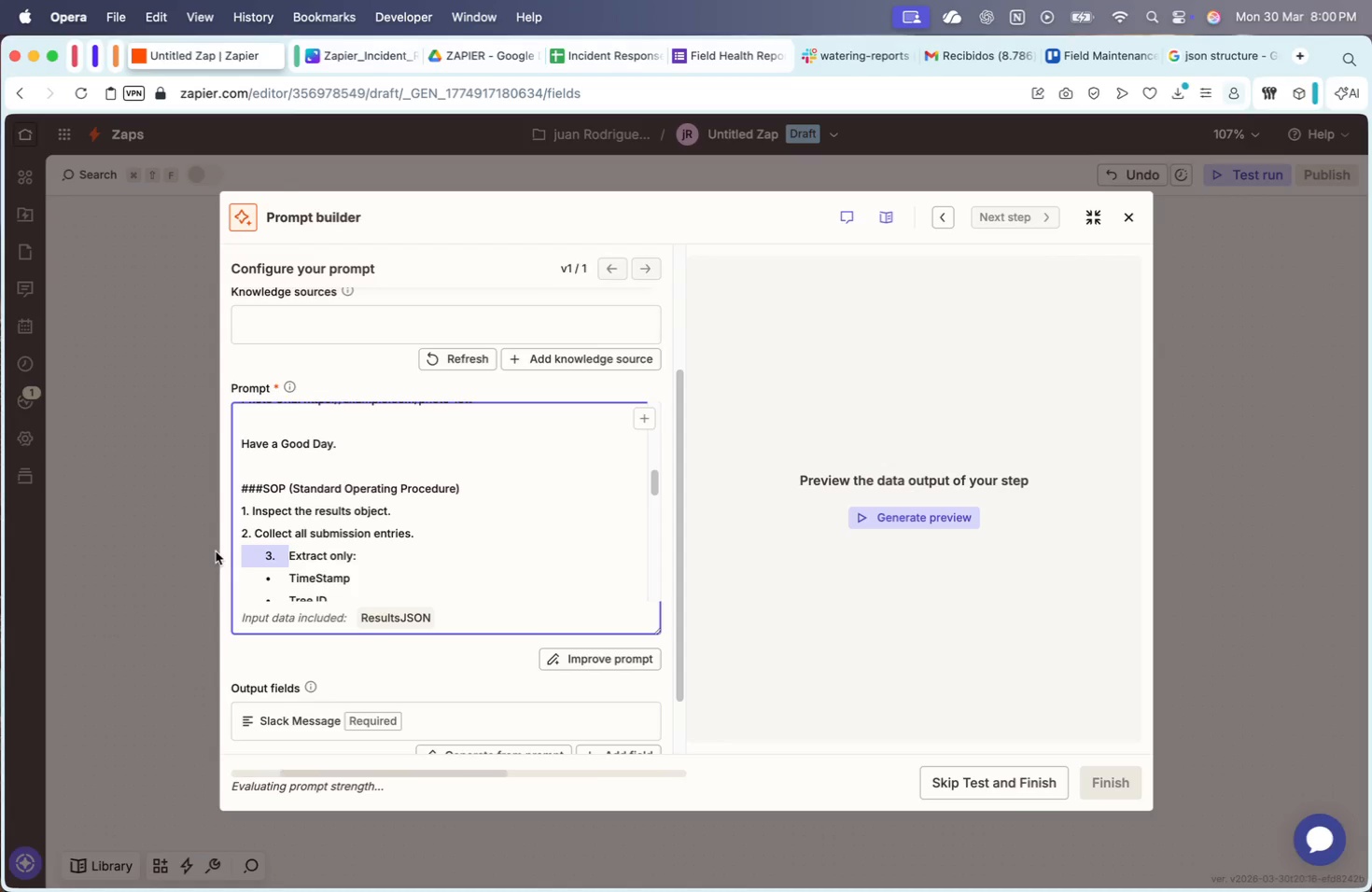 
key(3)
 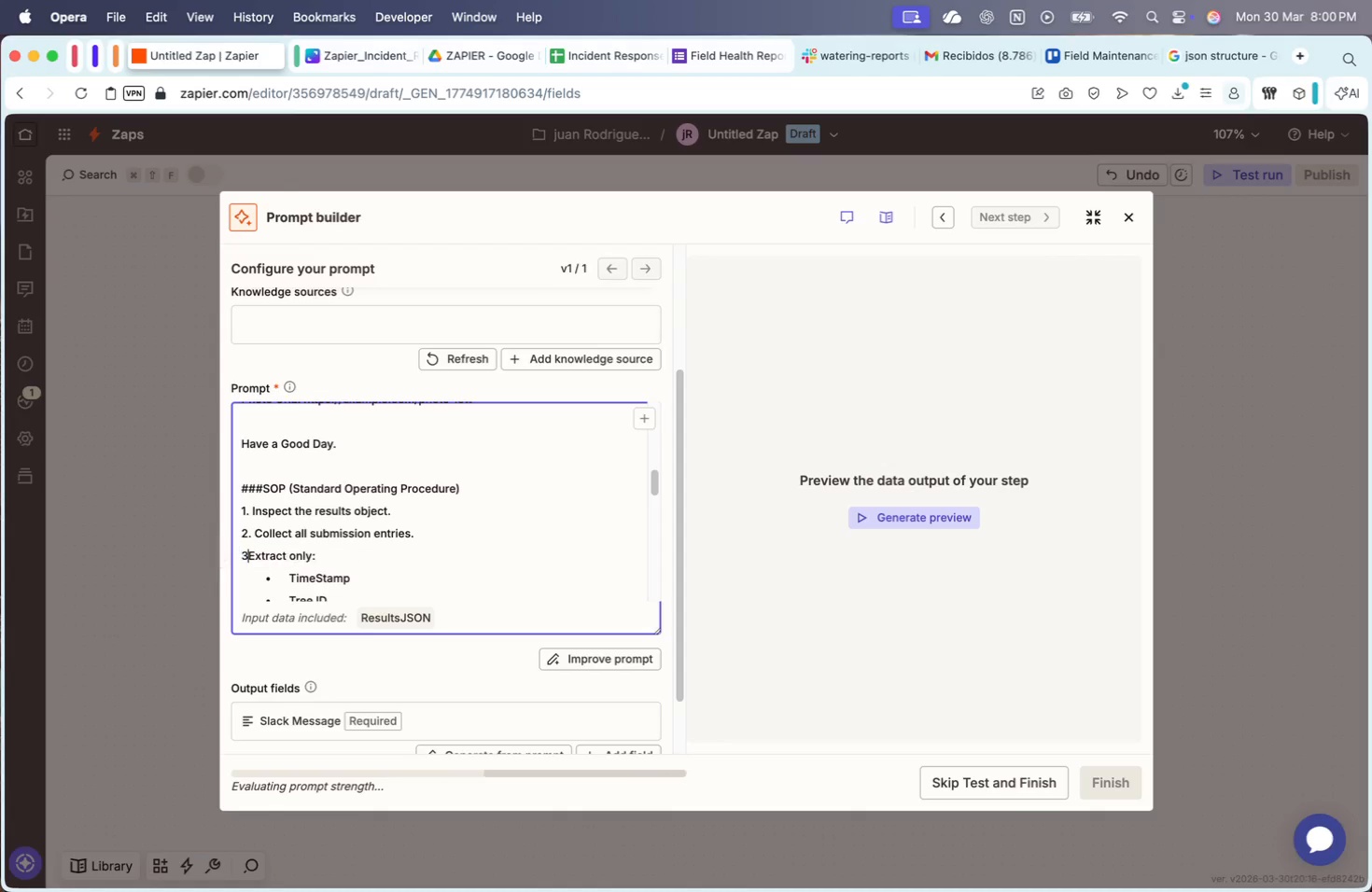 
key(Period)
 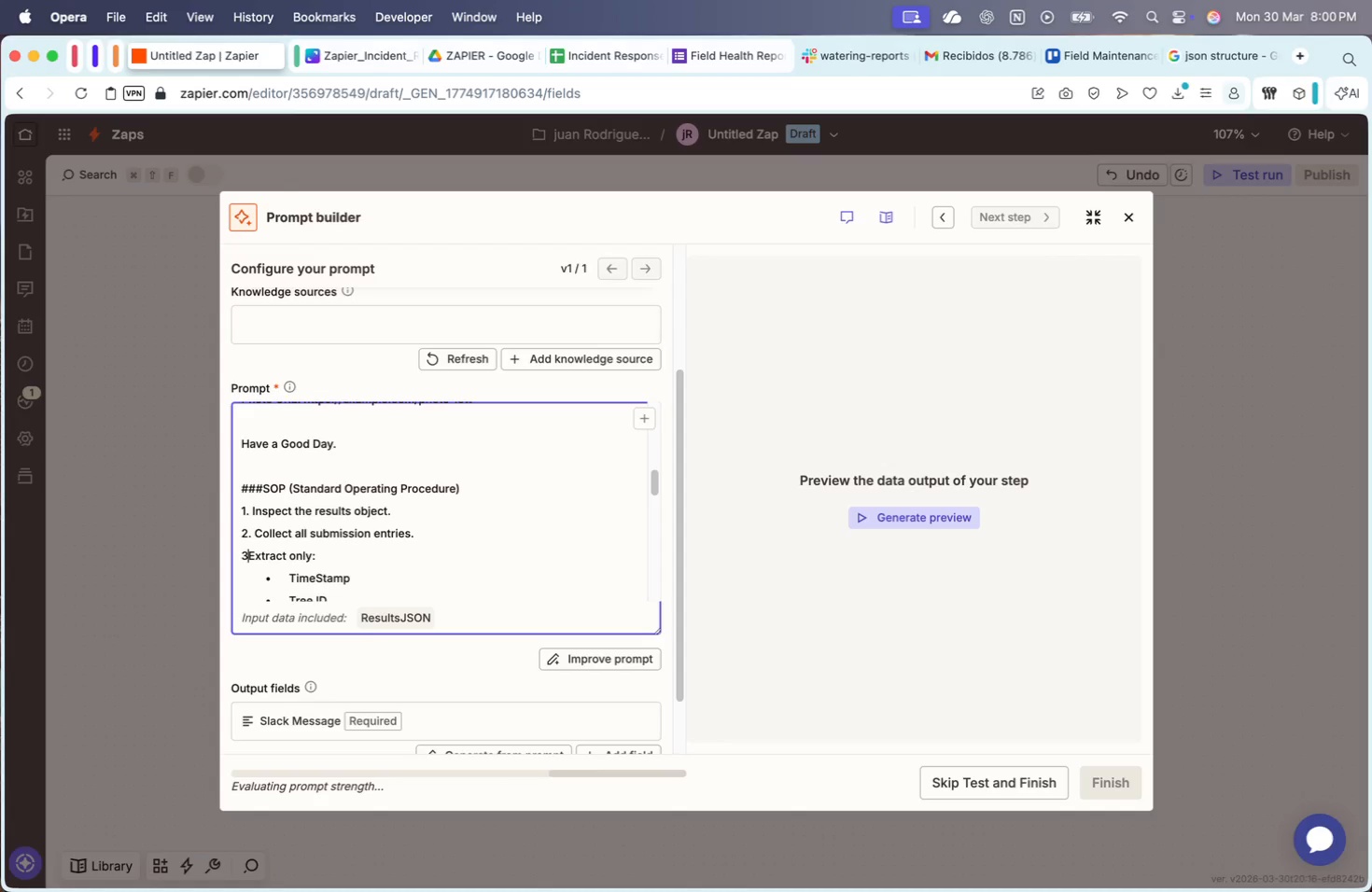 
key(Space)
 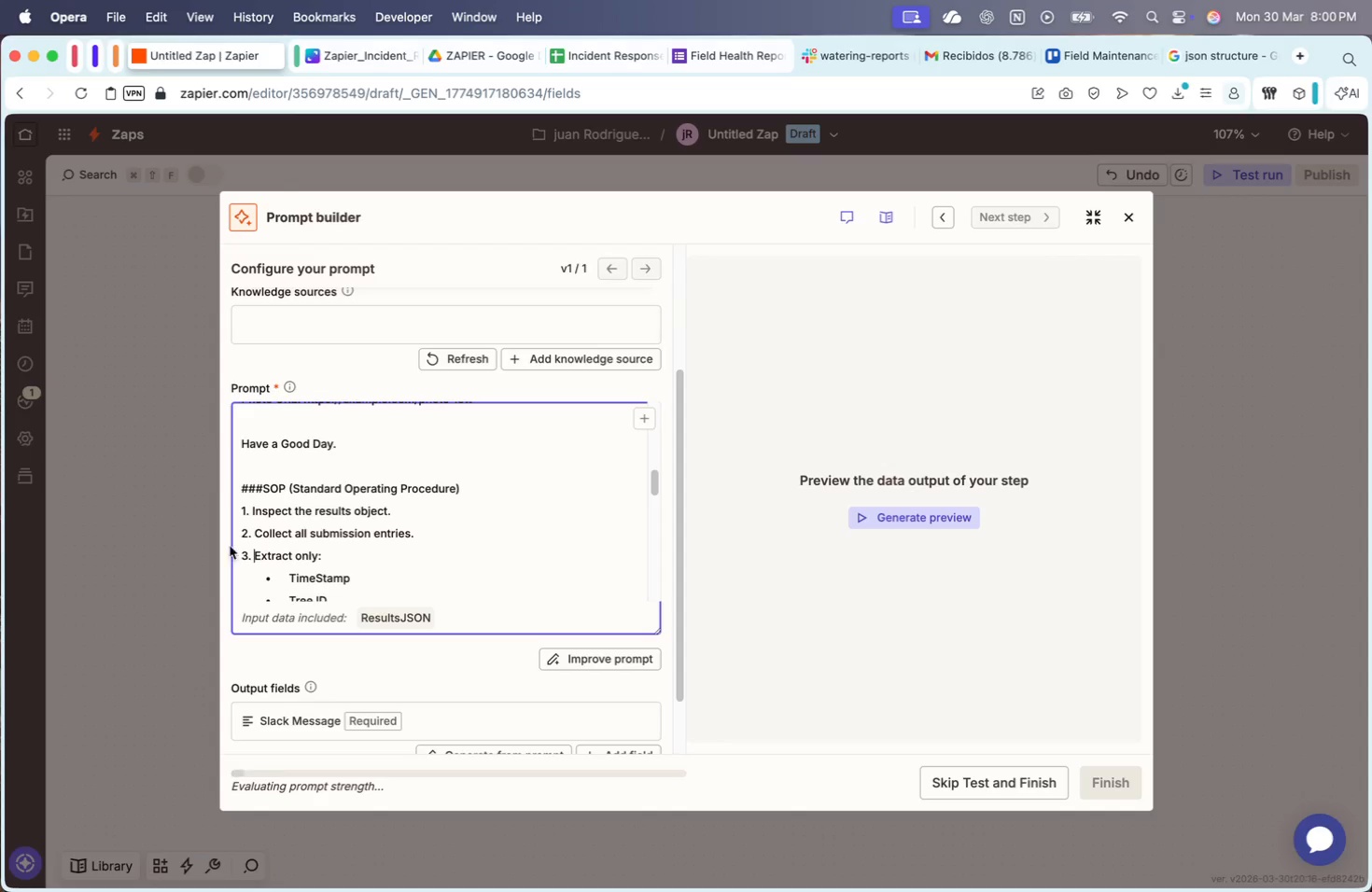 
scroll: coordinate [302, 611], scroll_direction: down, amount: 2.0
 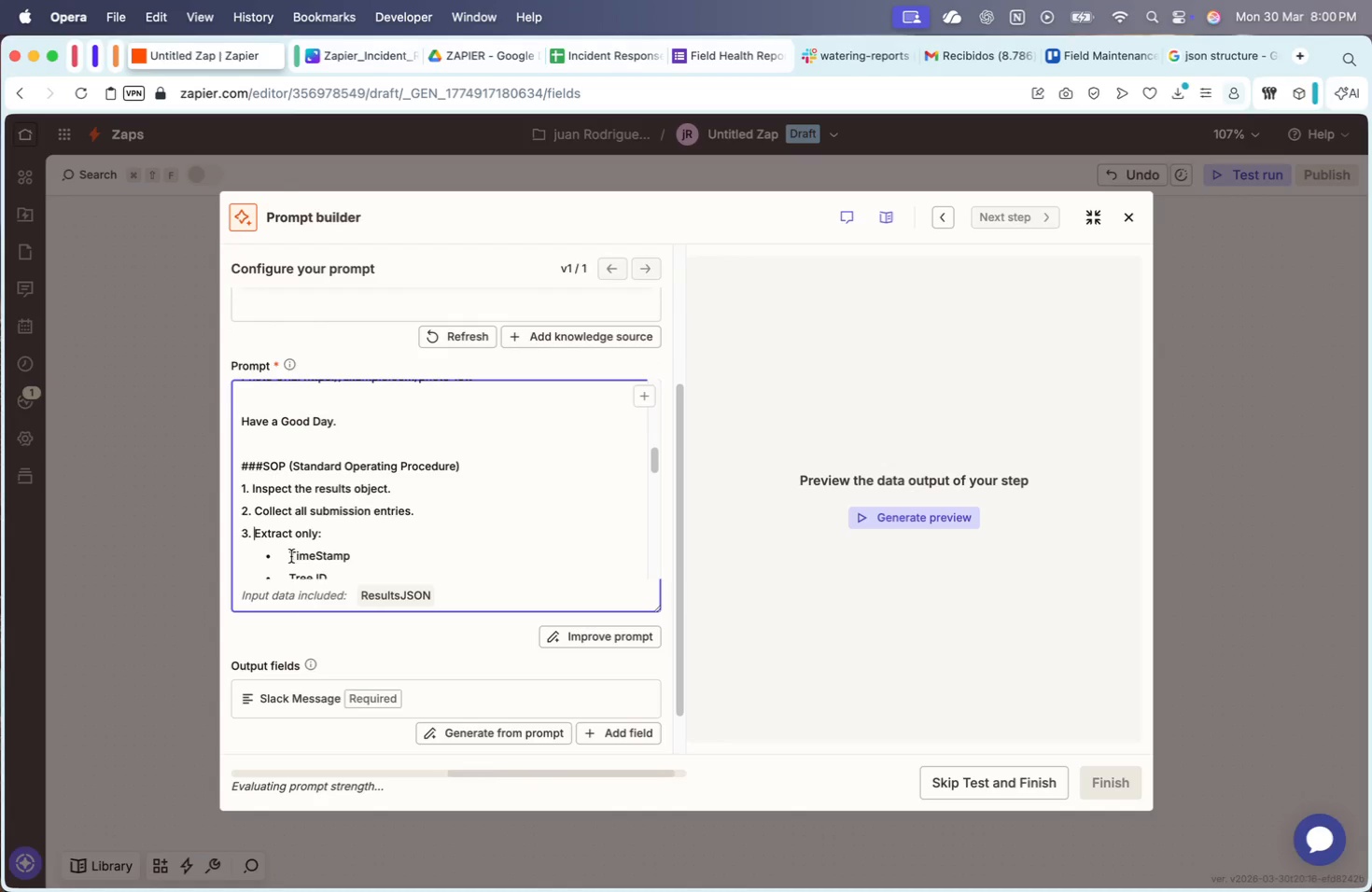 
left_click_drag(start_coordinate=[293, 556], to_coordinate=[237, 557])
 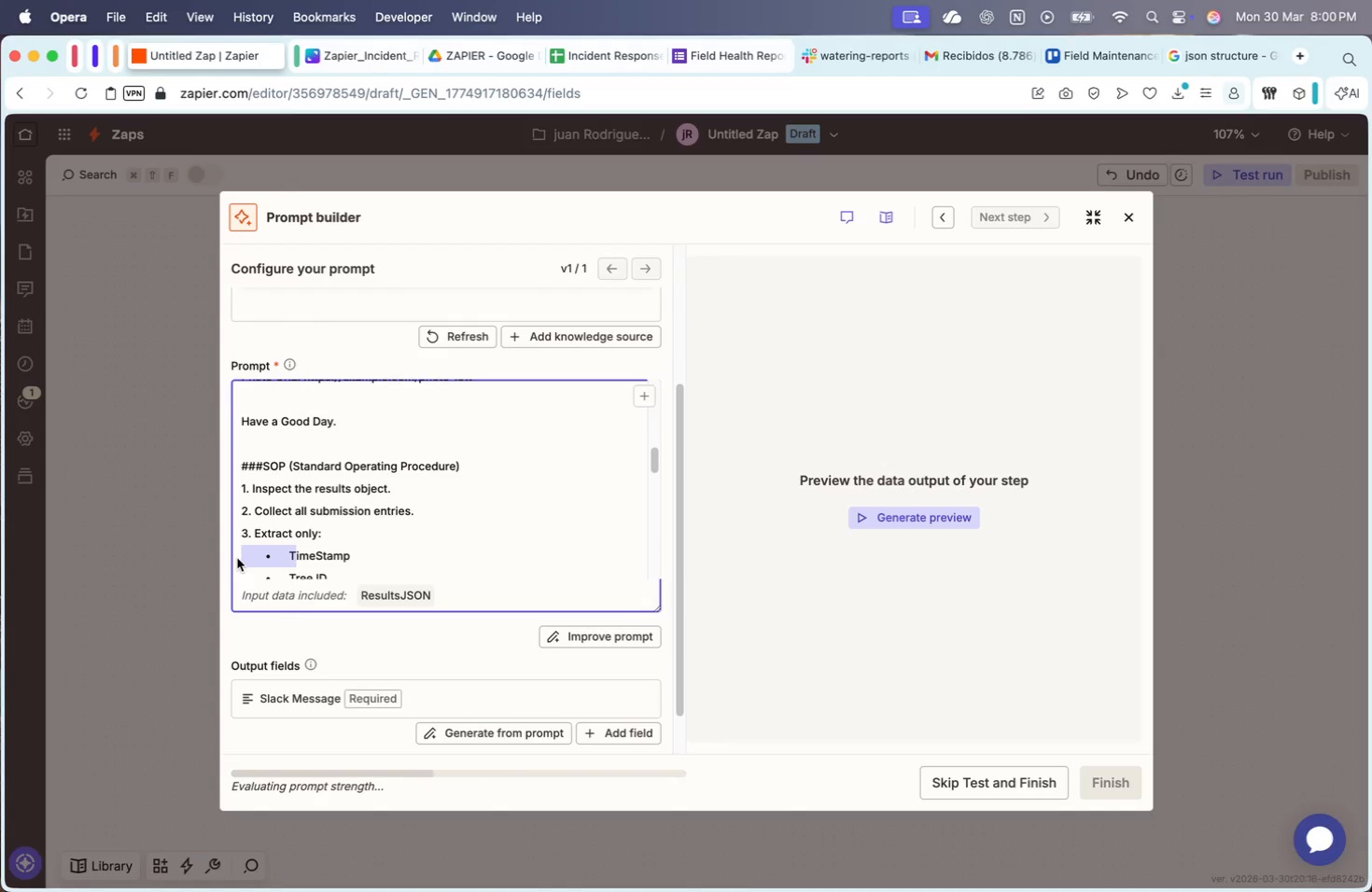 
key(Minus)
 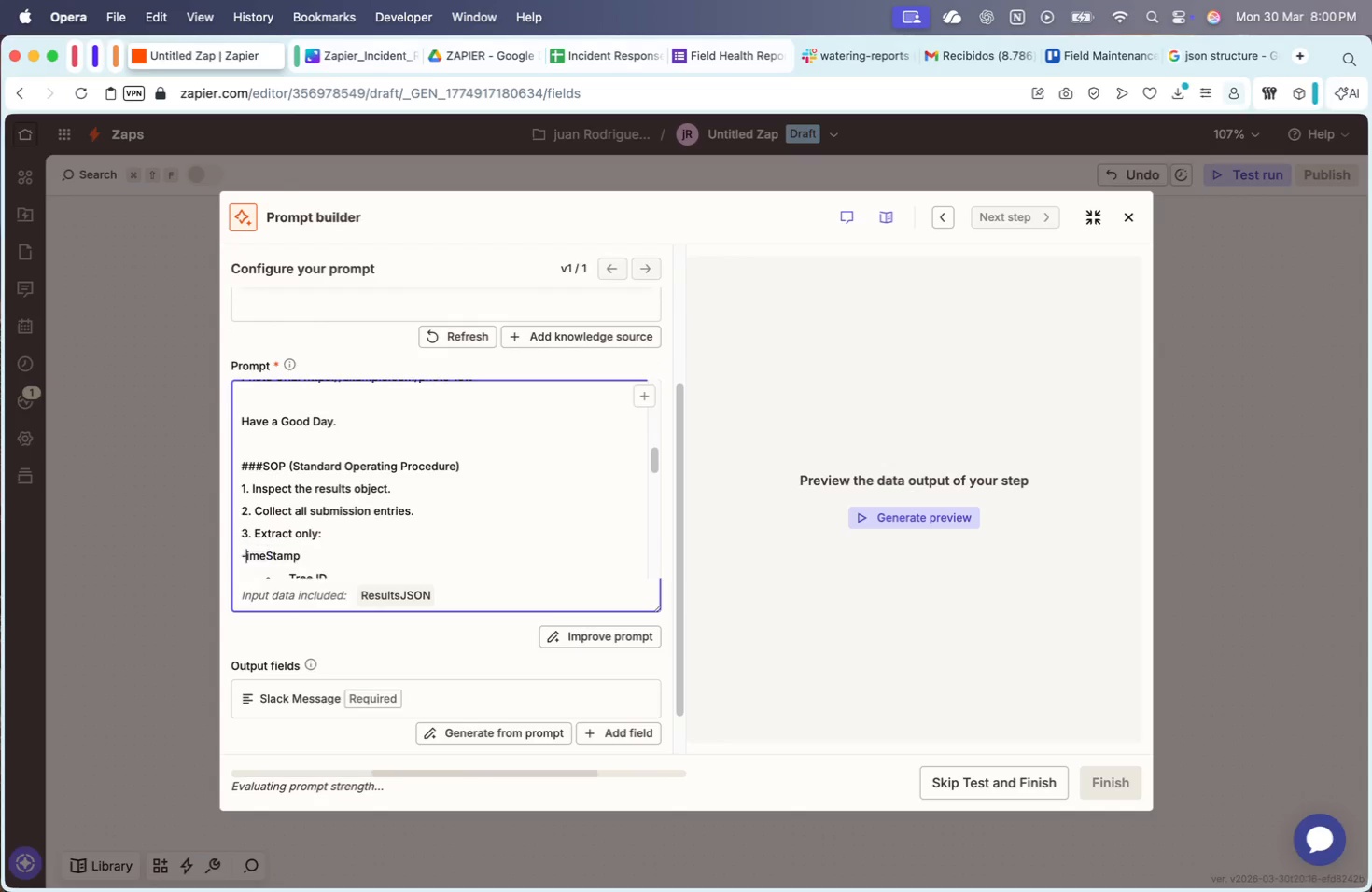 
key(Space)
 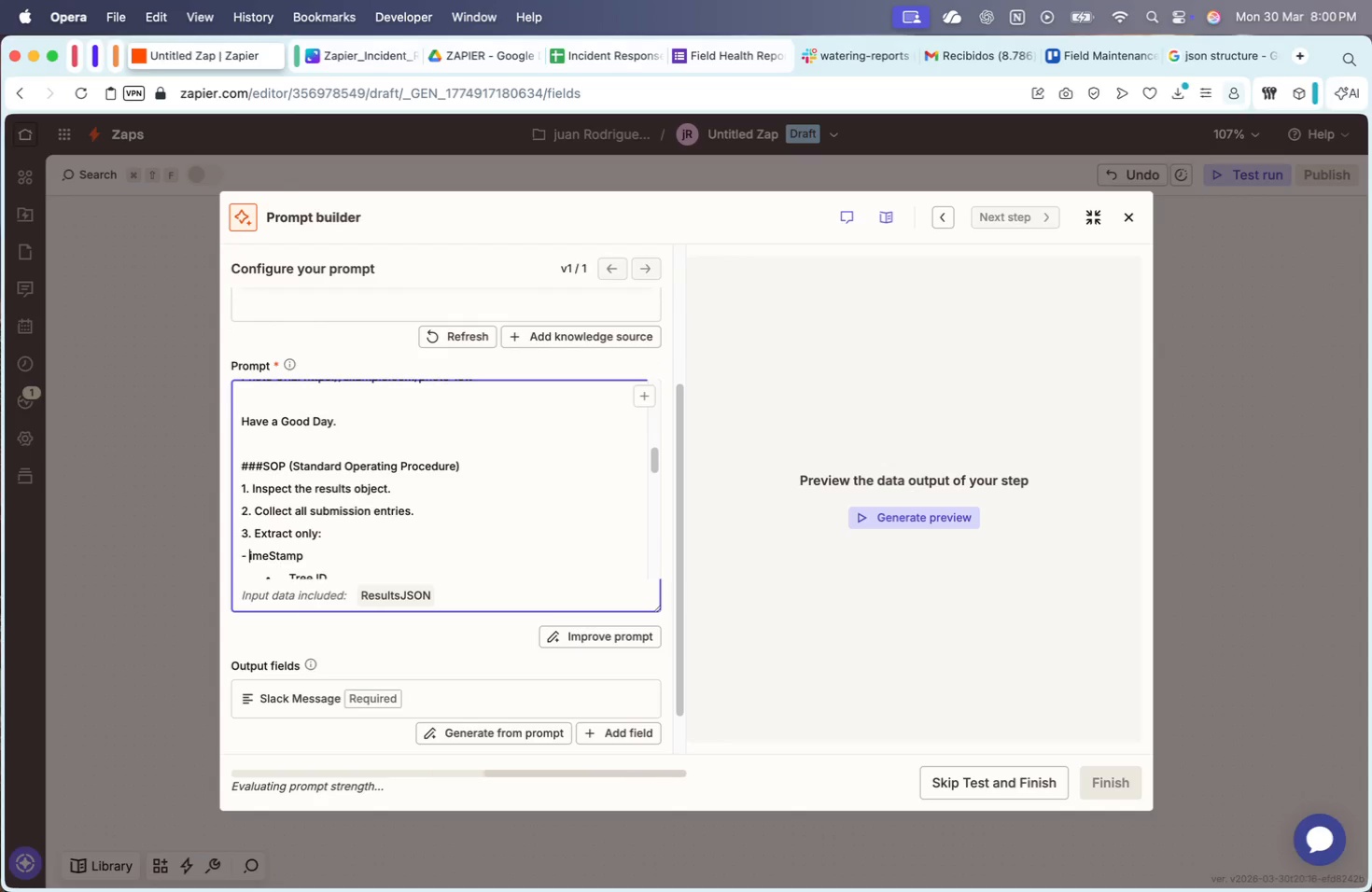 
key(CapsLock)
 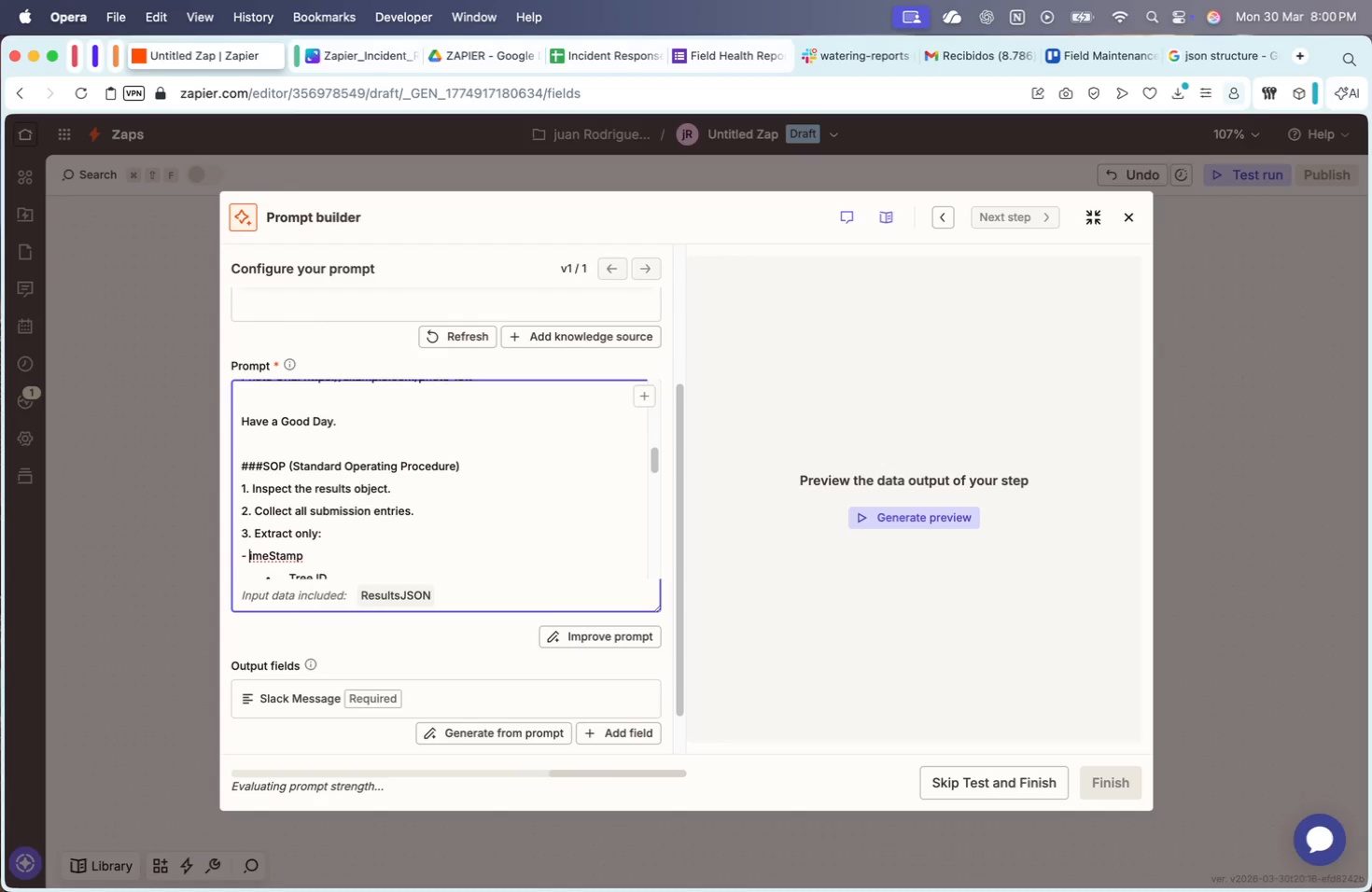 
key(T)
 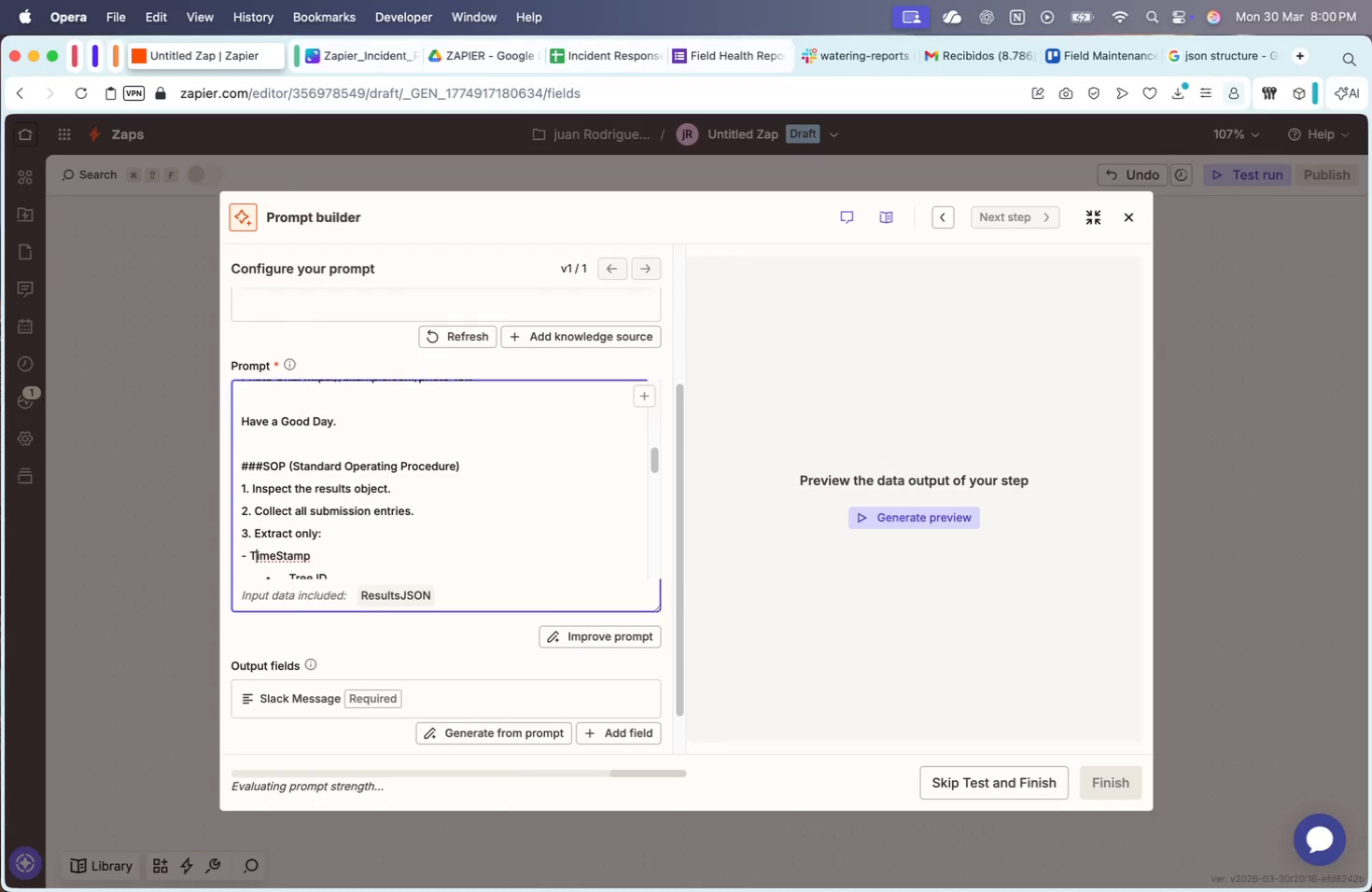 
key(CapsLock)
 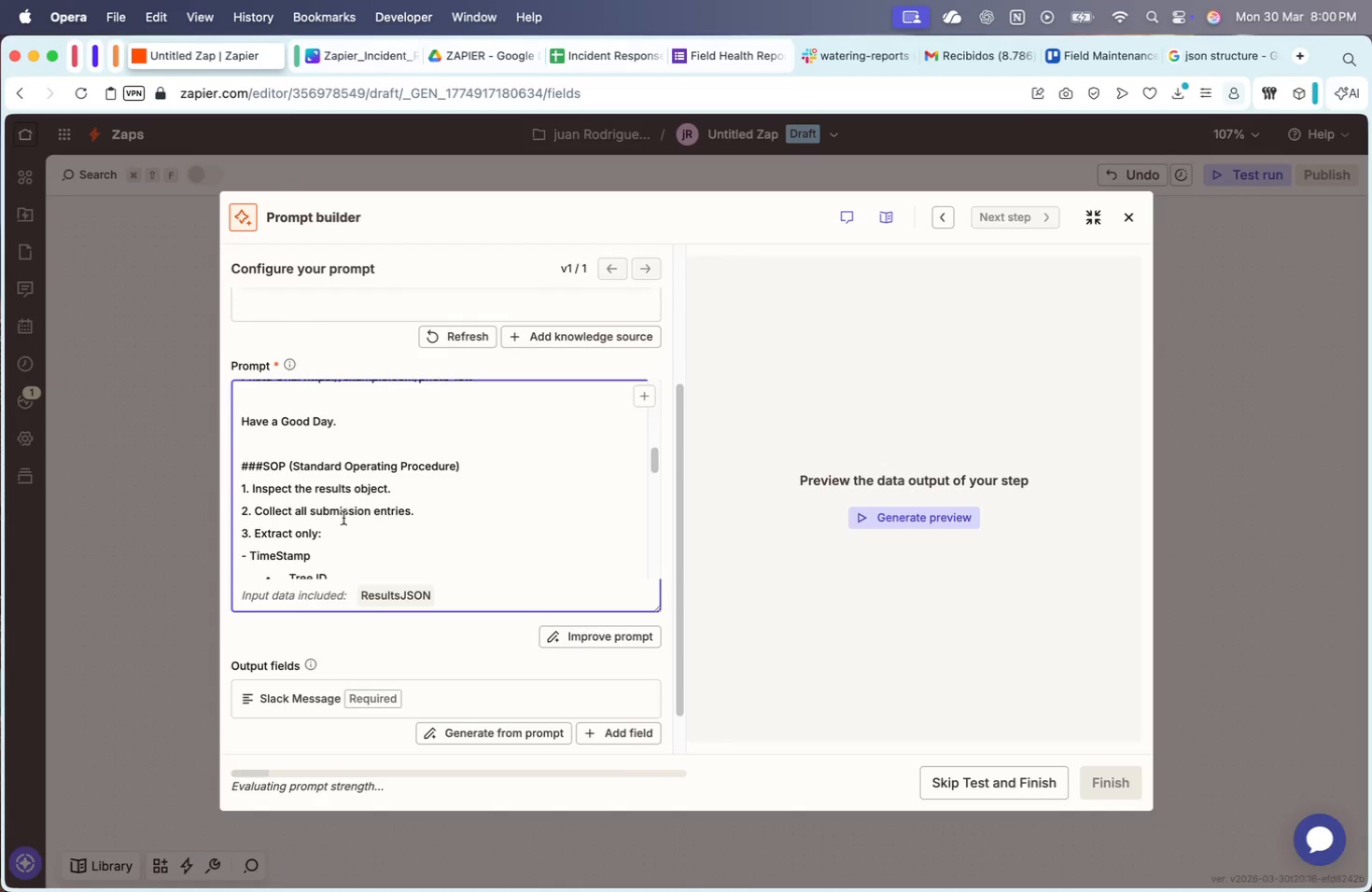 
scroll: coordinate [370, 531], scroll_direction: down, amount: 5.0
 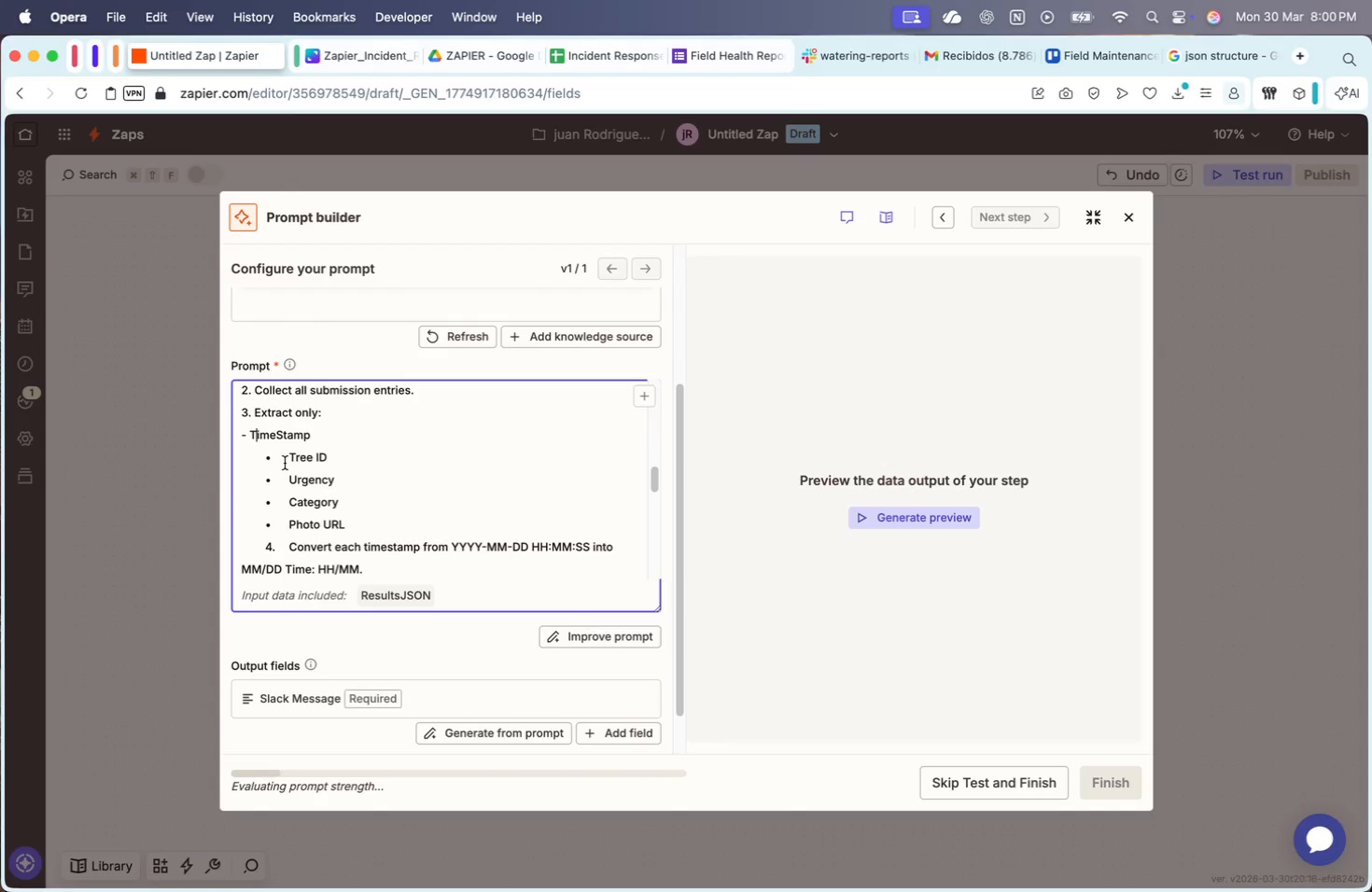 
left_click_drag(start_coordinate=[287, 462], to_coordinate=[218, 463])
 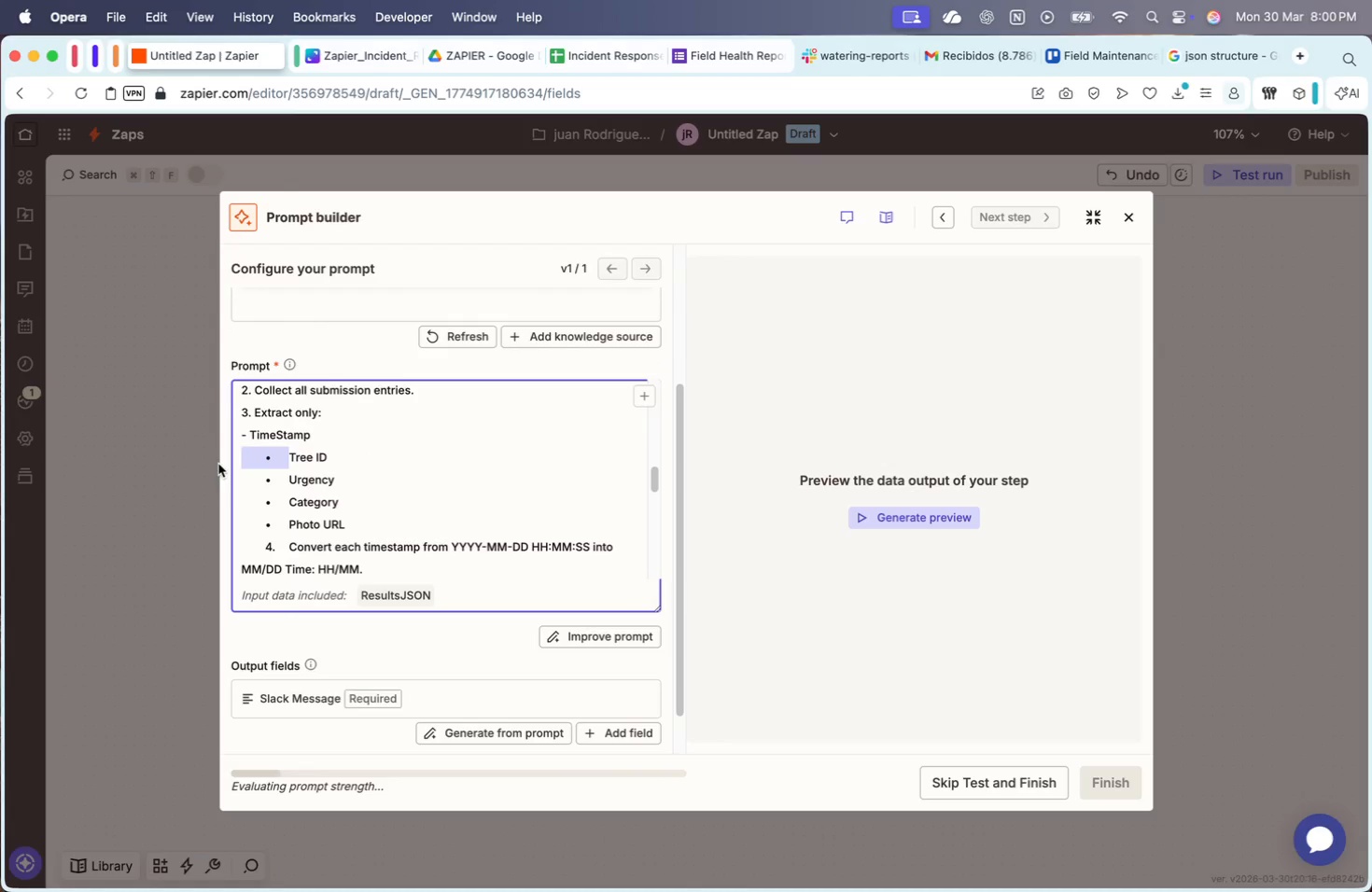 
key(Minus)
 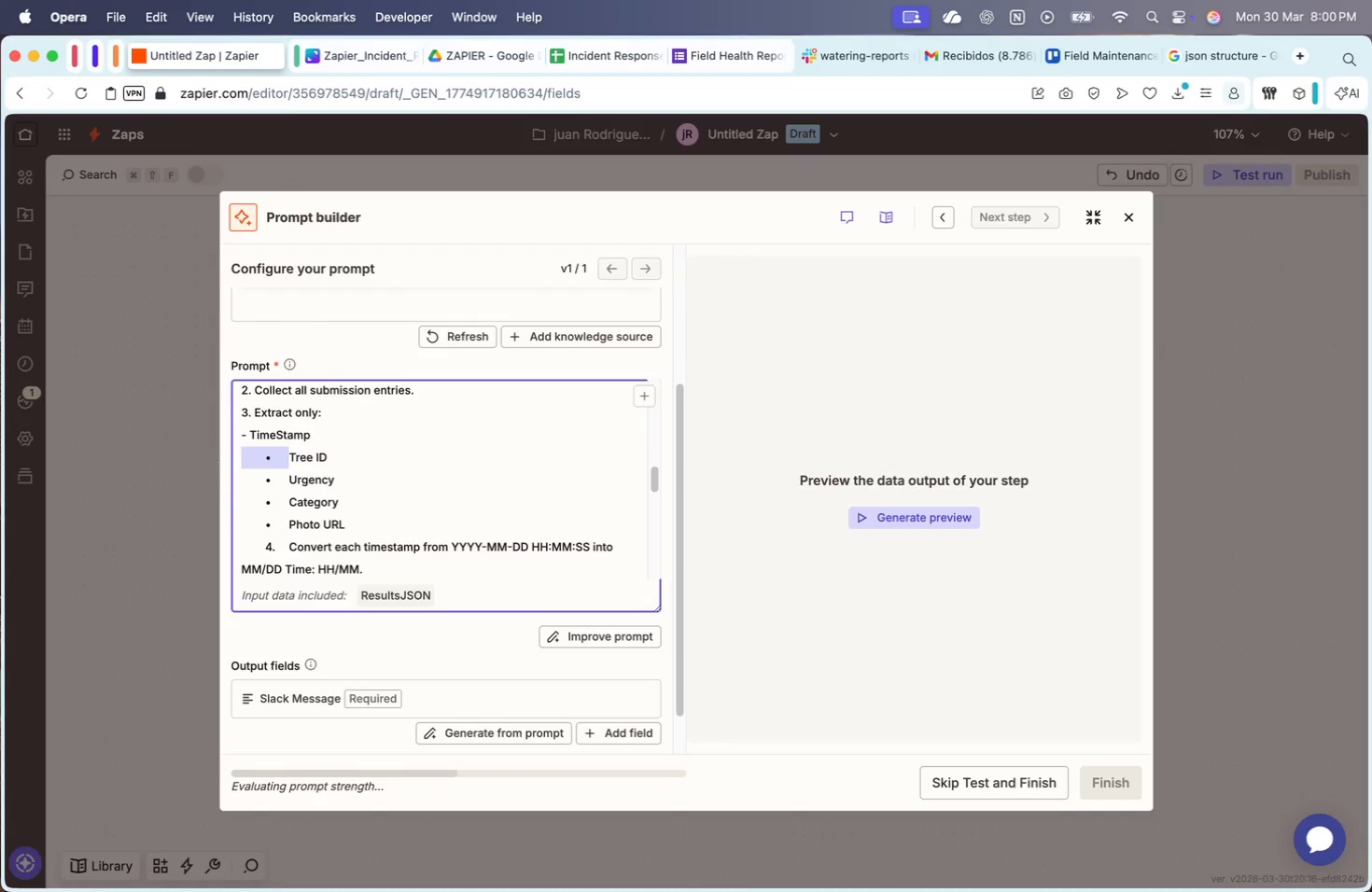 
key(Space)
 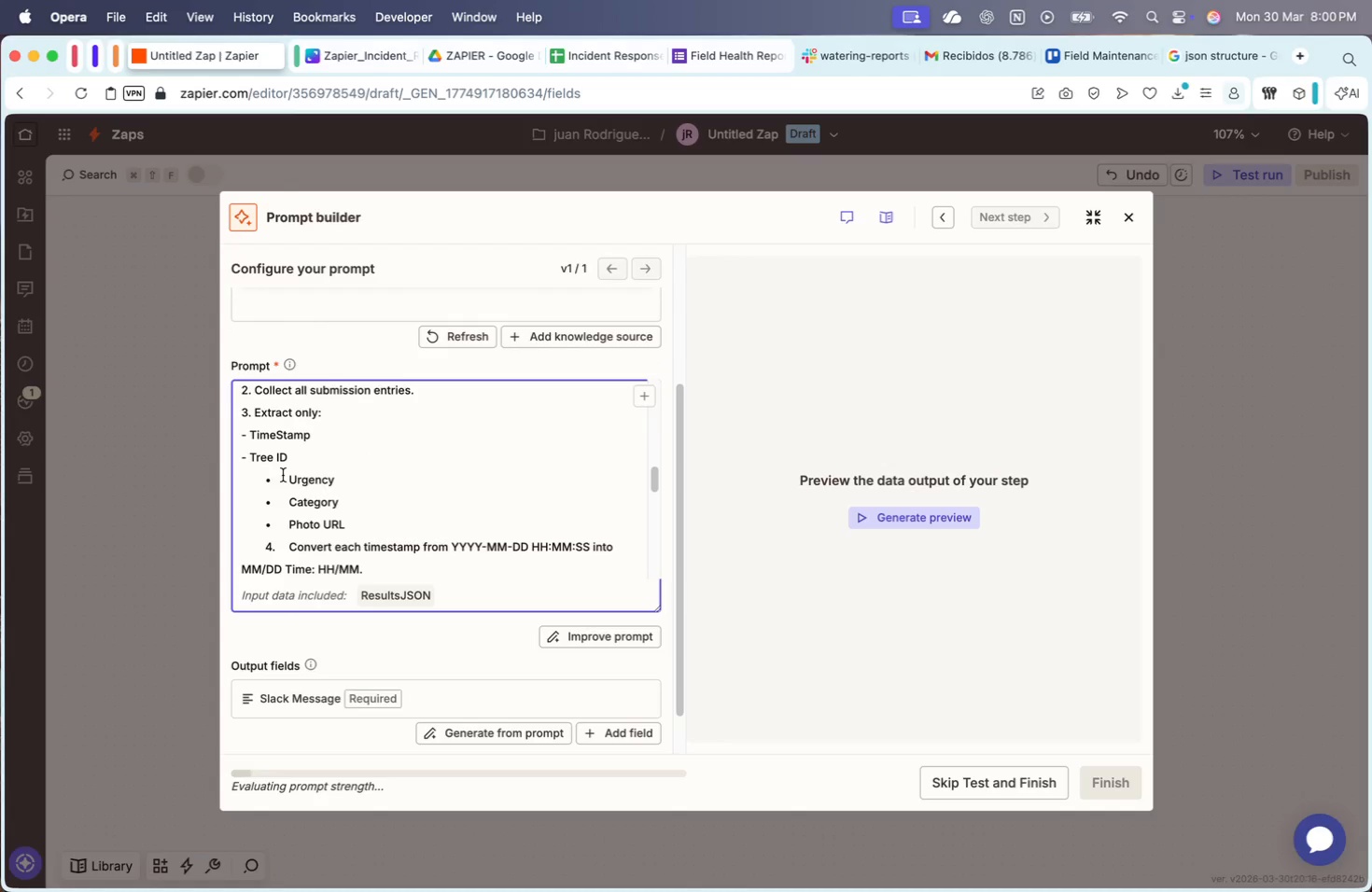 
left_click_drag(start_coordinate=[287, 479], to_coordinate=[162, 481])
 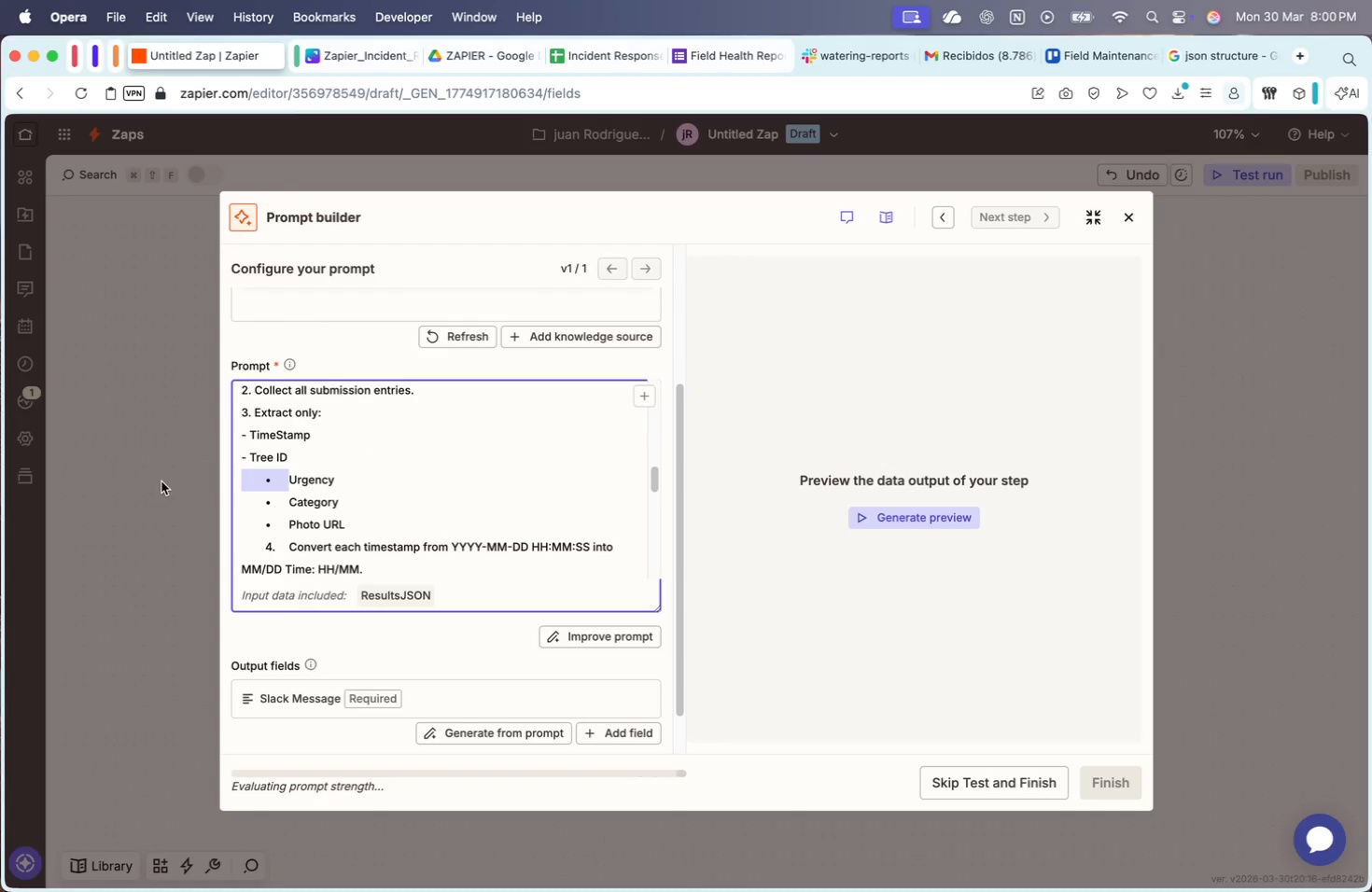 
key(Minus)
 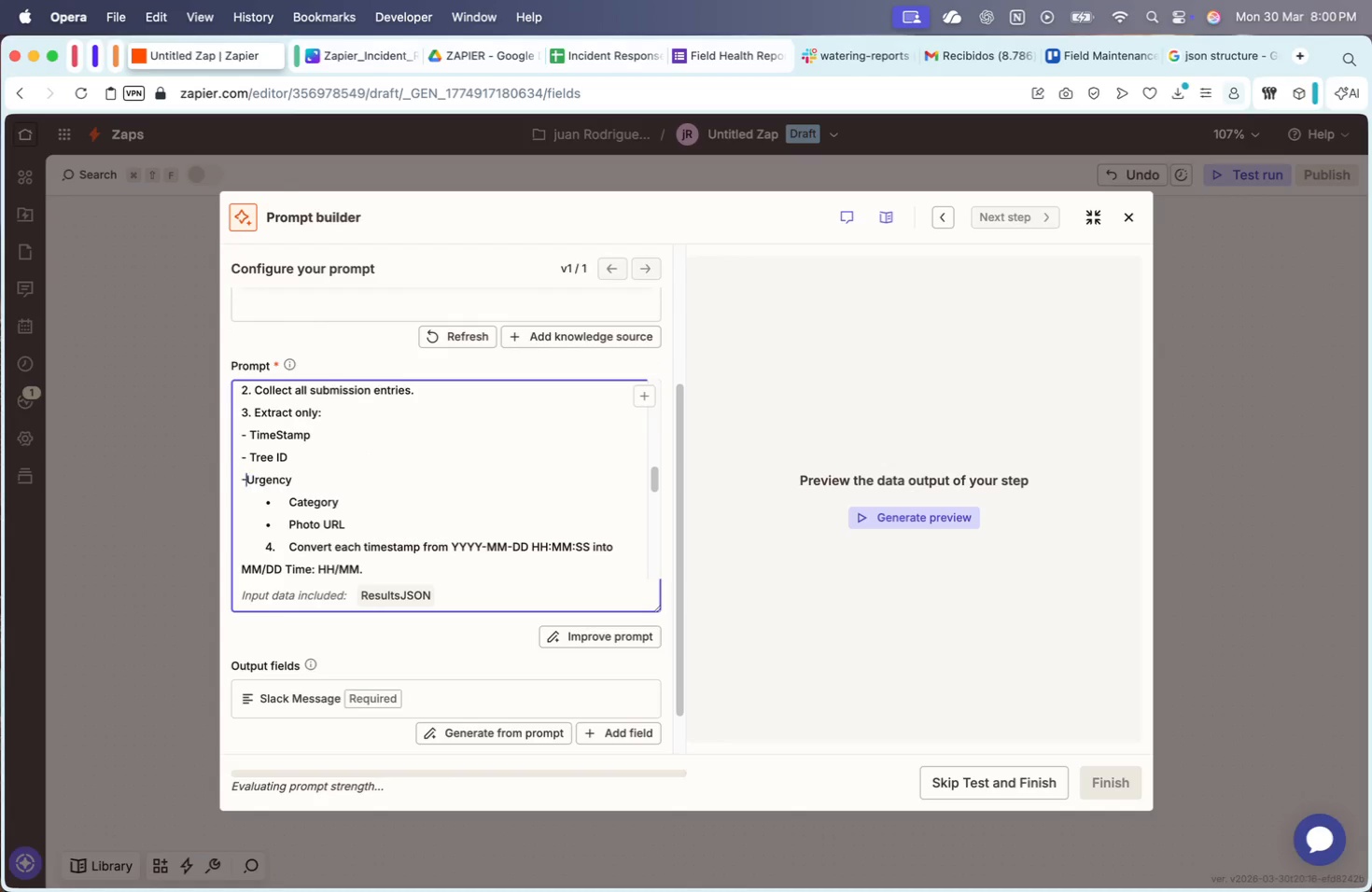 
key(Space)
 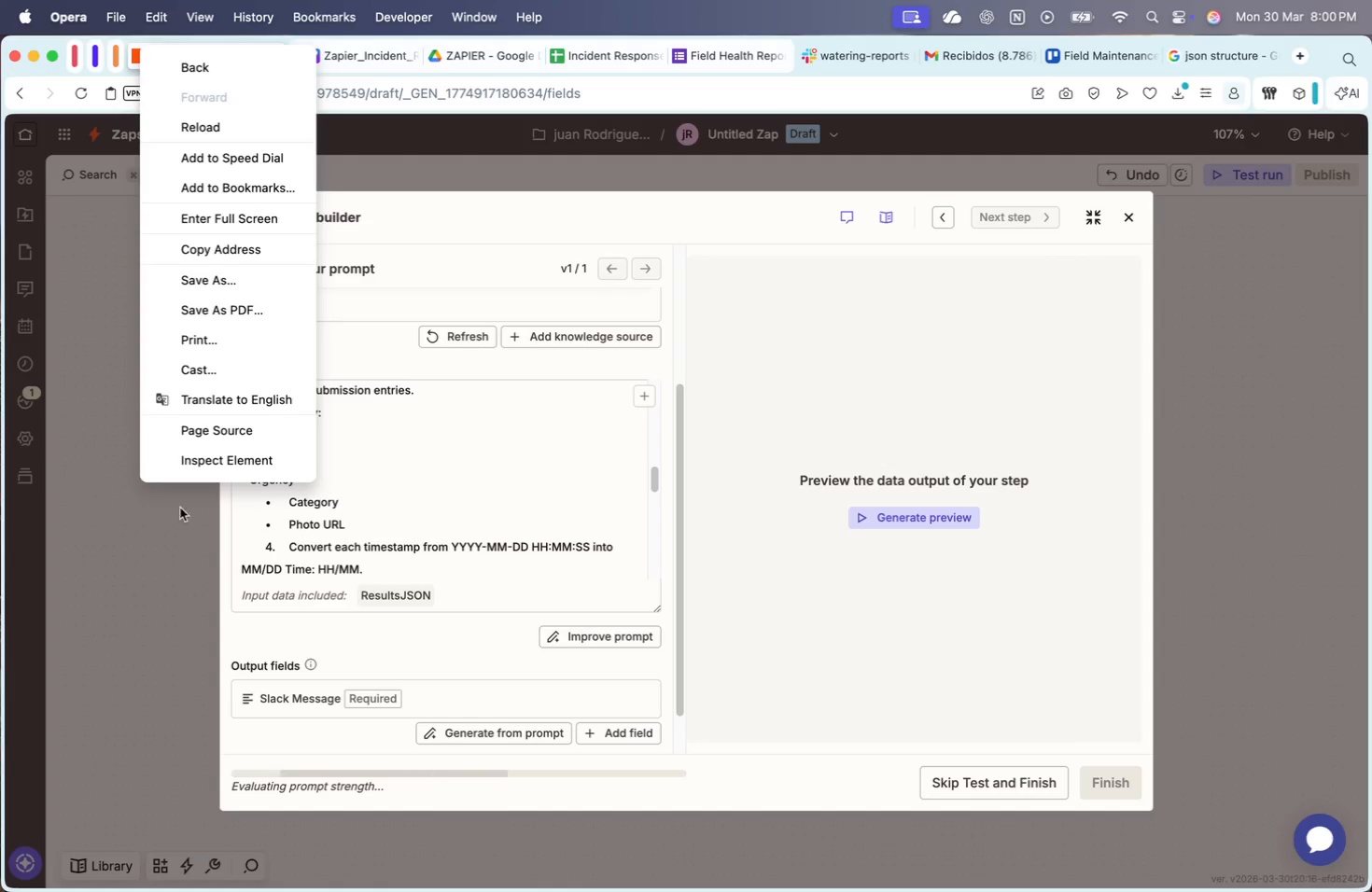 
left_click([241, 510])
 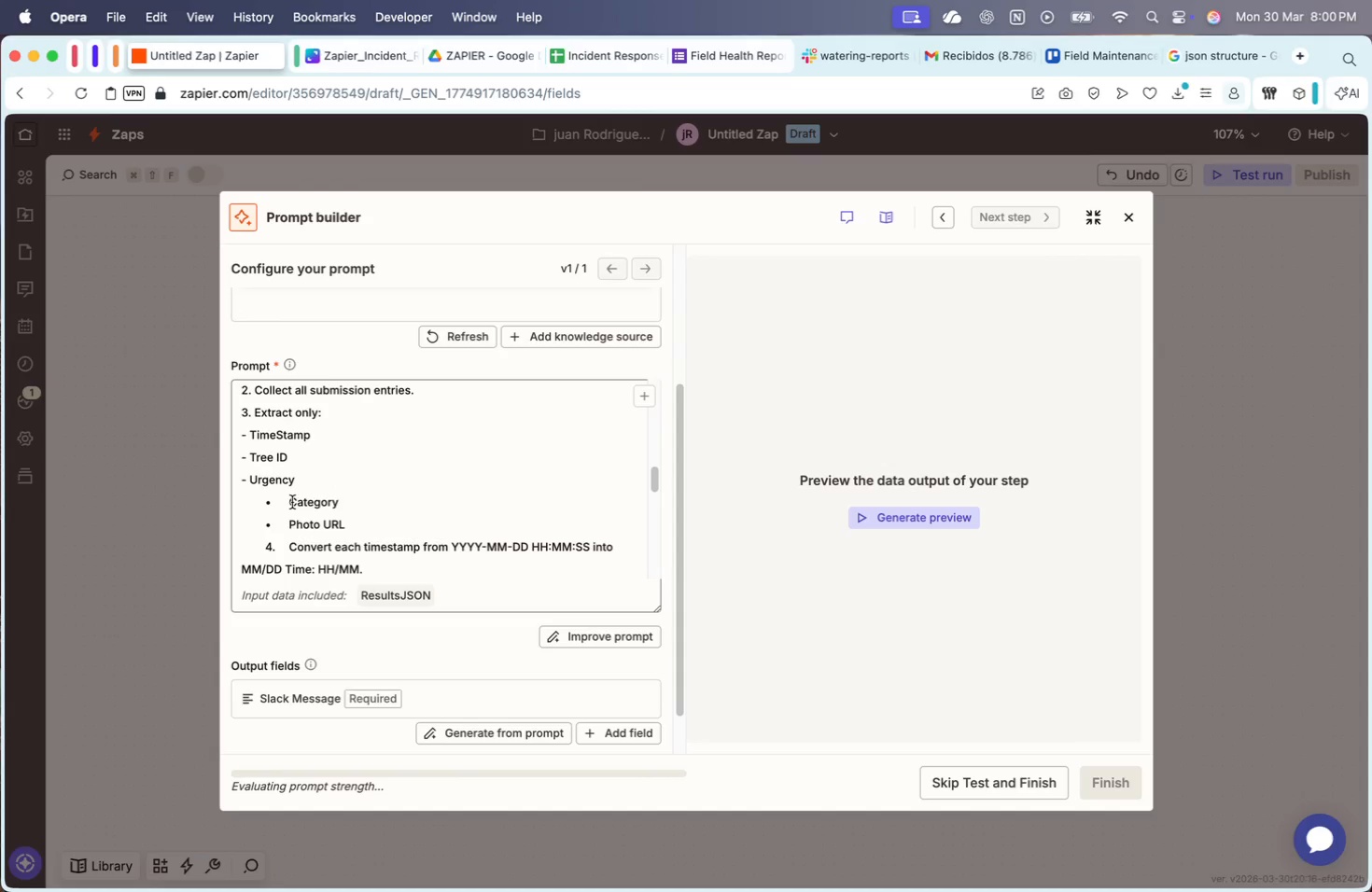 
left_click_drag(start_coordinate=[287, 501], to_coordinate=[192, 501])
 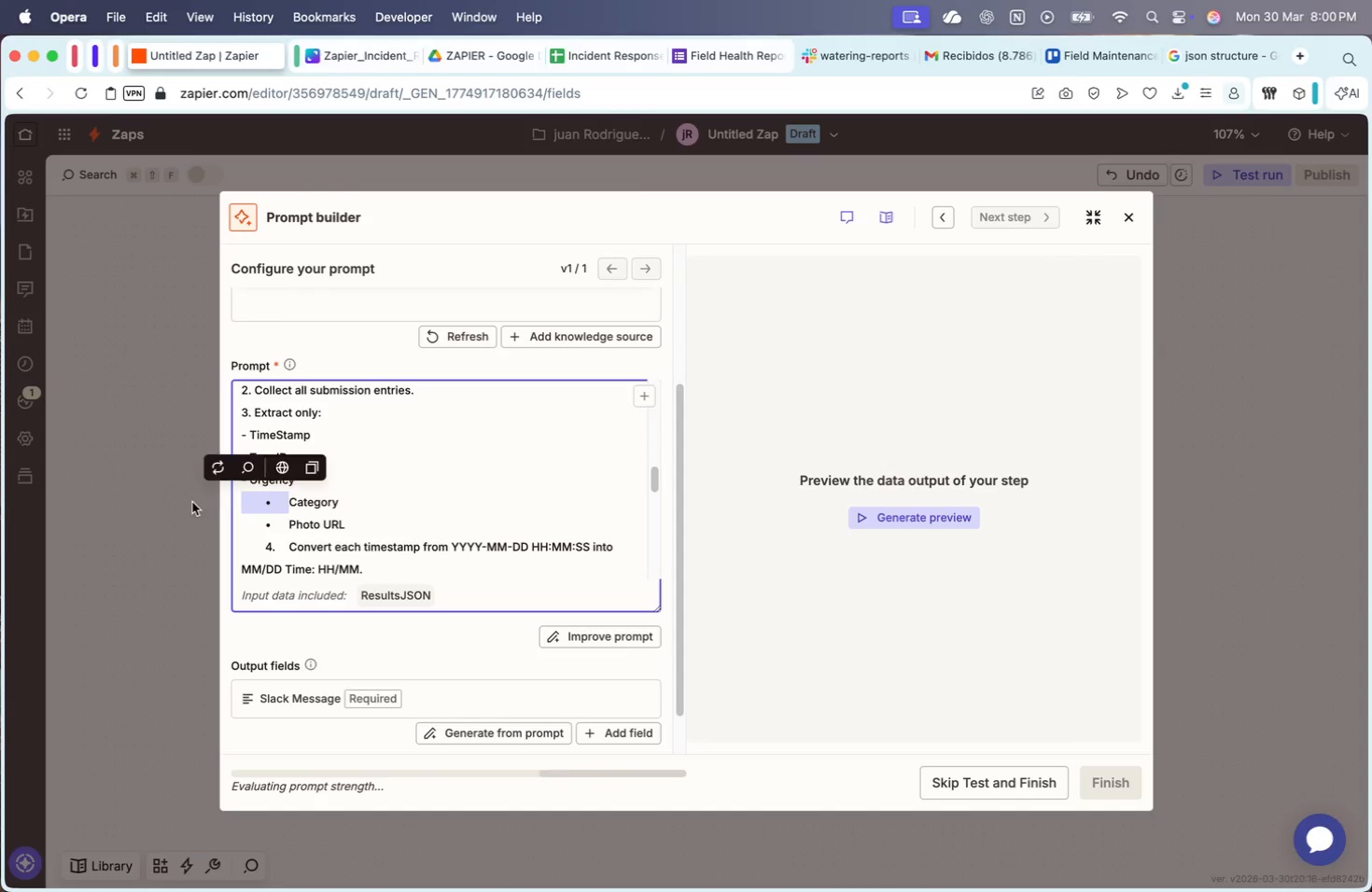 
key(Minus)
 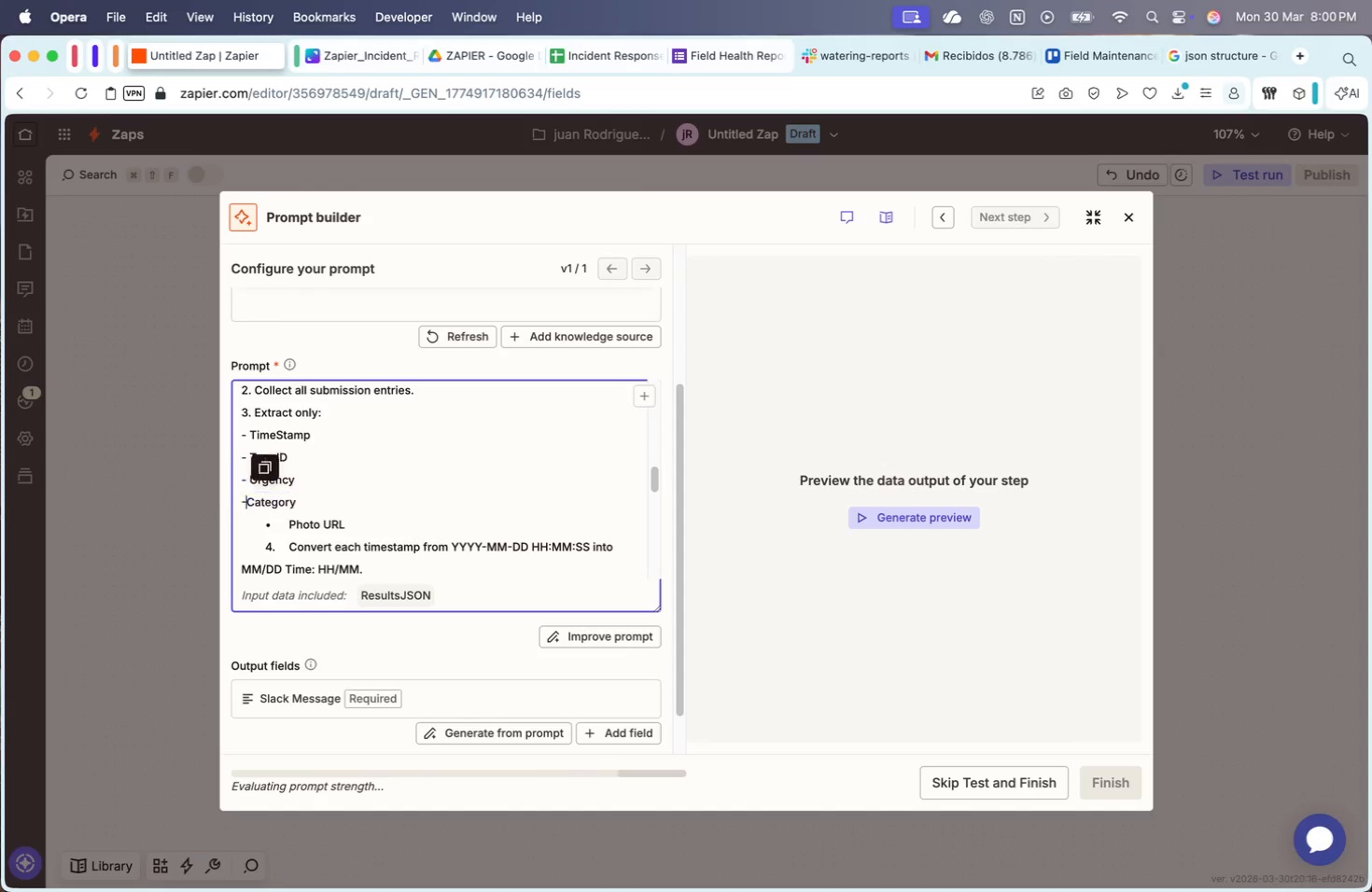 
key(Space)
 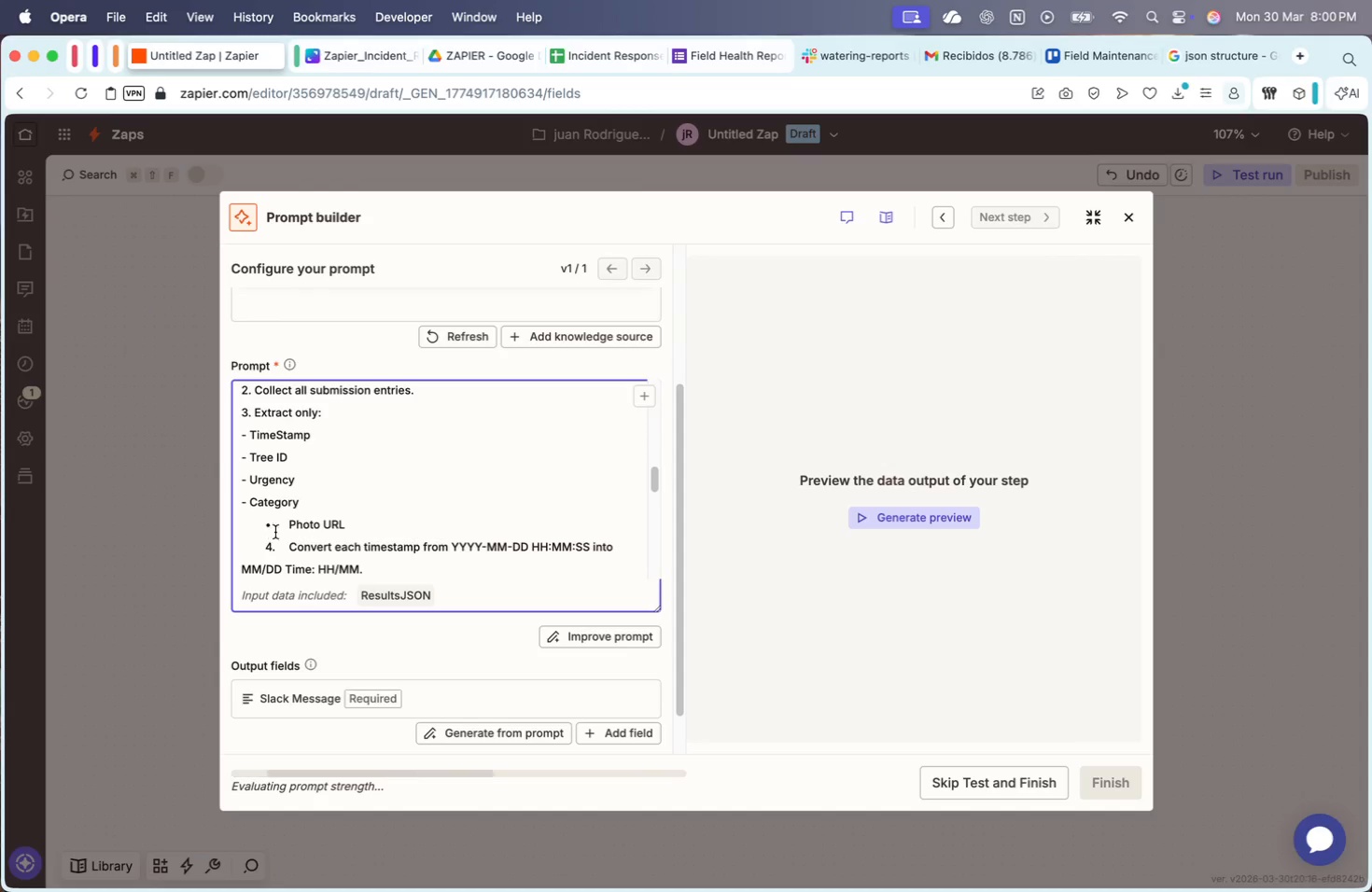 
left_click_drag(start_coordinate=[288, 527], to_coordinate=[212, 532])
 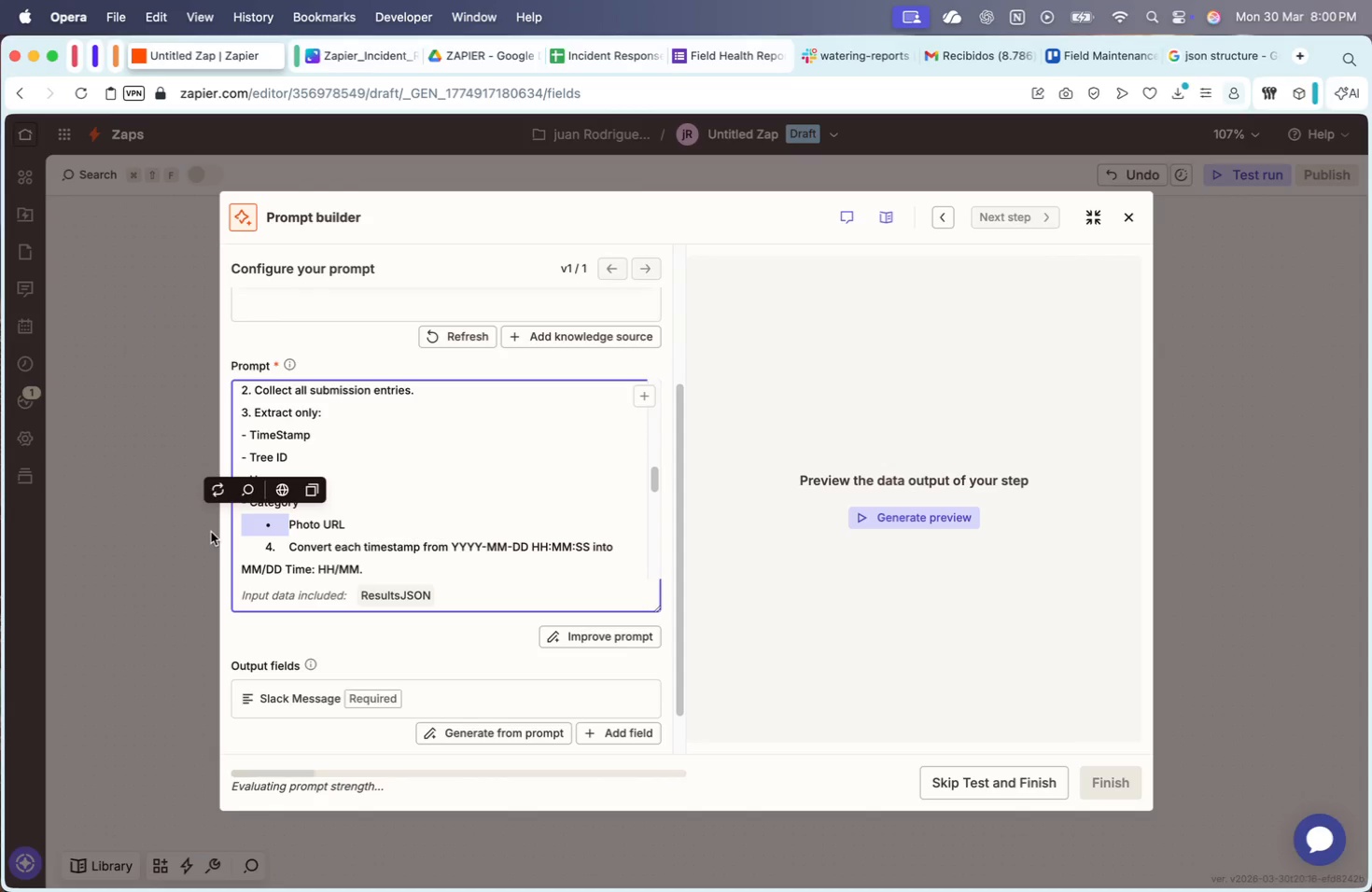 
key(Minus)
 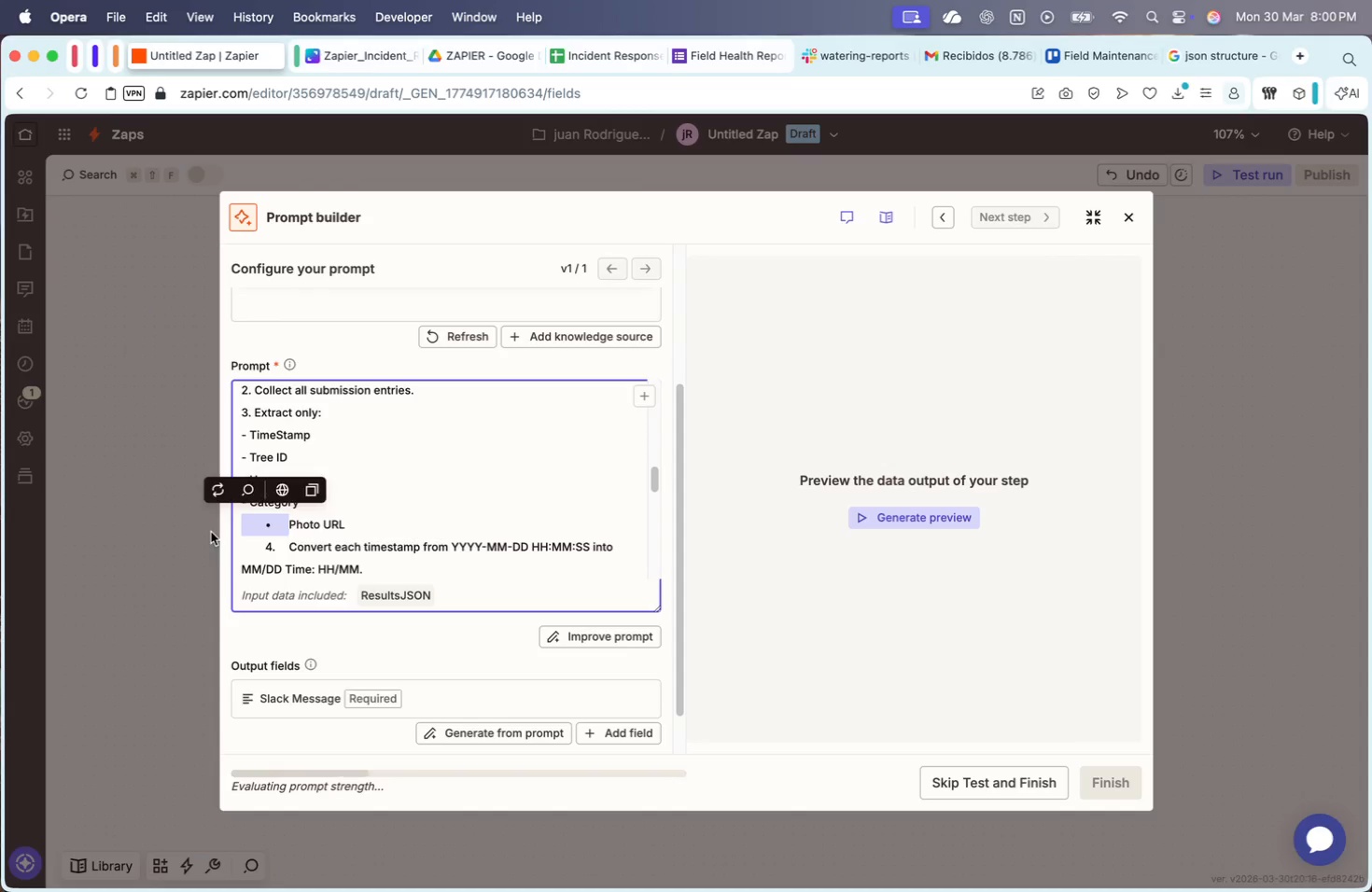 
key(Space)
 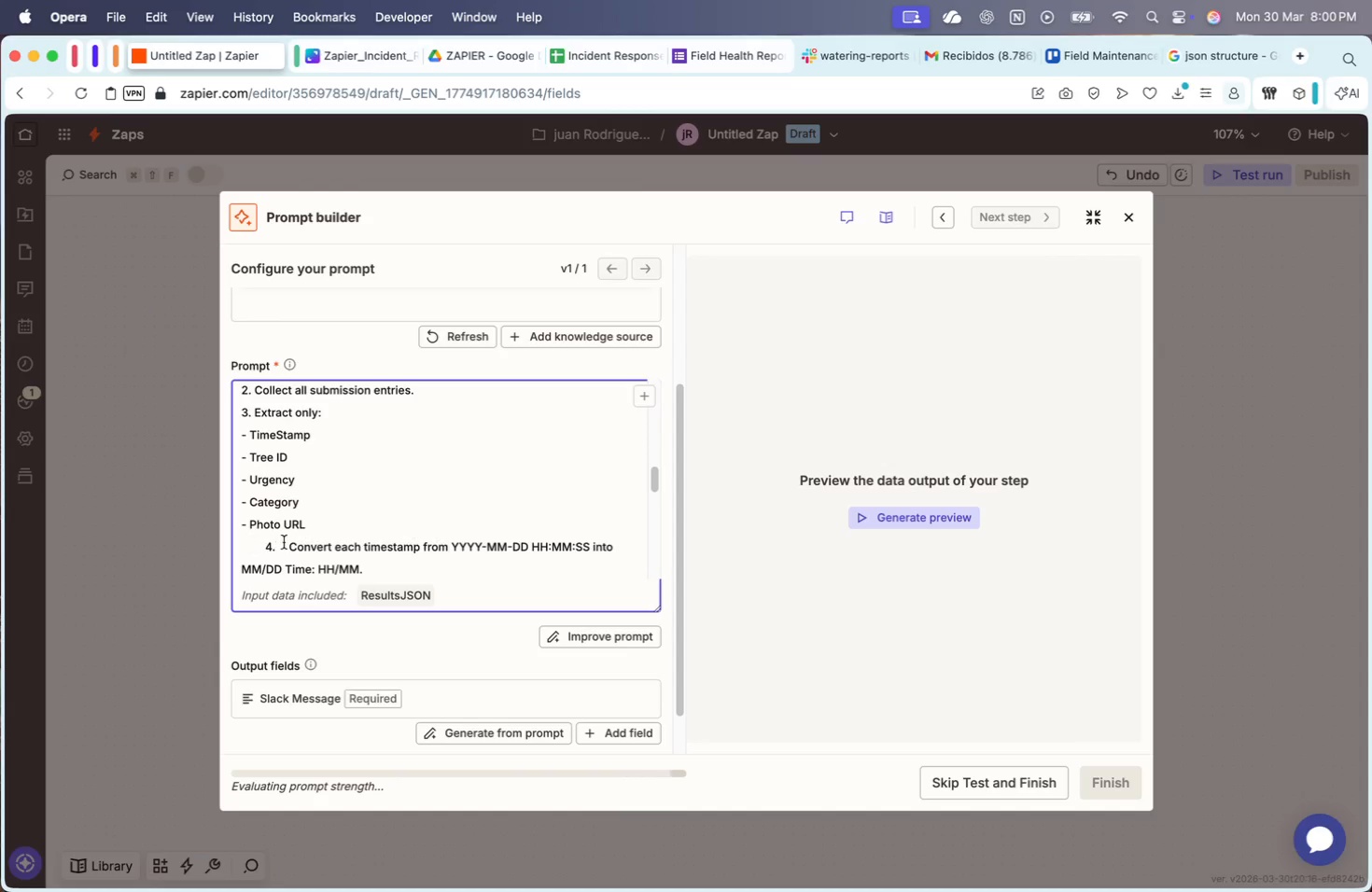 
left_click_drag(start_coordinate=[291, 546], to_coordinate=[197, 552])
 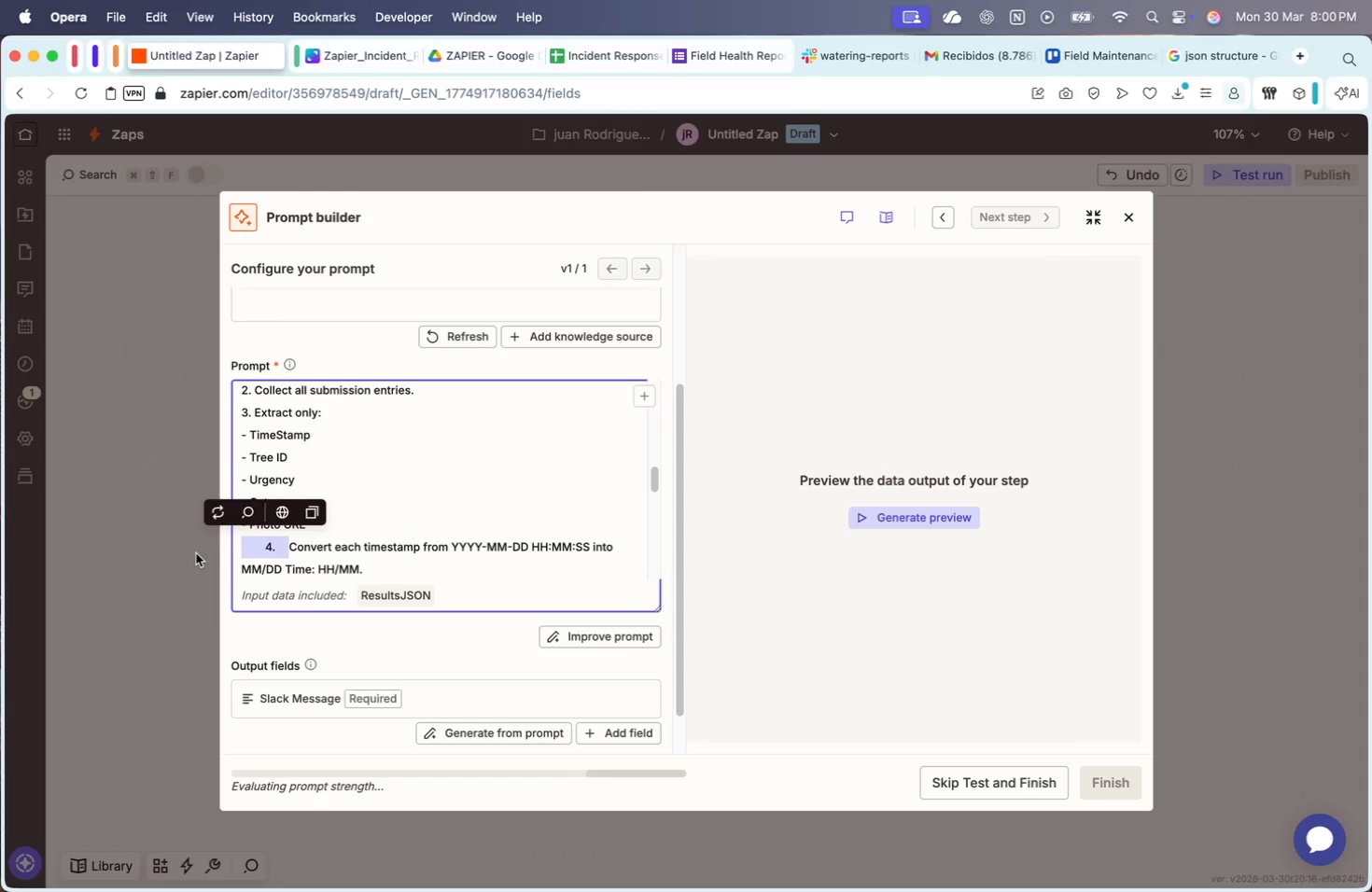 
key(4)
 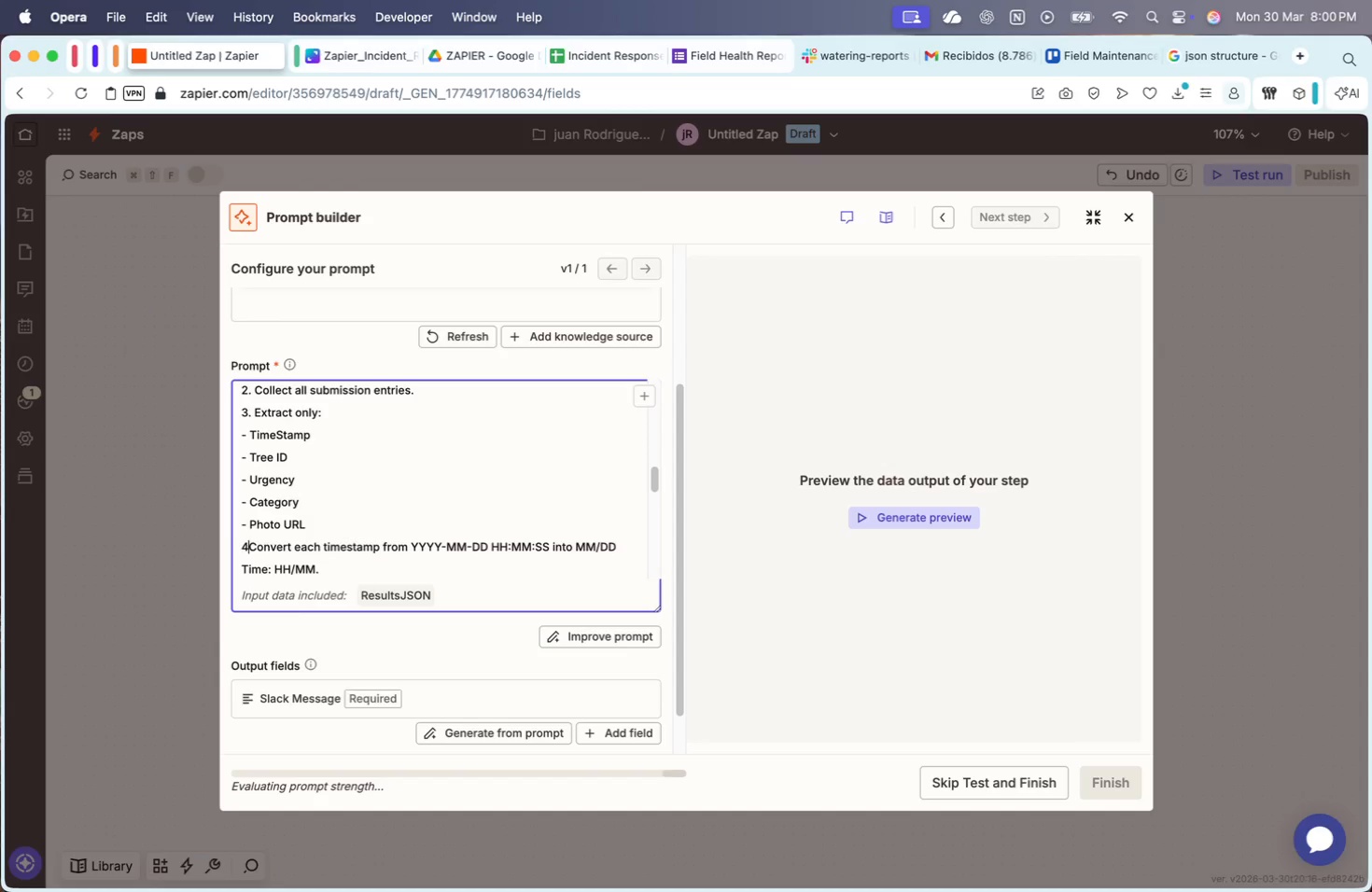 
key(Period)
 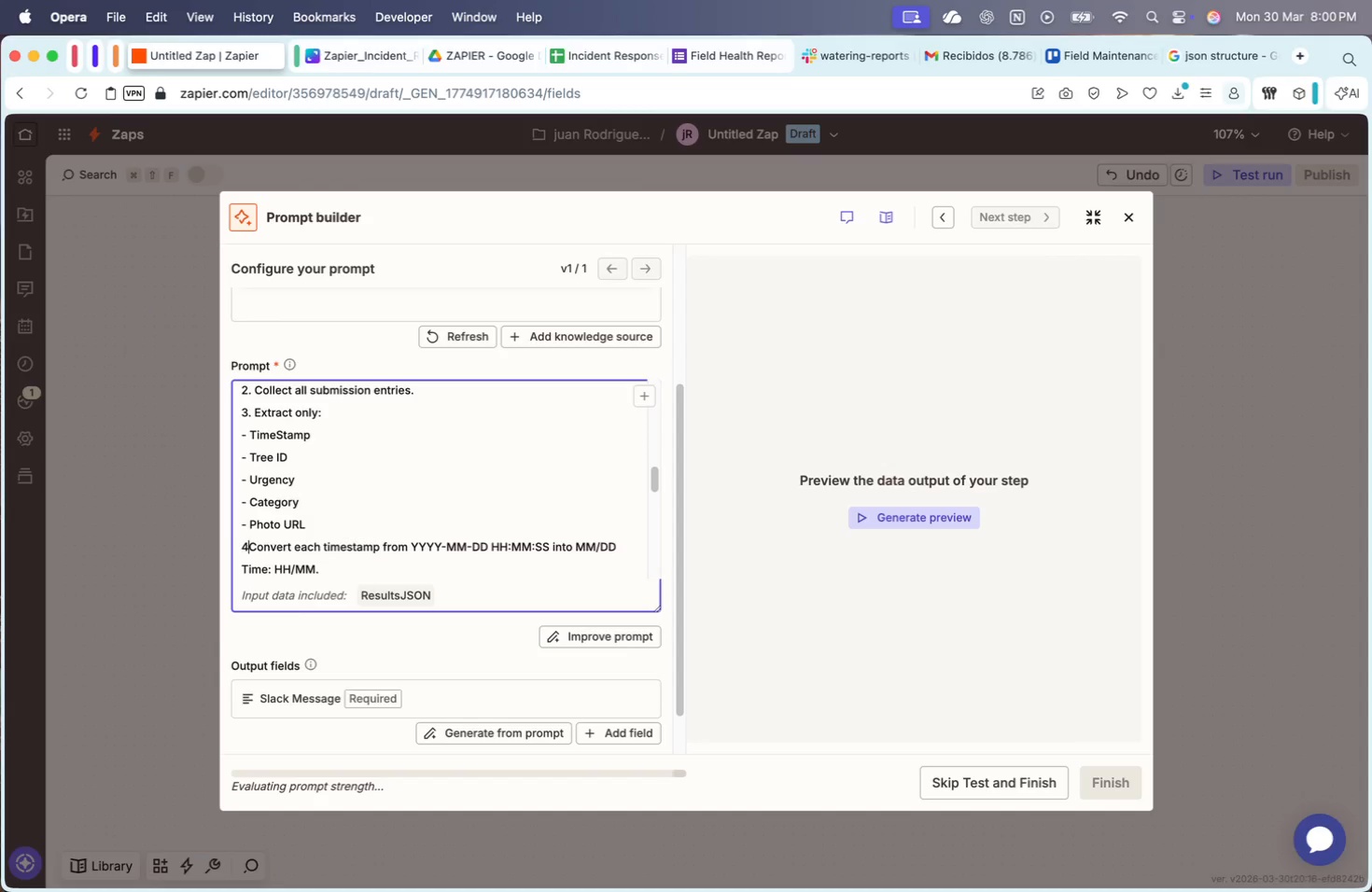 
key(Space)
 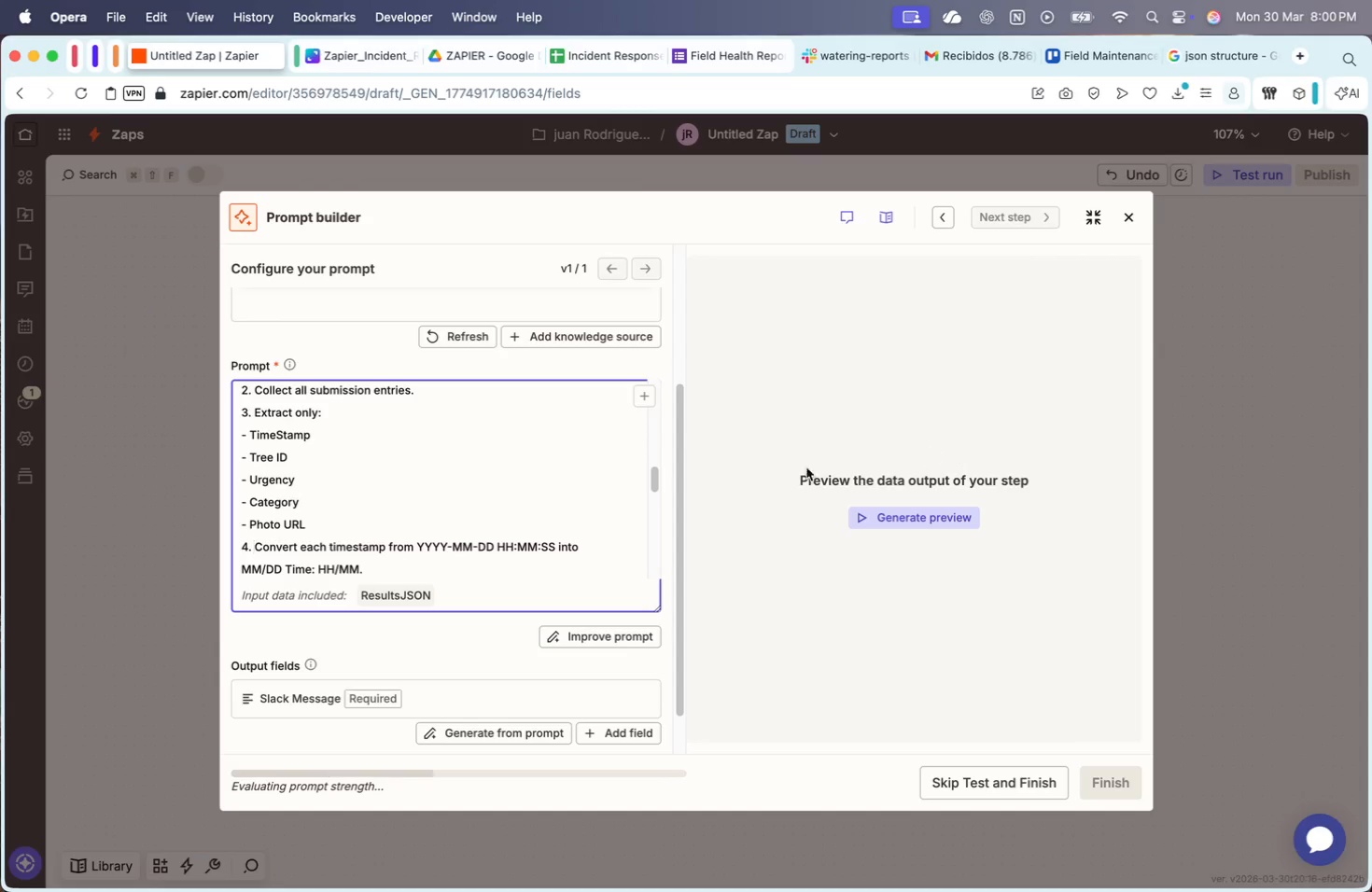 
scroll: coordinate [330, 537], scroll_direction: down, amount: 8.0
 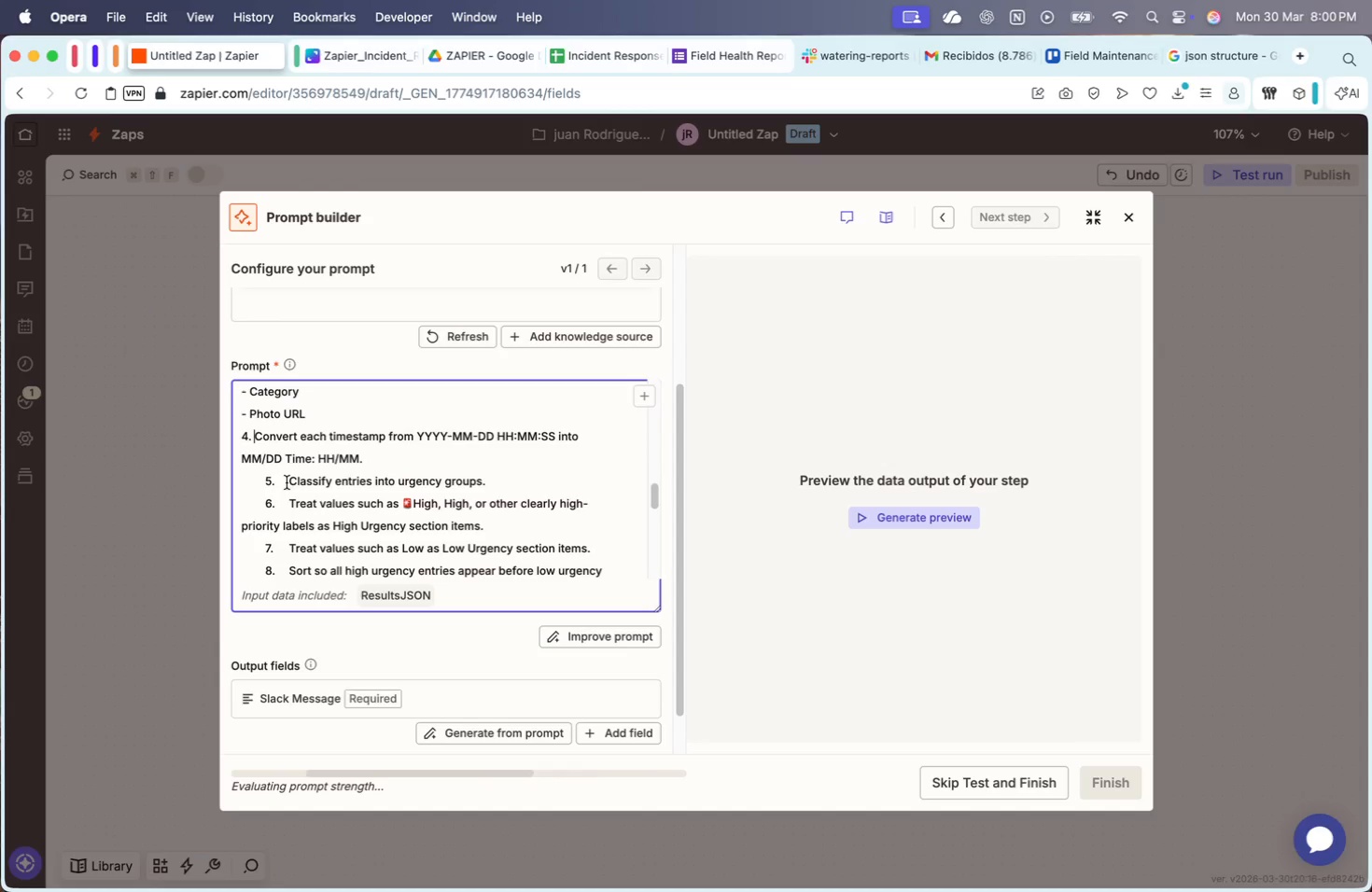 
left_click_drag(start_coordinate=[287, 481], to_coordinate=[239, 481])
 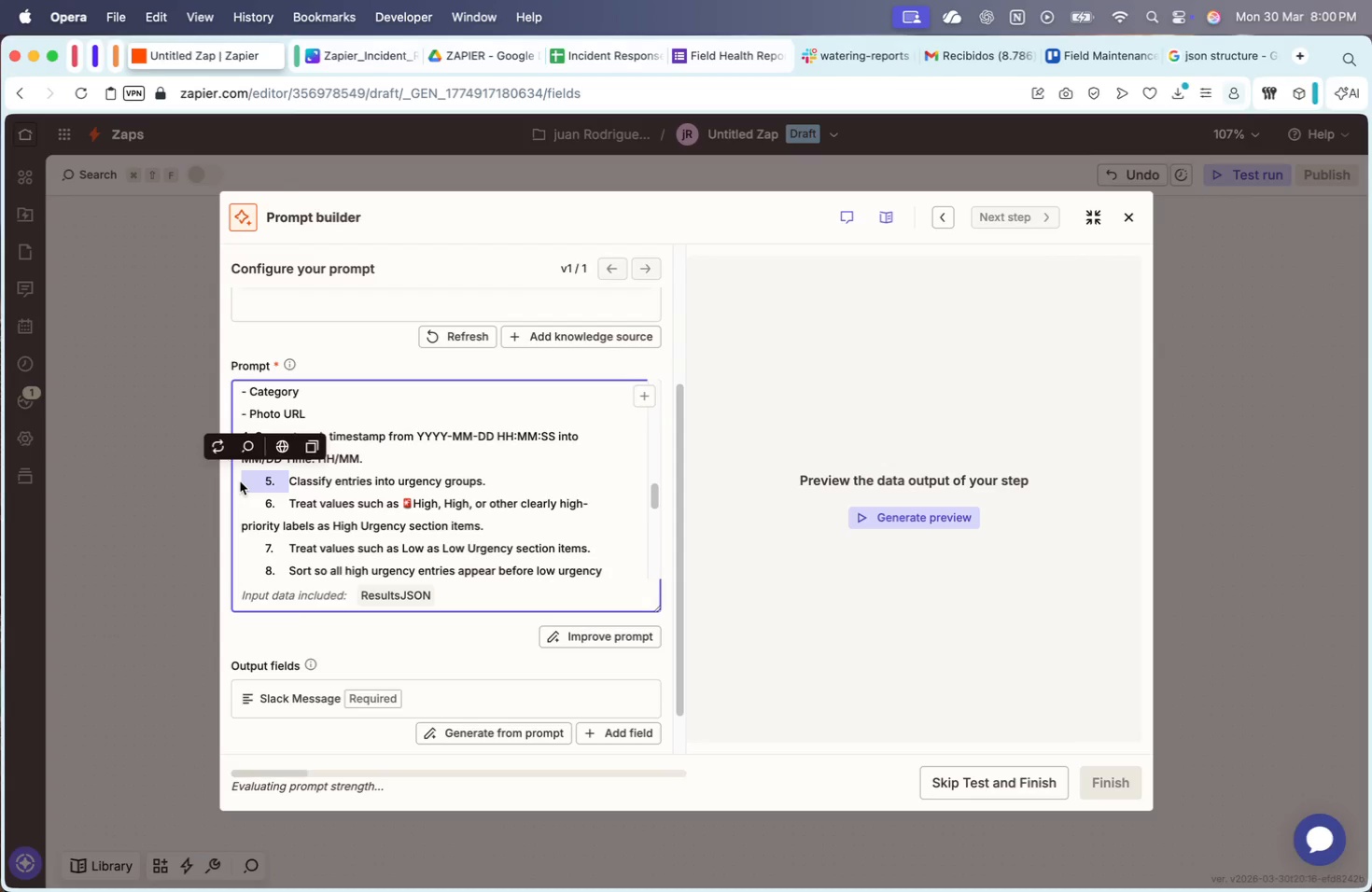 
key(5)
 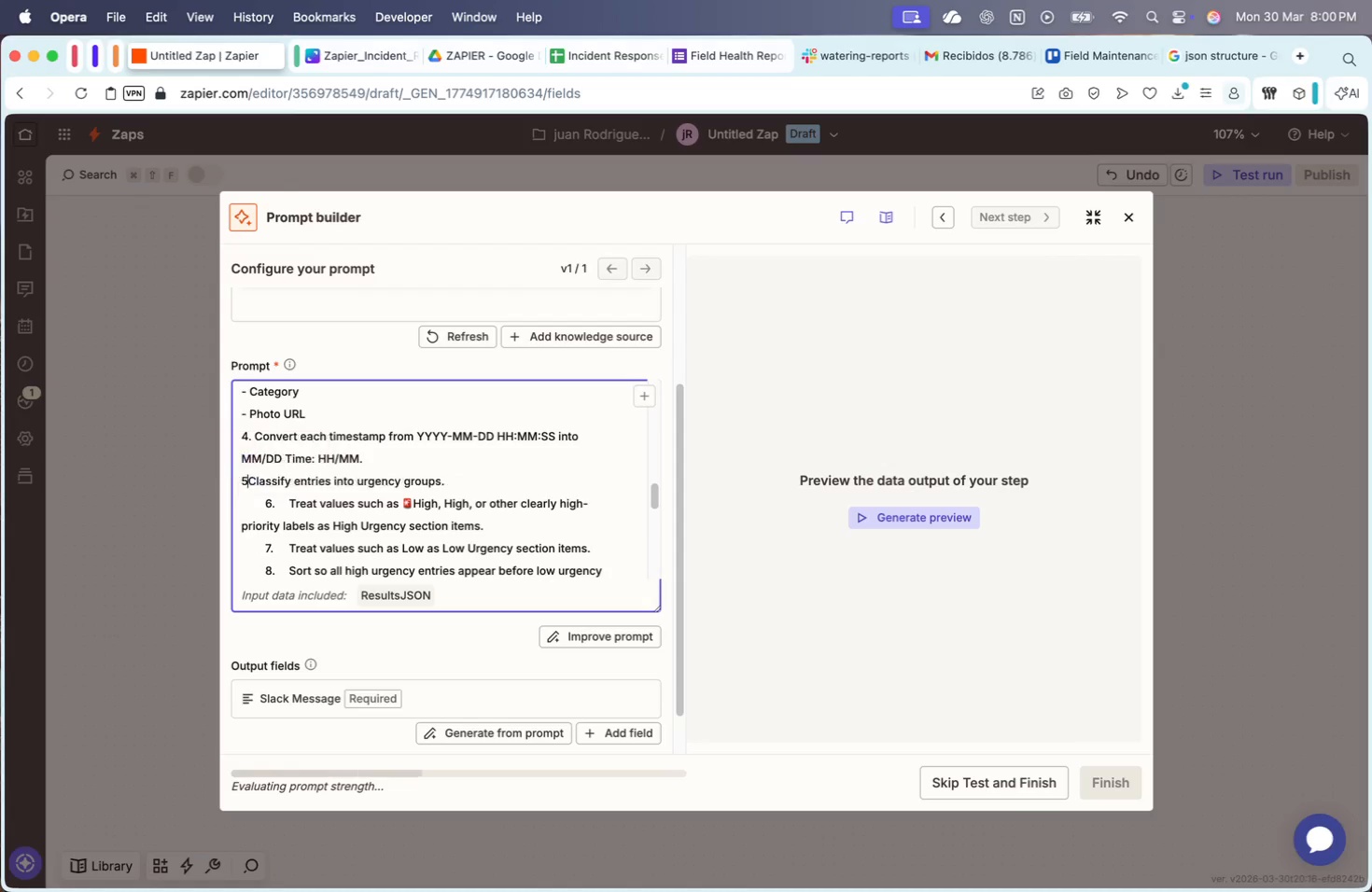 
key(Period)
 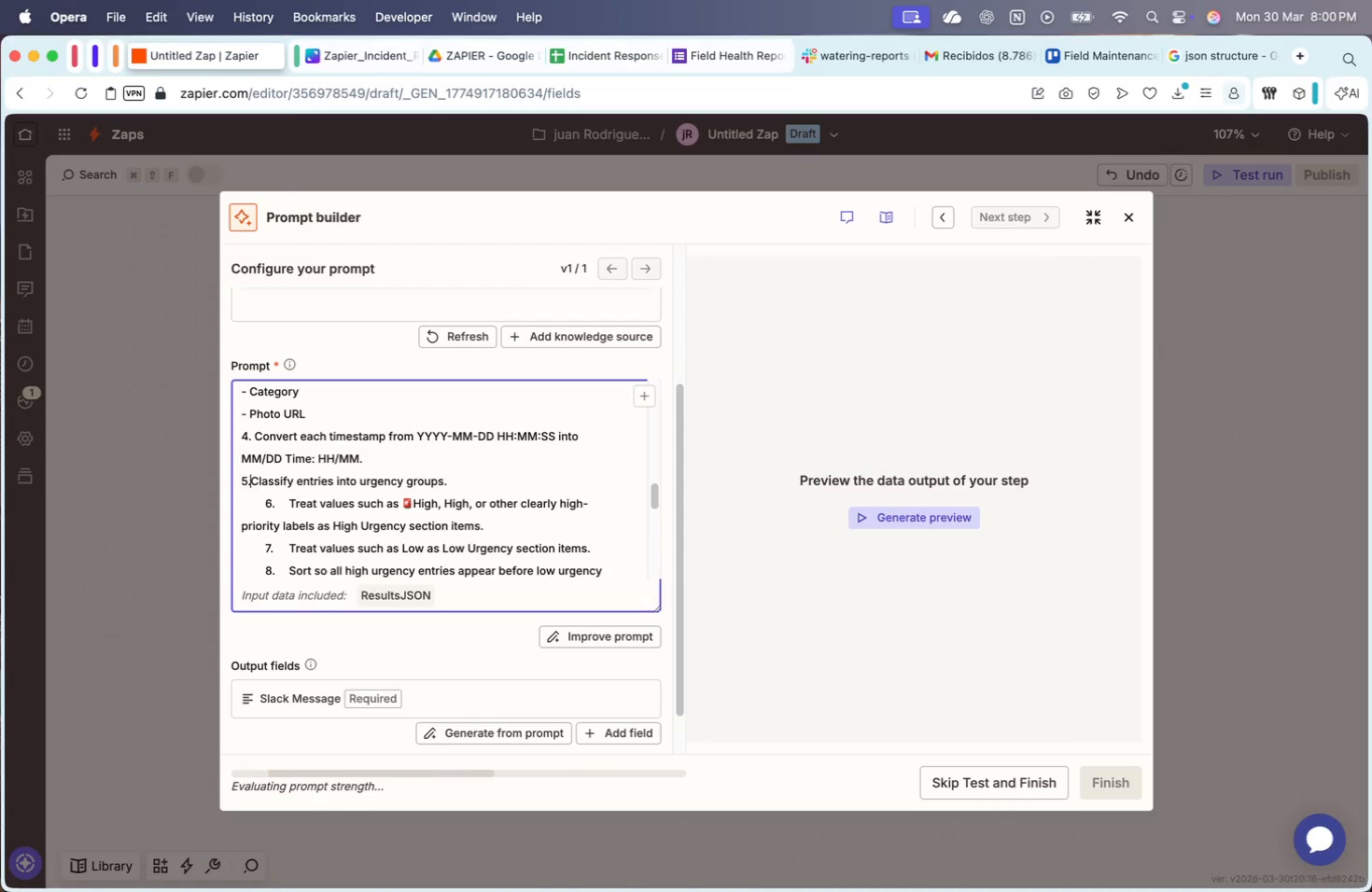 
key(Space)
 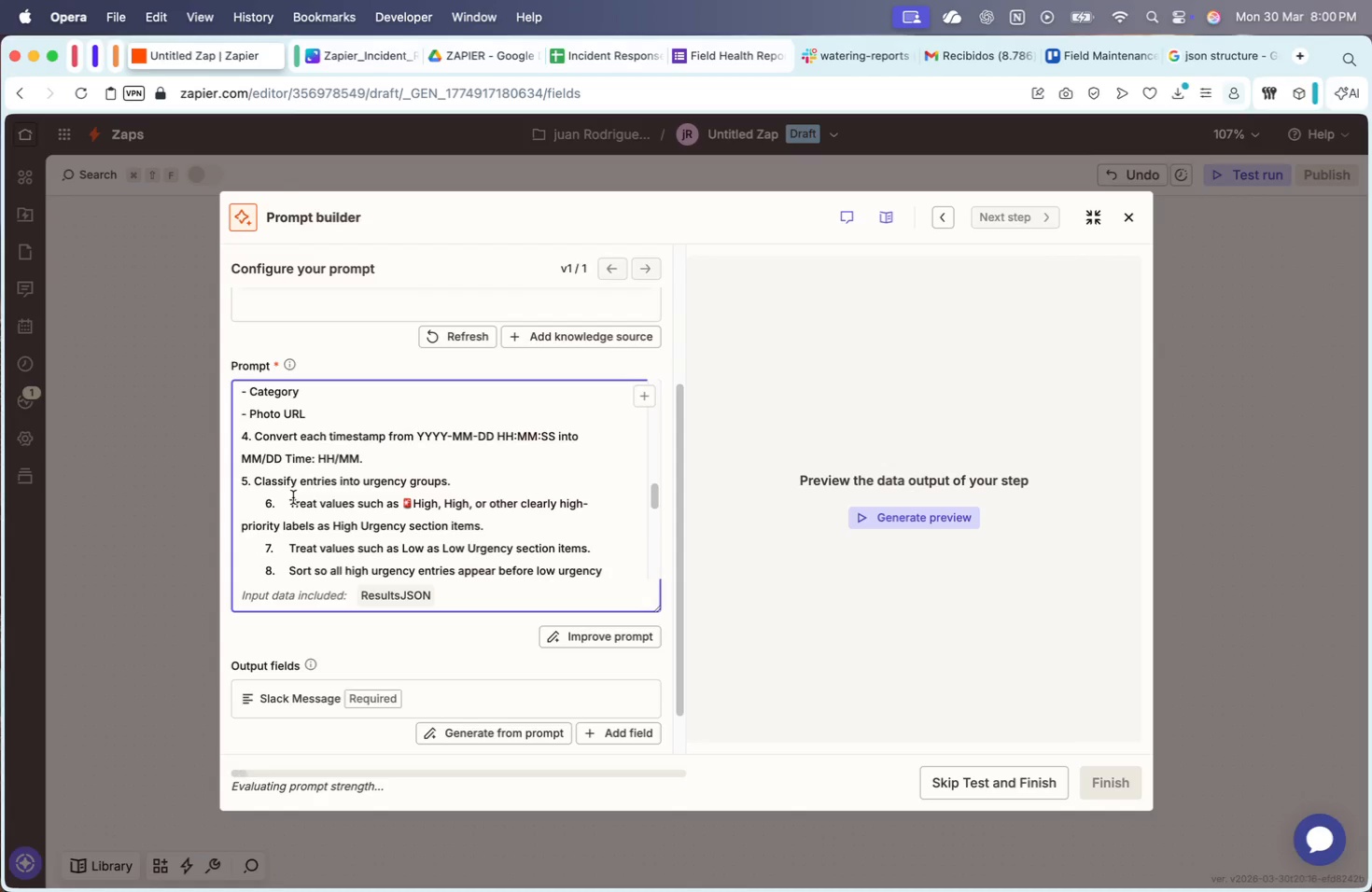 
left_click_drag(start_coordinate=[287, 502], to_coordinate=[217, 505])
 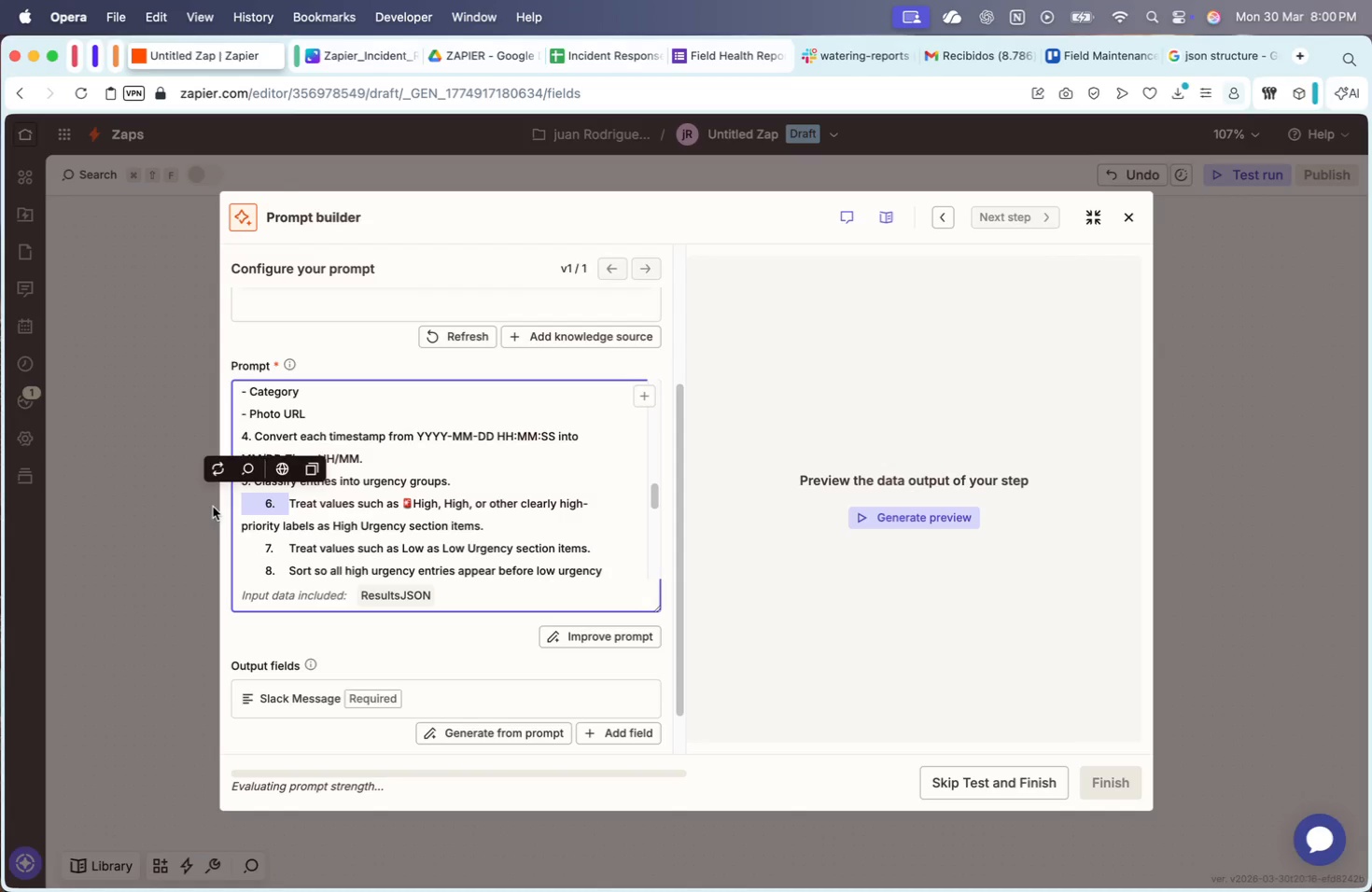 
key(6)
 